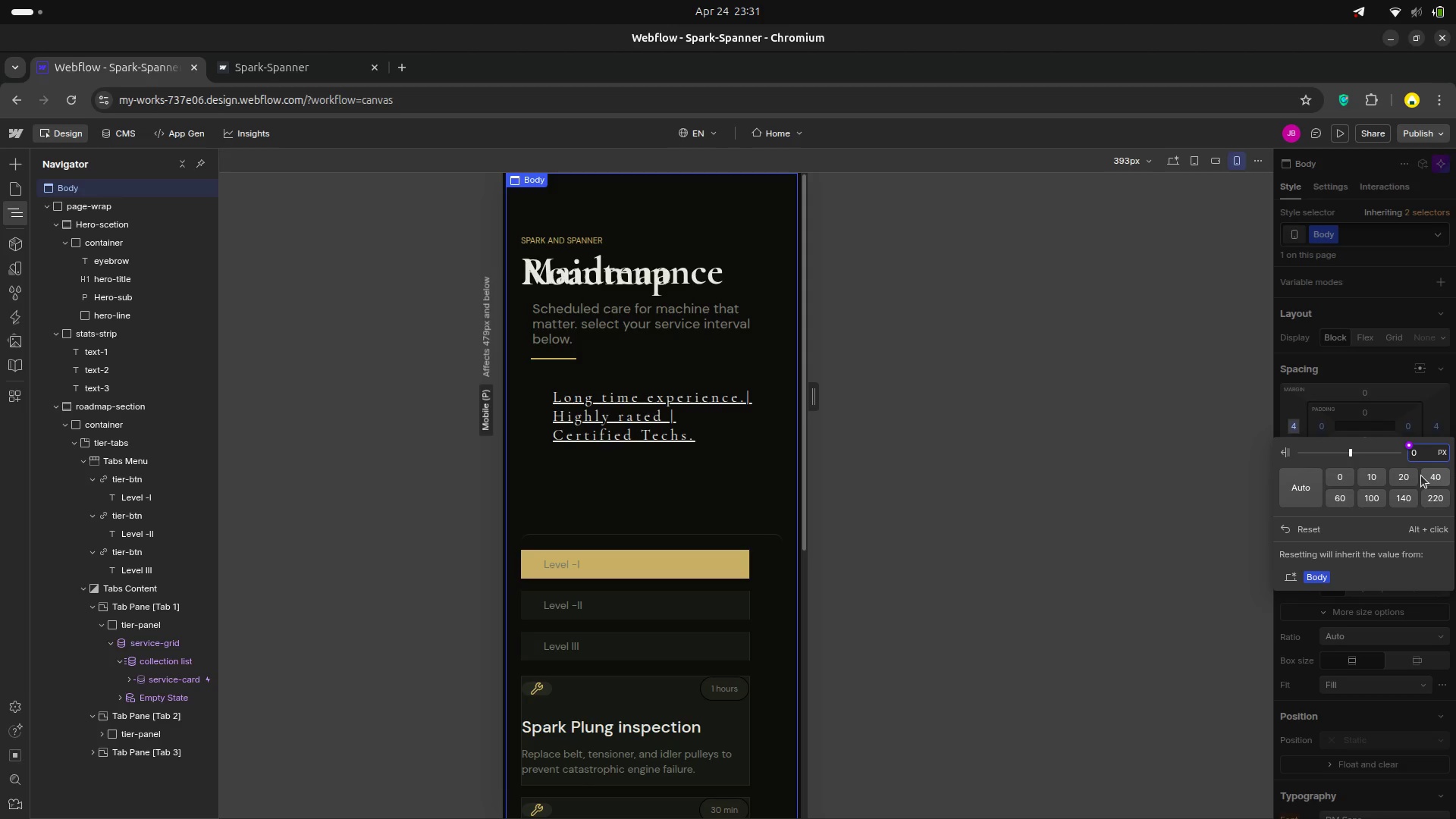 
key(Enter)
 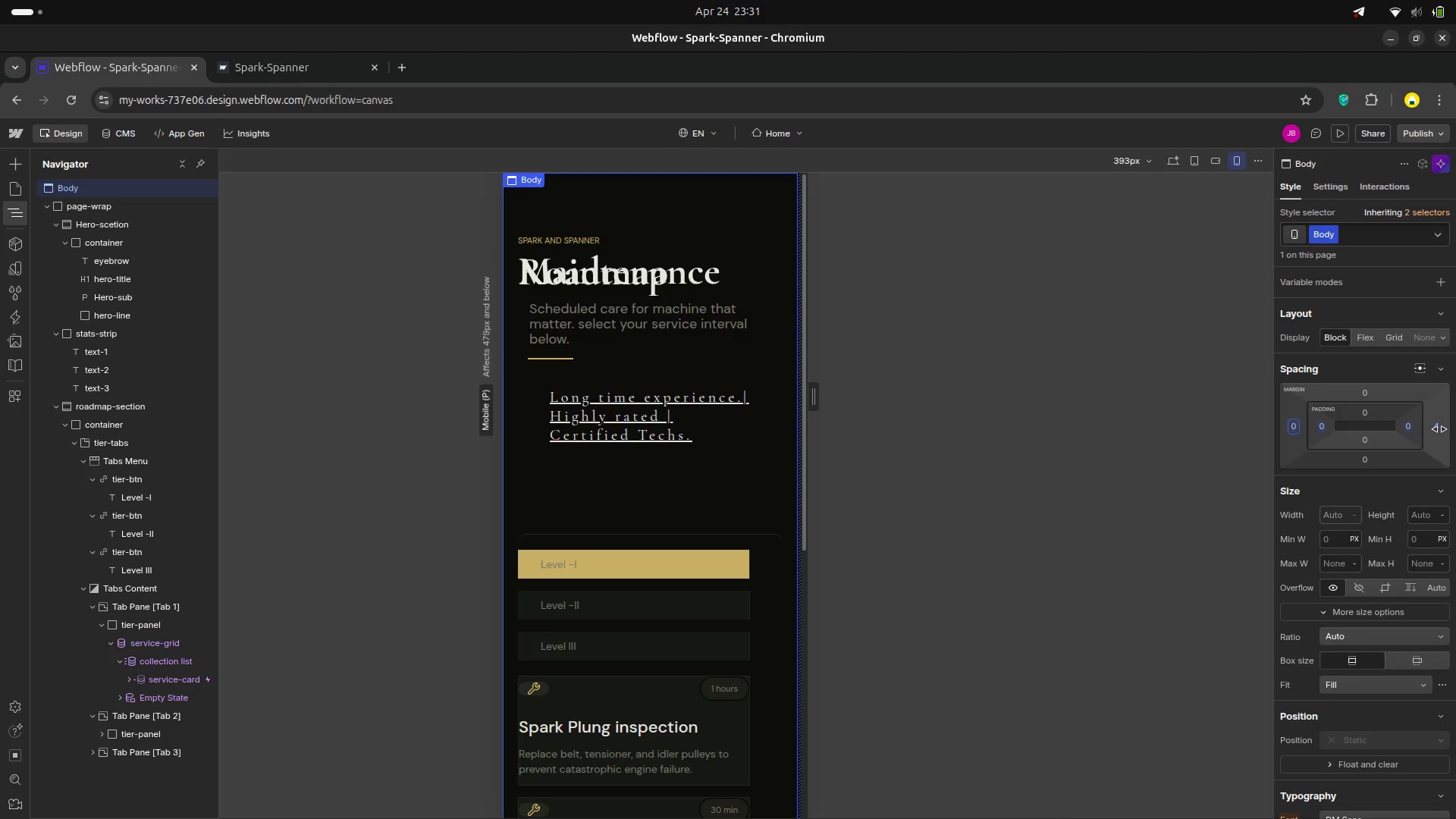 
wait(5.39)
 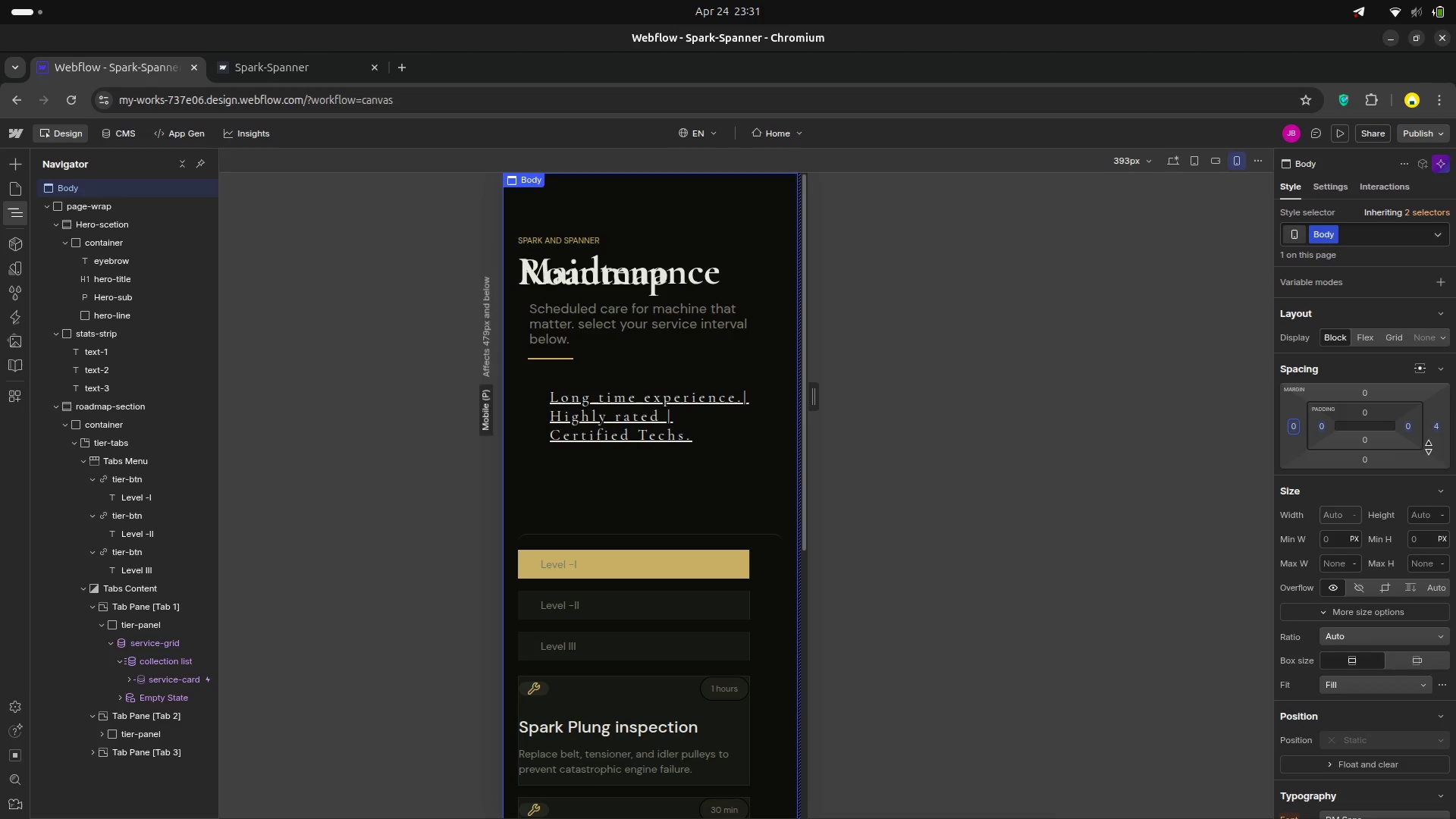 
left_click([1438, 428])
 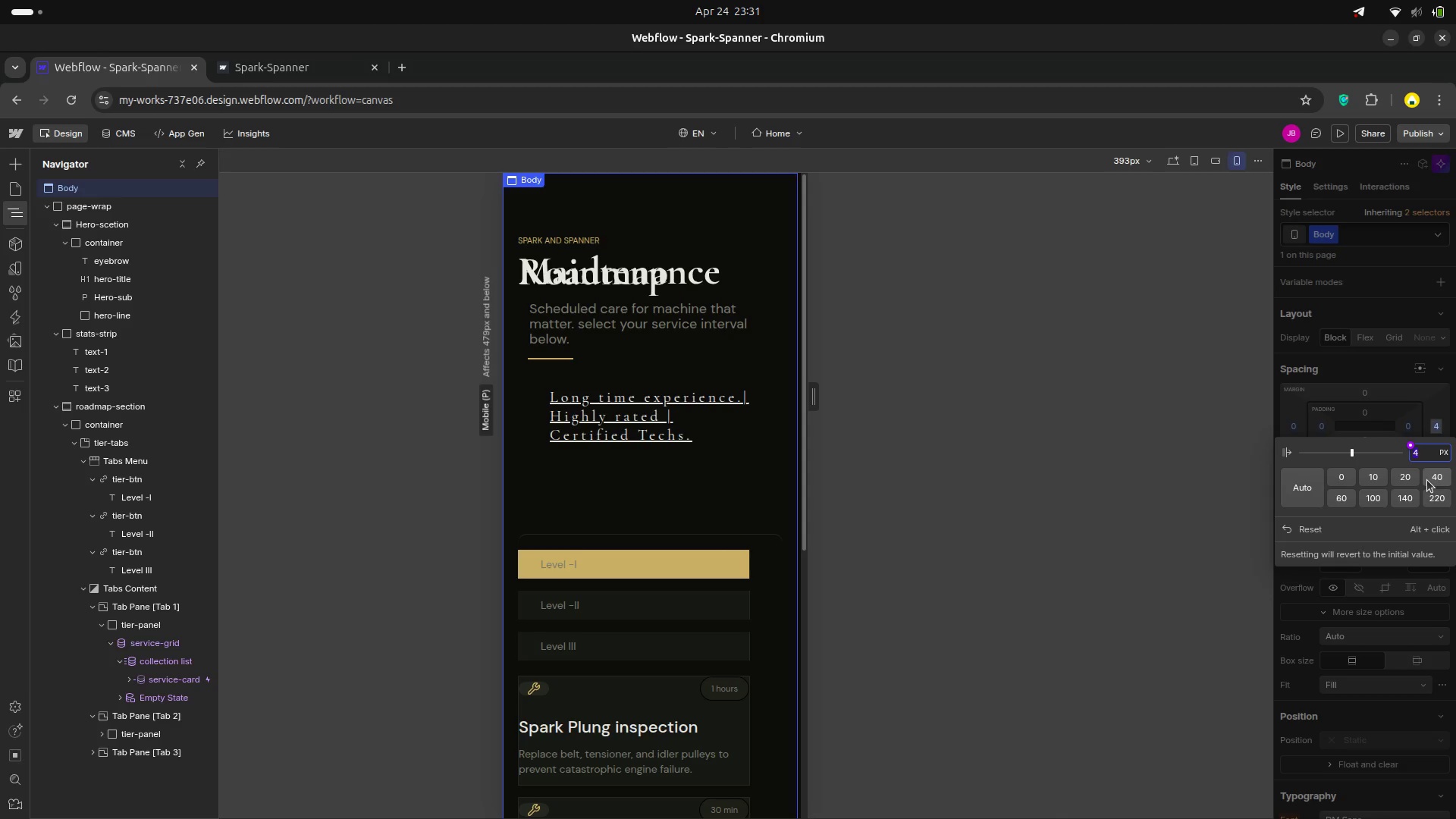 
key(Backspace)
 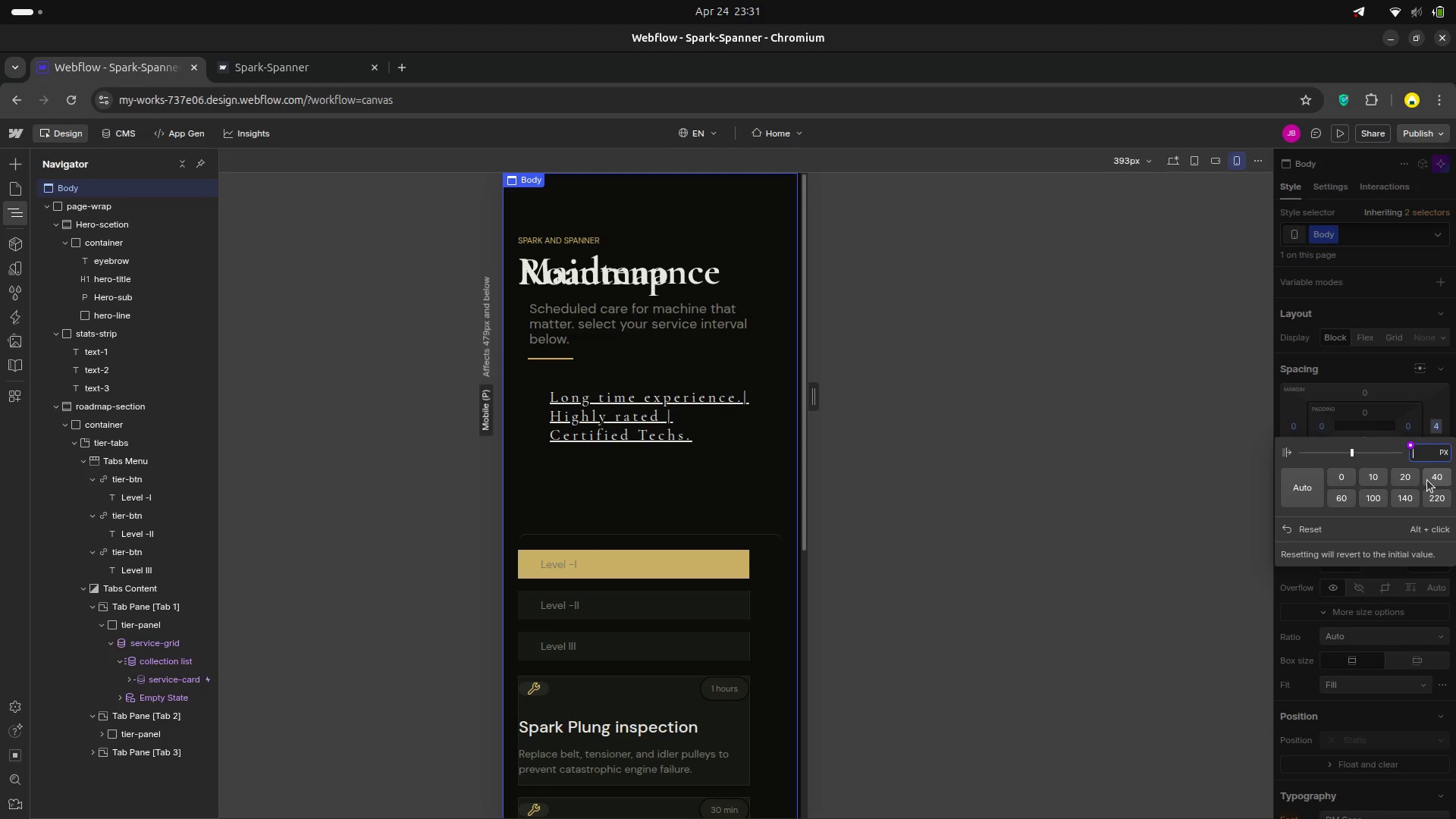 
key(0)
 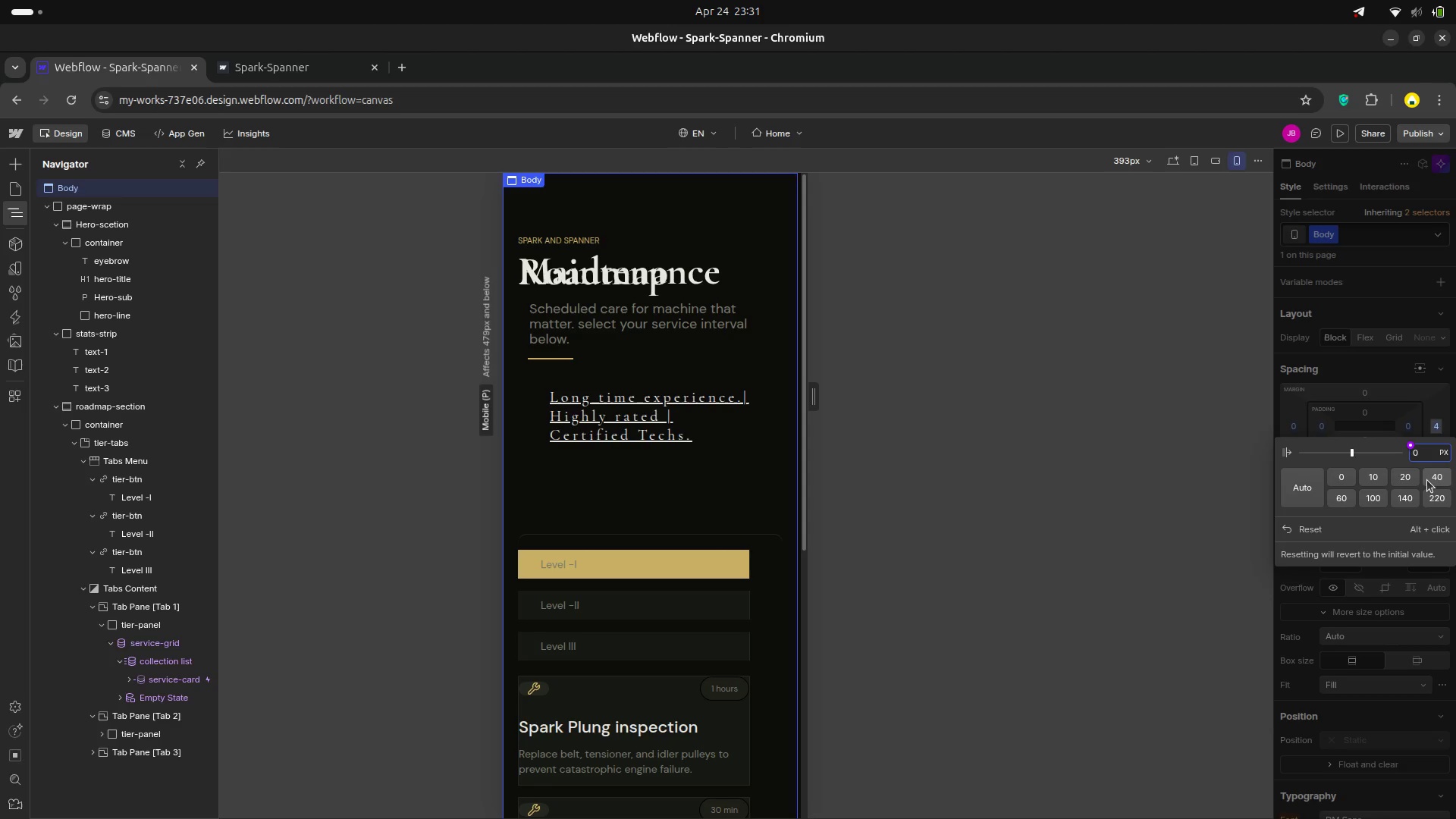 
key(Enter)
 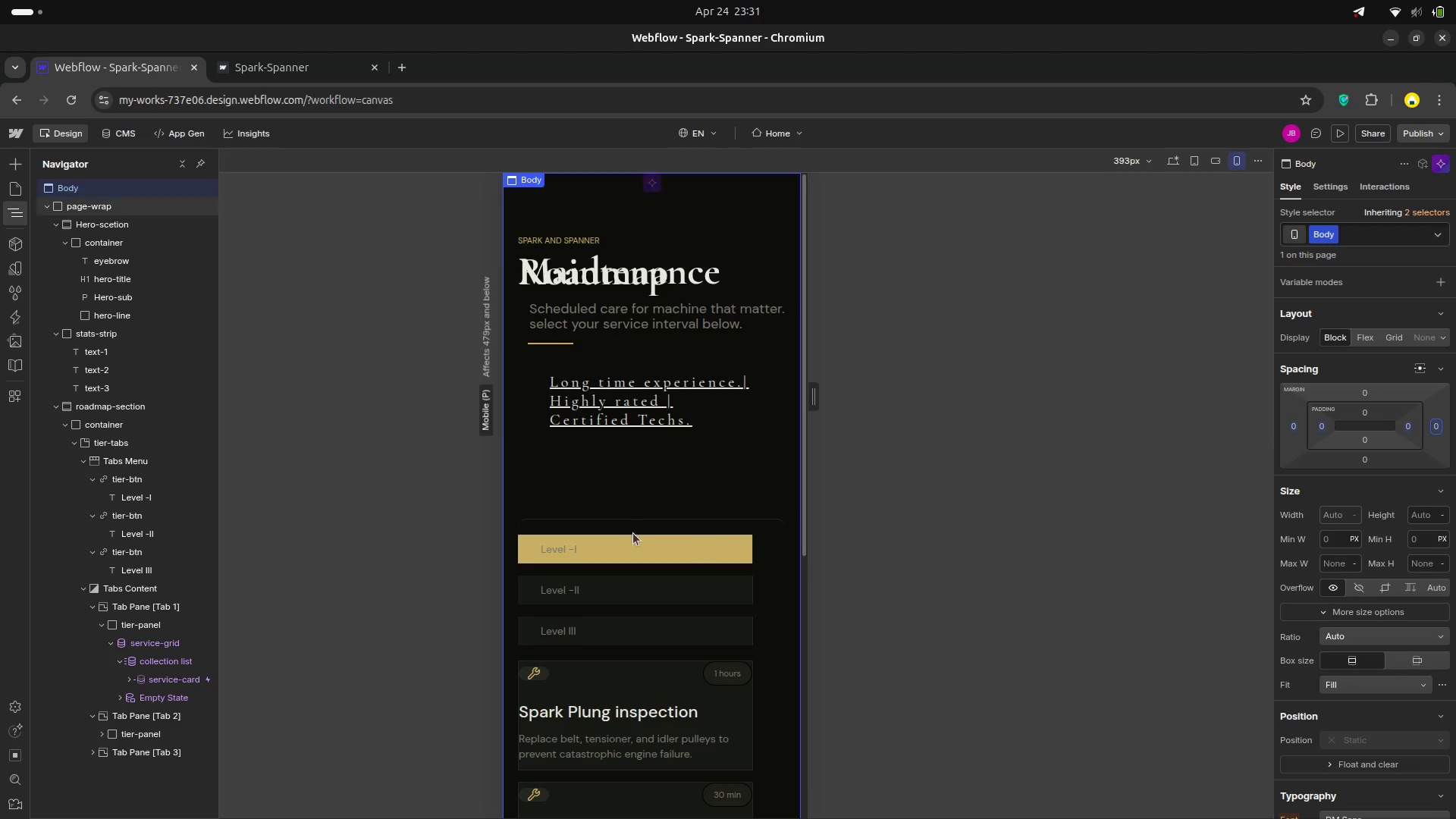 
scroll: coordinate [682, 532], scroll_direction: down, amount: 2.0
 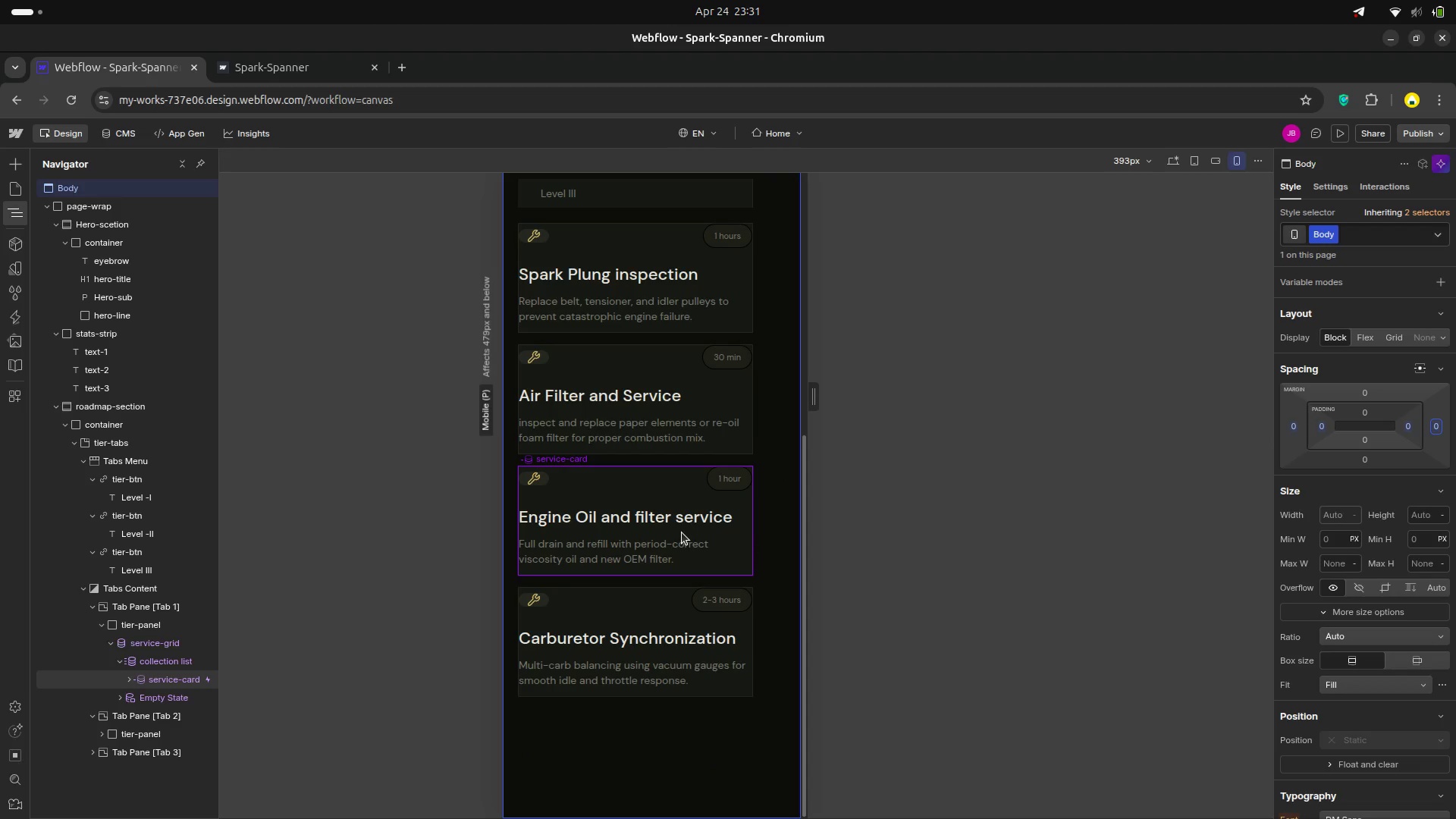 
scroll: coordinate [695, 483], scroll_direction: up, amount: 5.0
 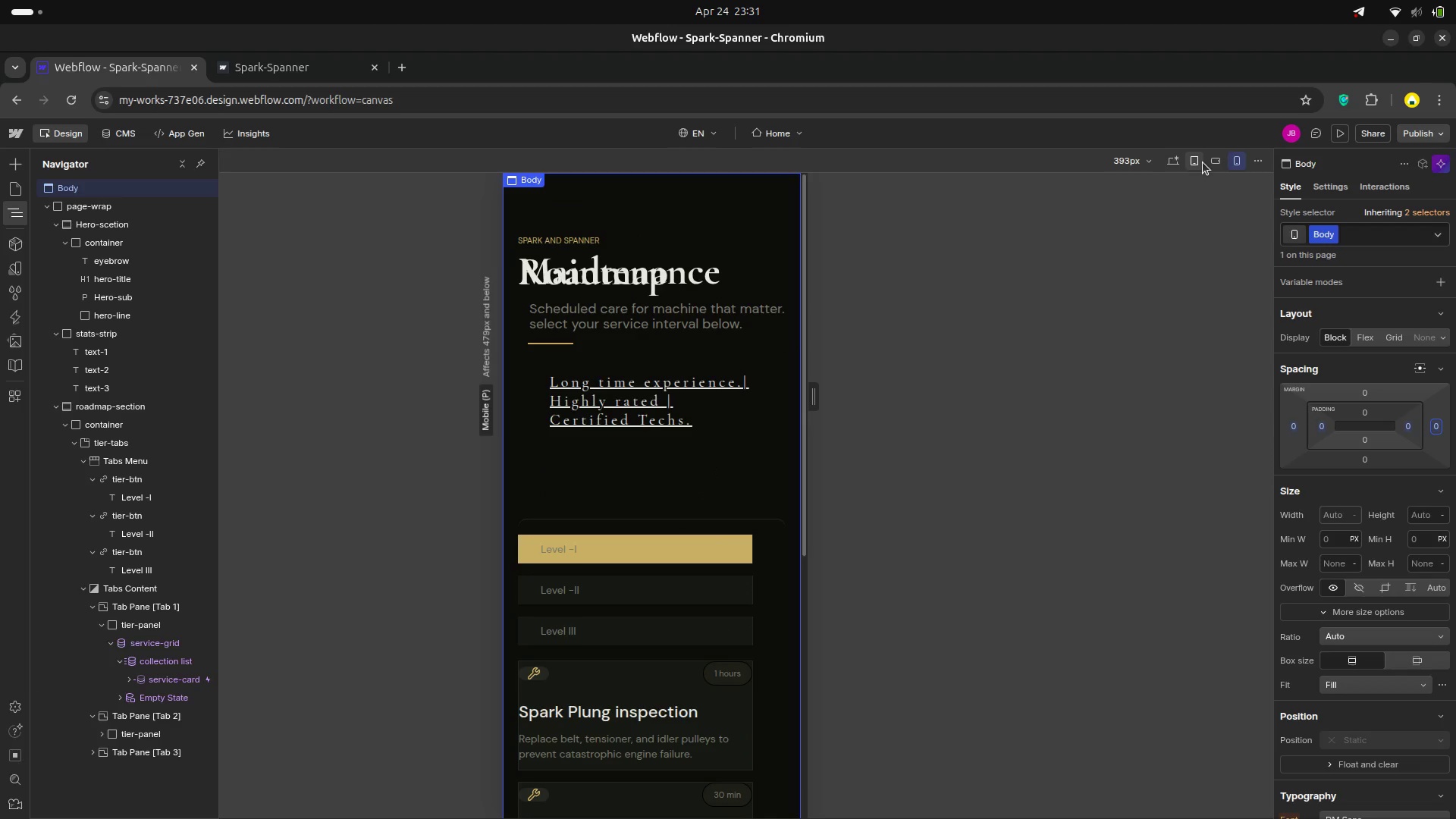 
left_click([1203, 162])
 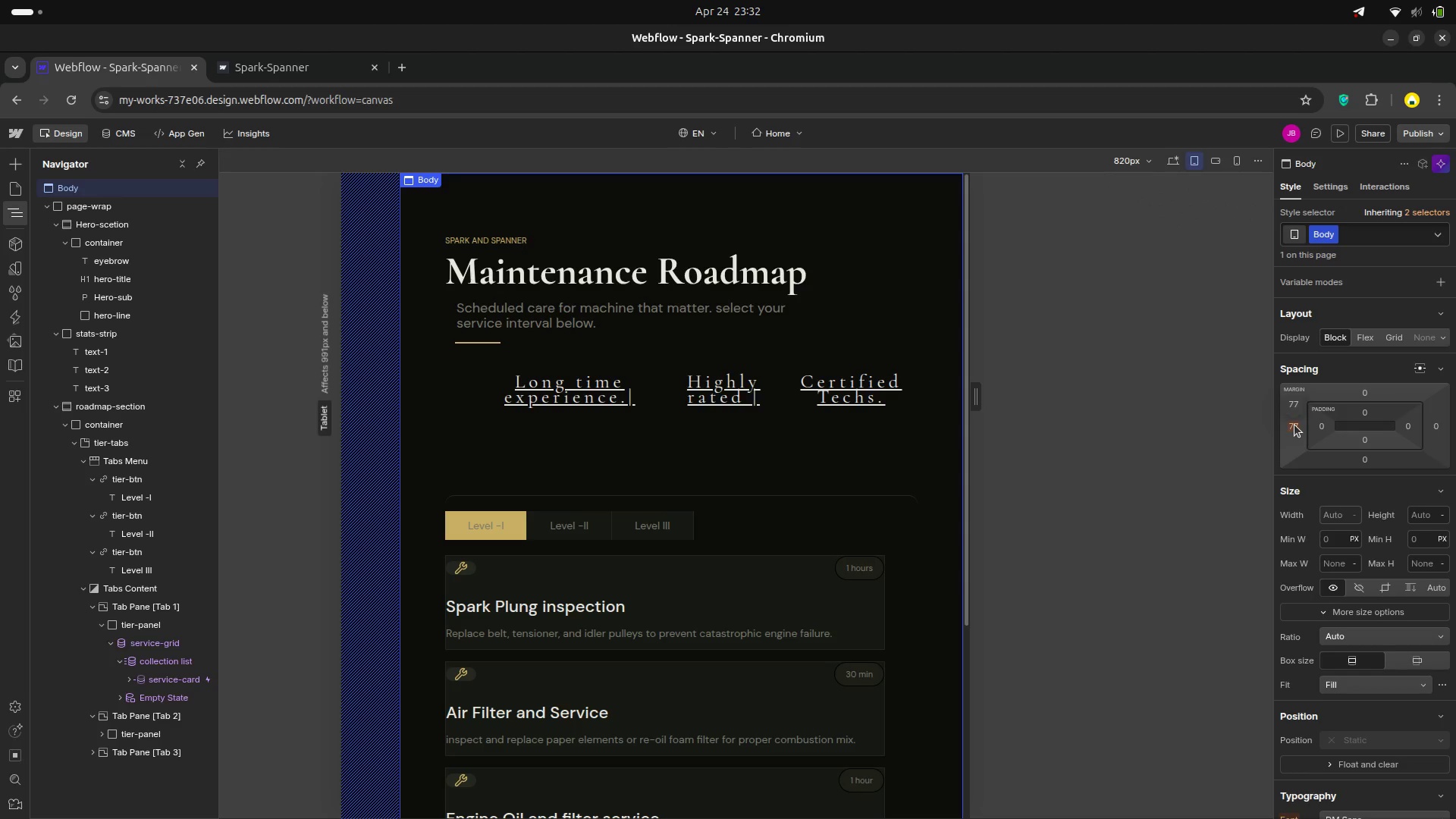 
wait(6.69)
 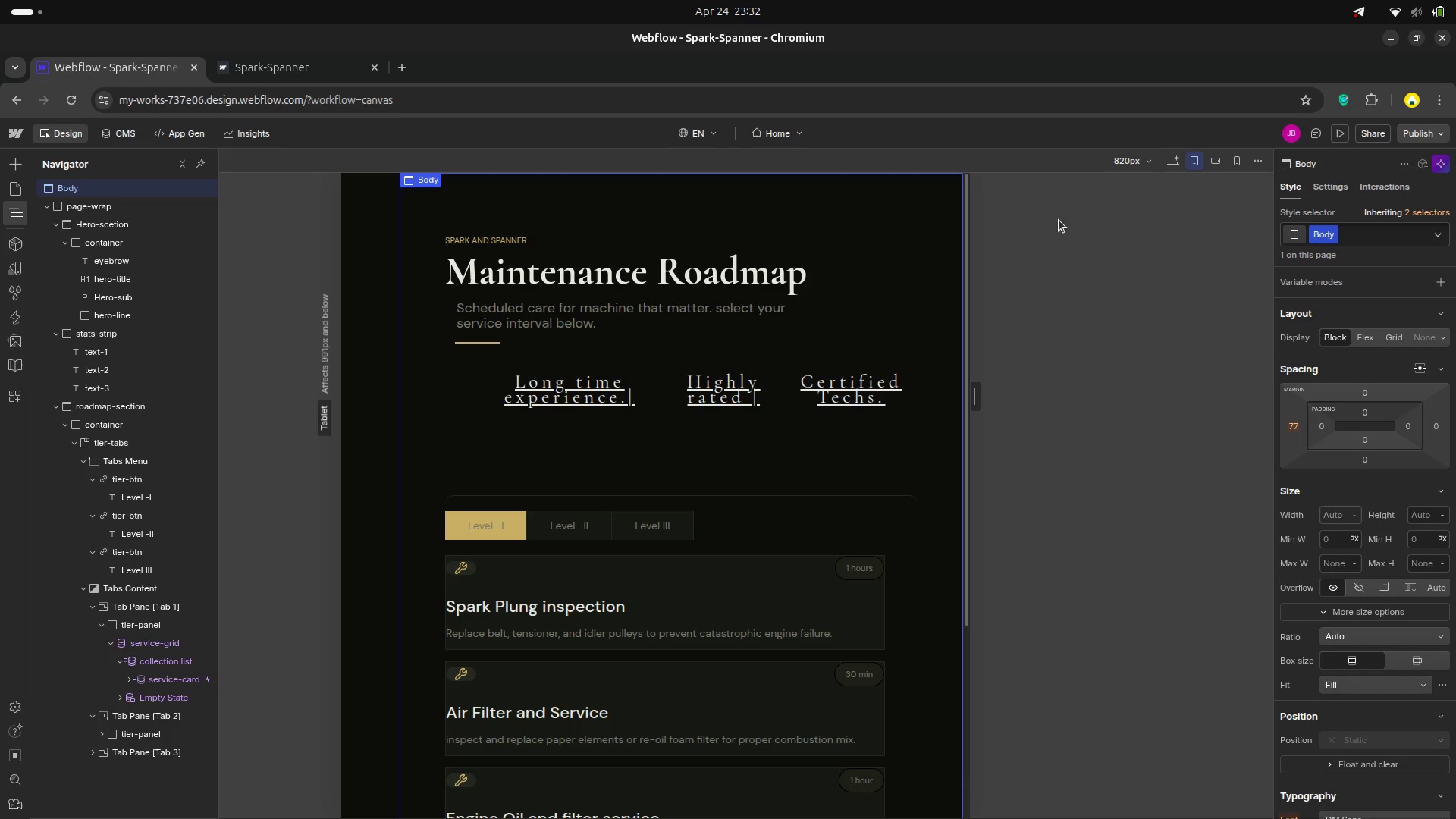 
left_click([1213, 156])
 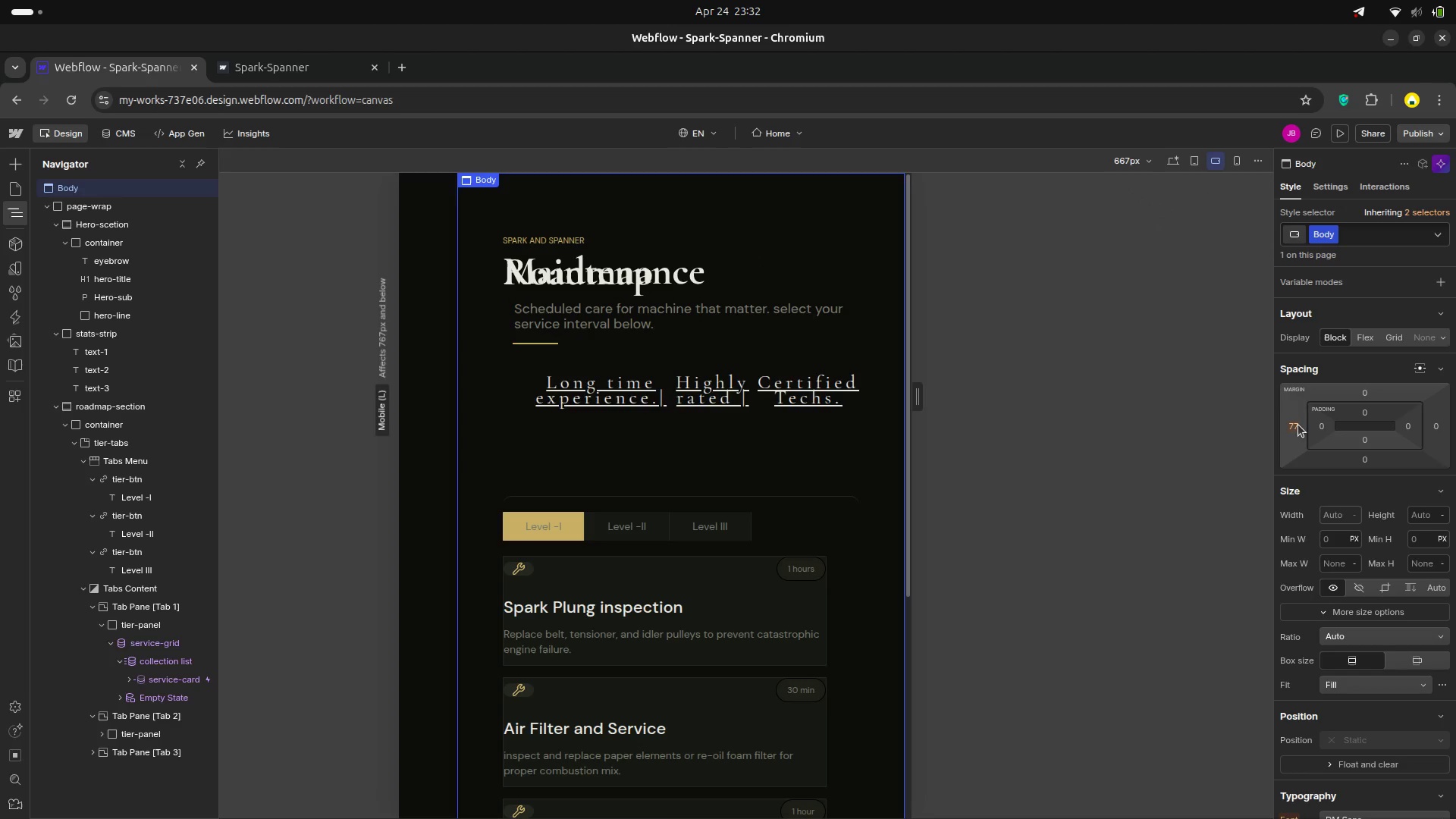 
left_click([1289, 427])
 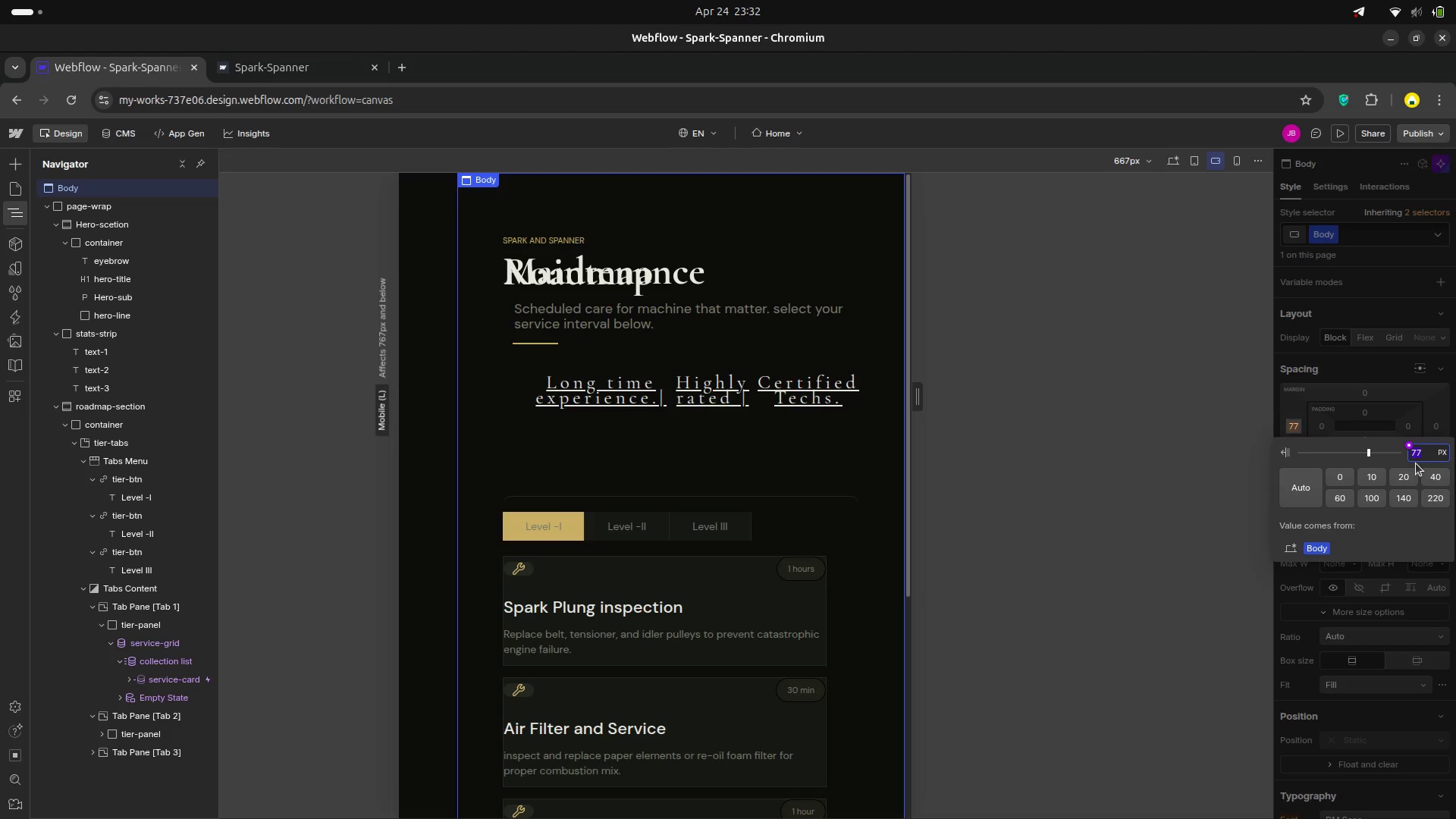 
key(Backspace)
 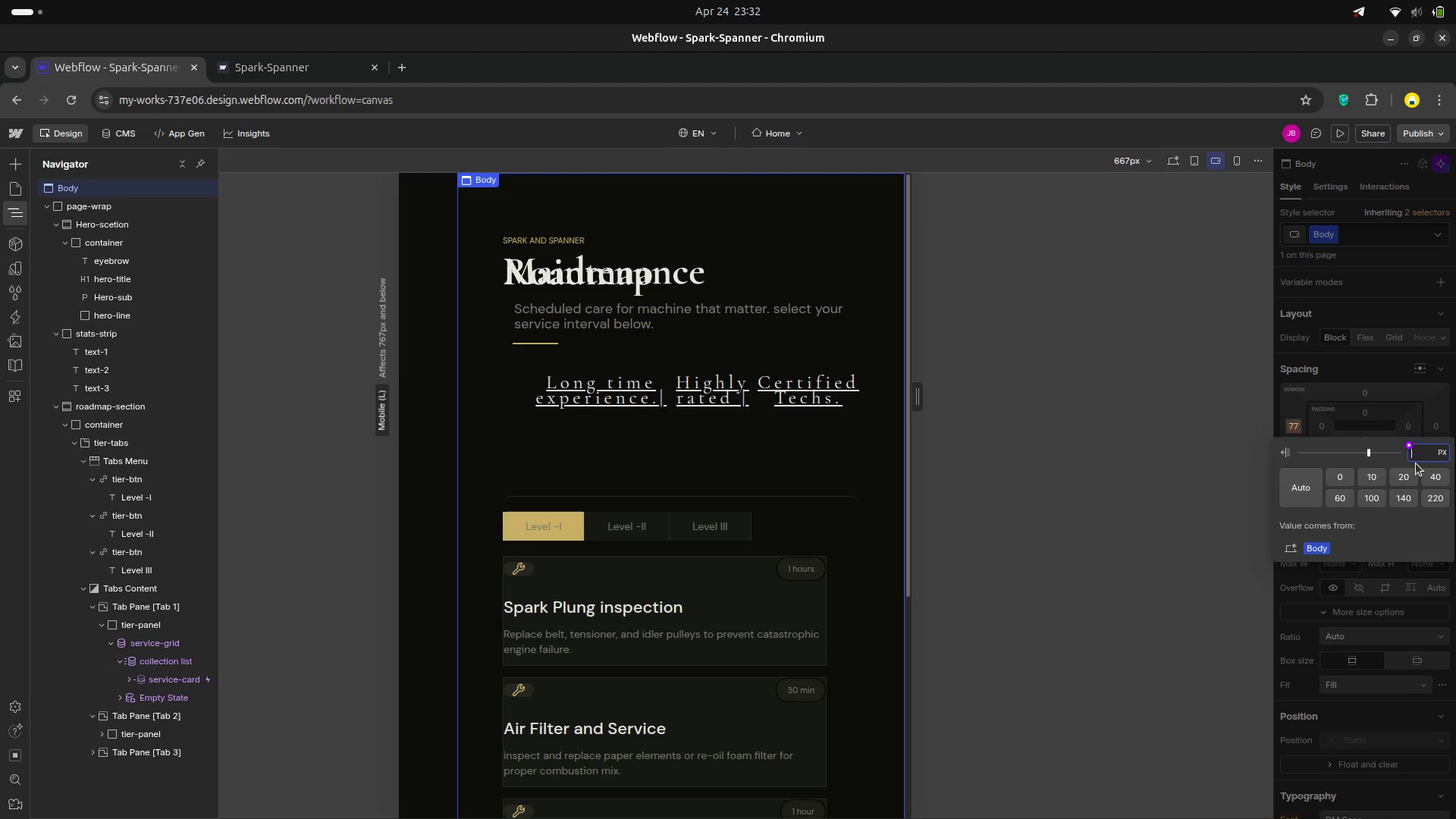 
key(0)
 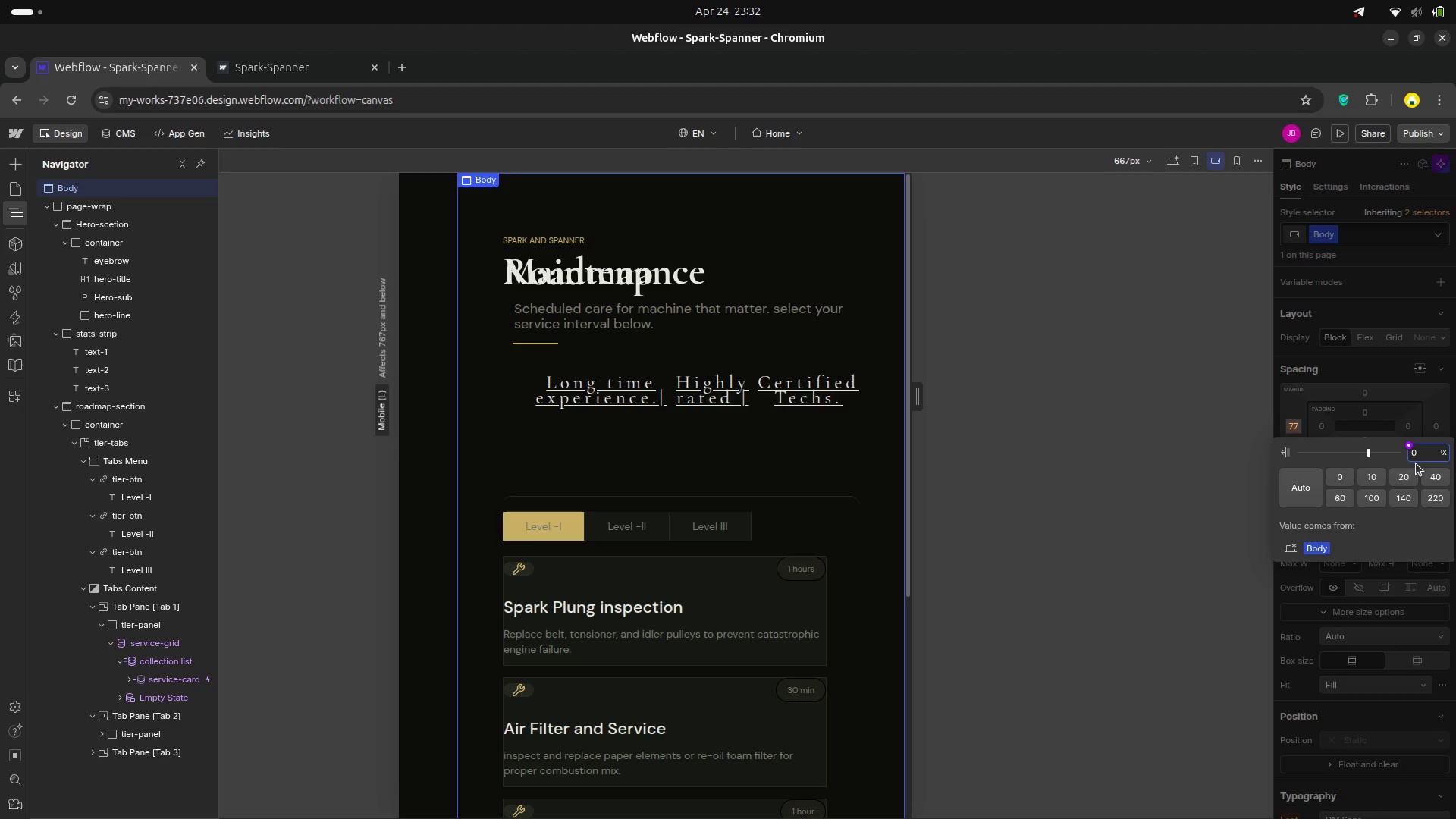 
key(Enter)
 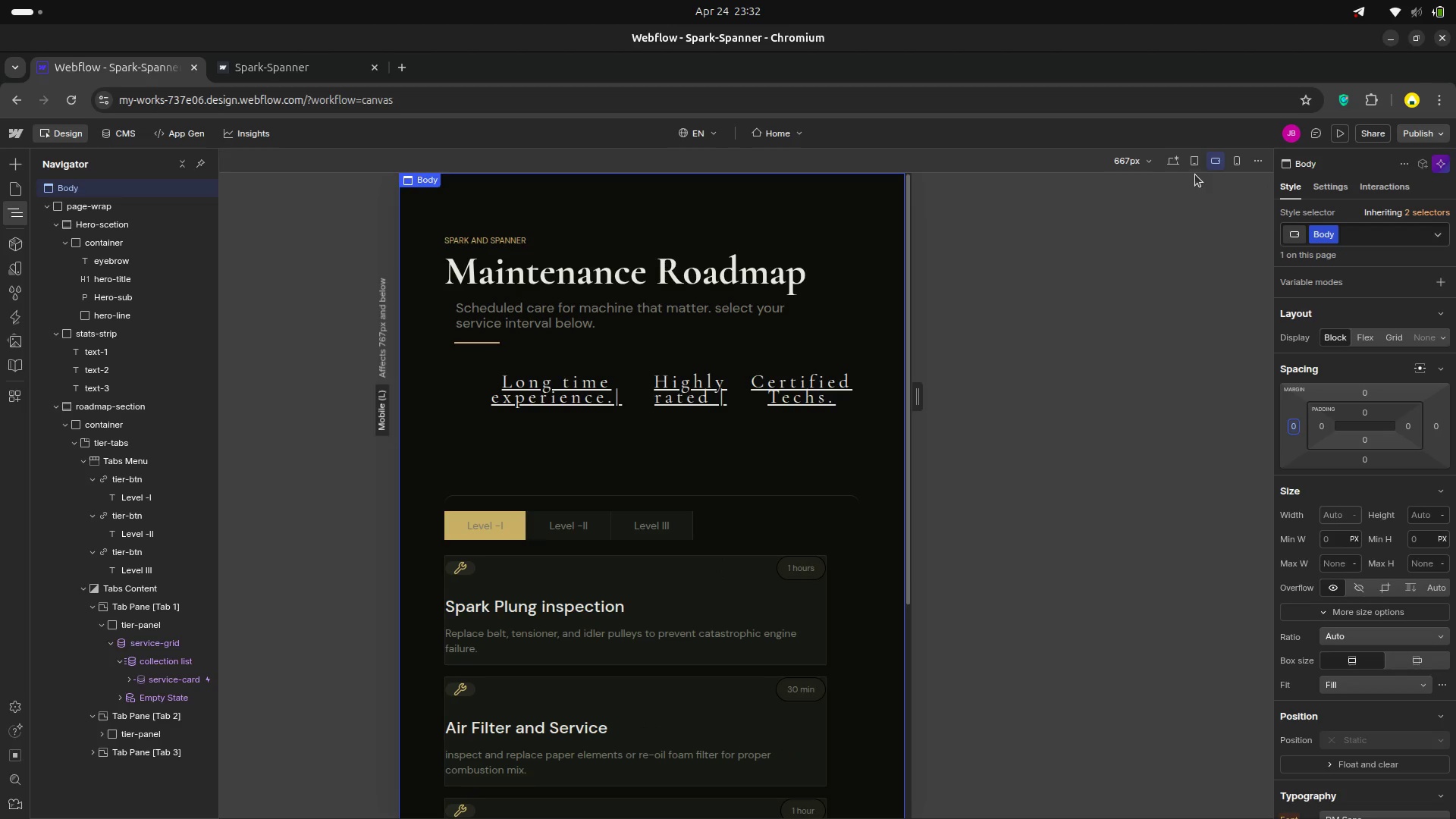 
left_click([1196, 166])
 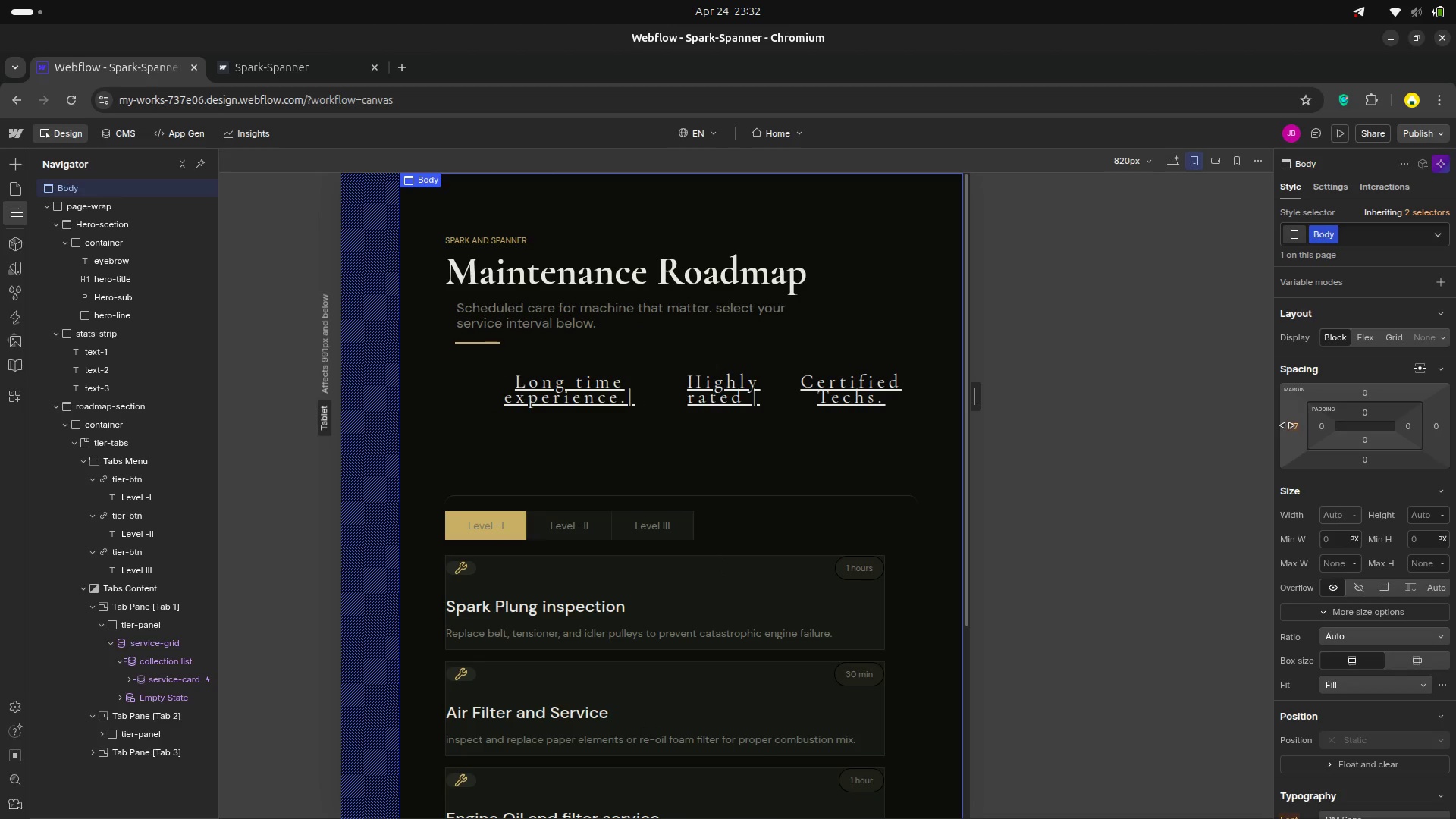 
left_click([1291, 427])
 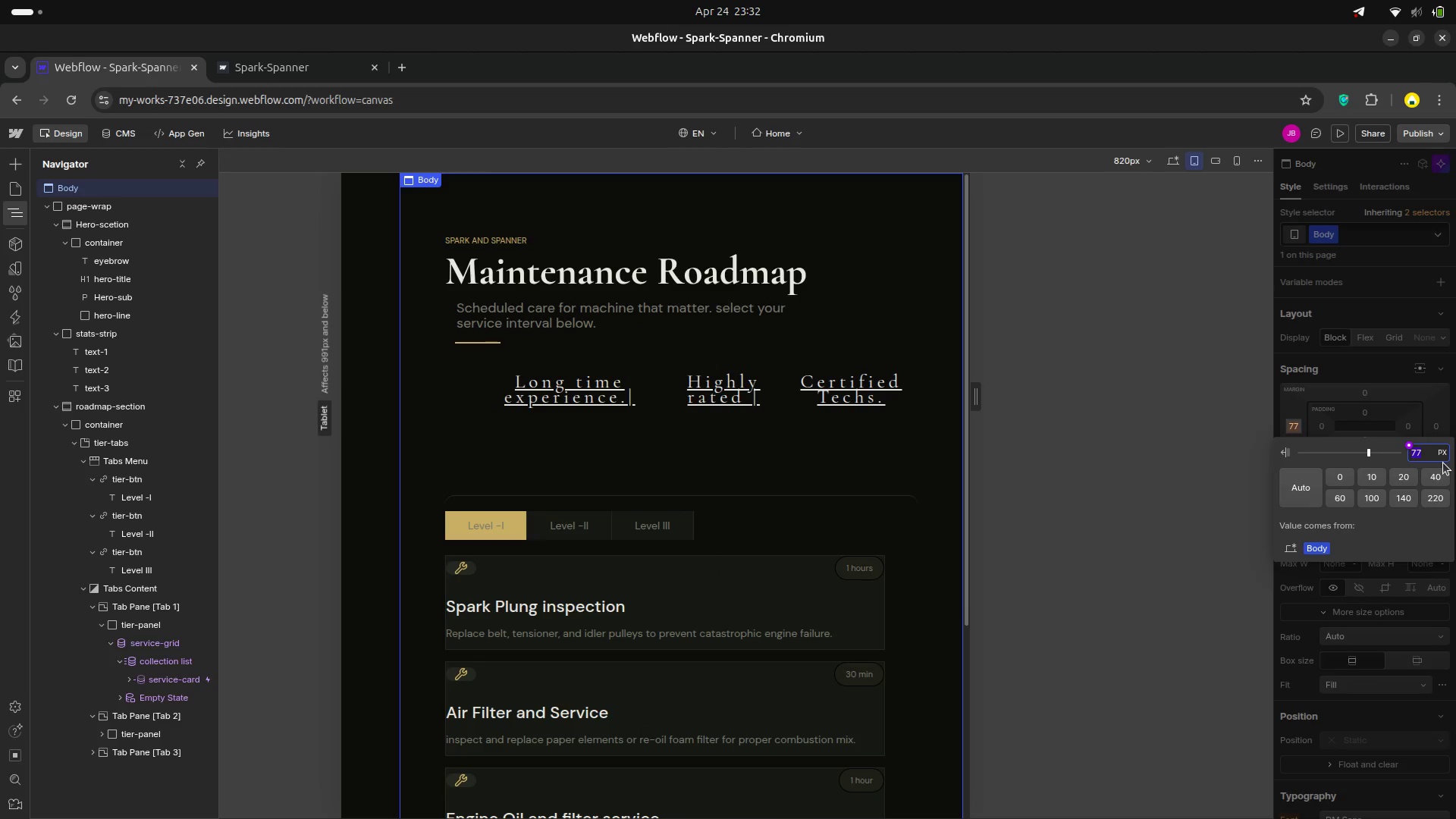 
key(Backspace)
 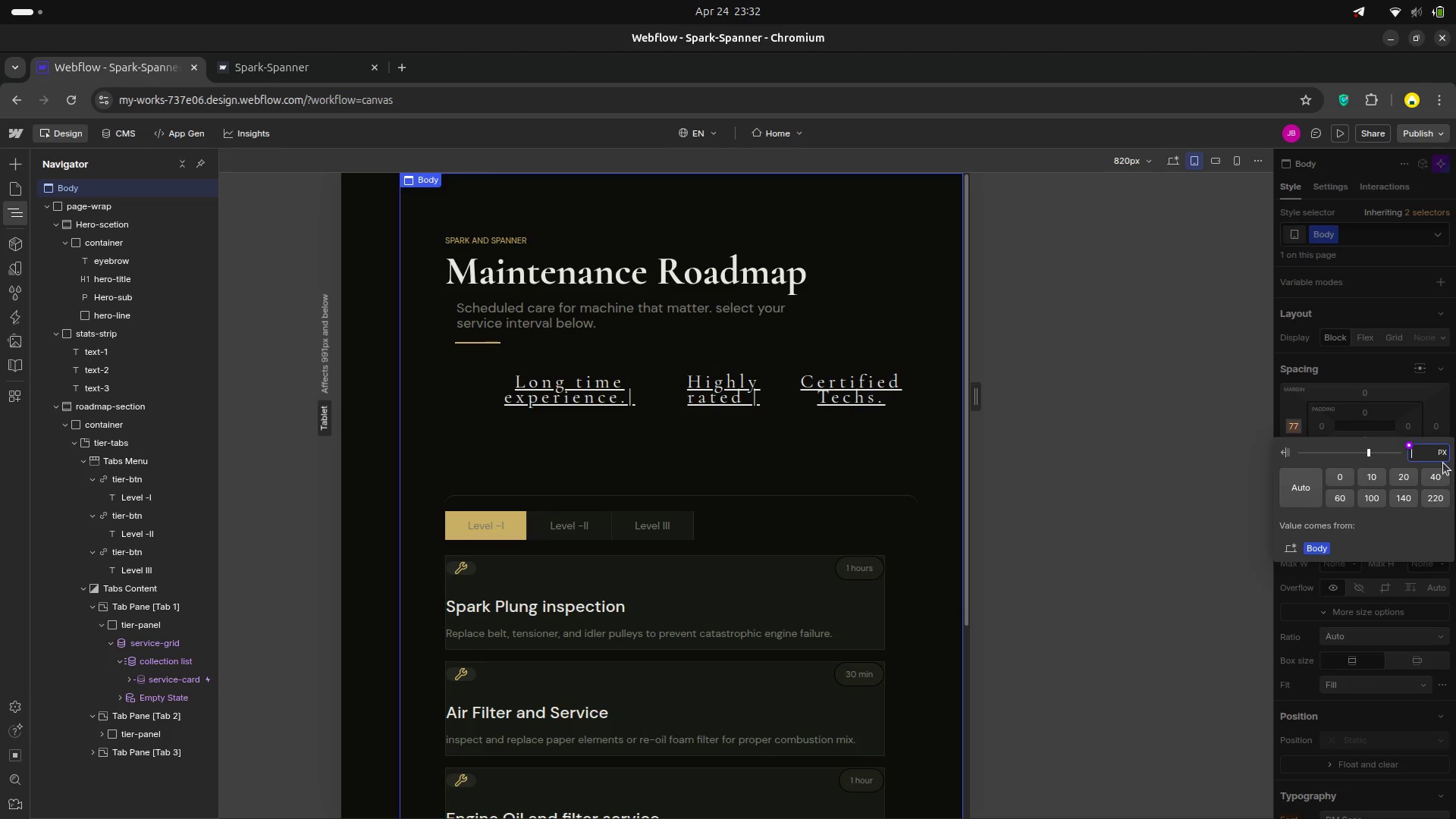 
key(0)
 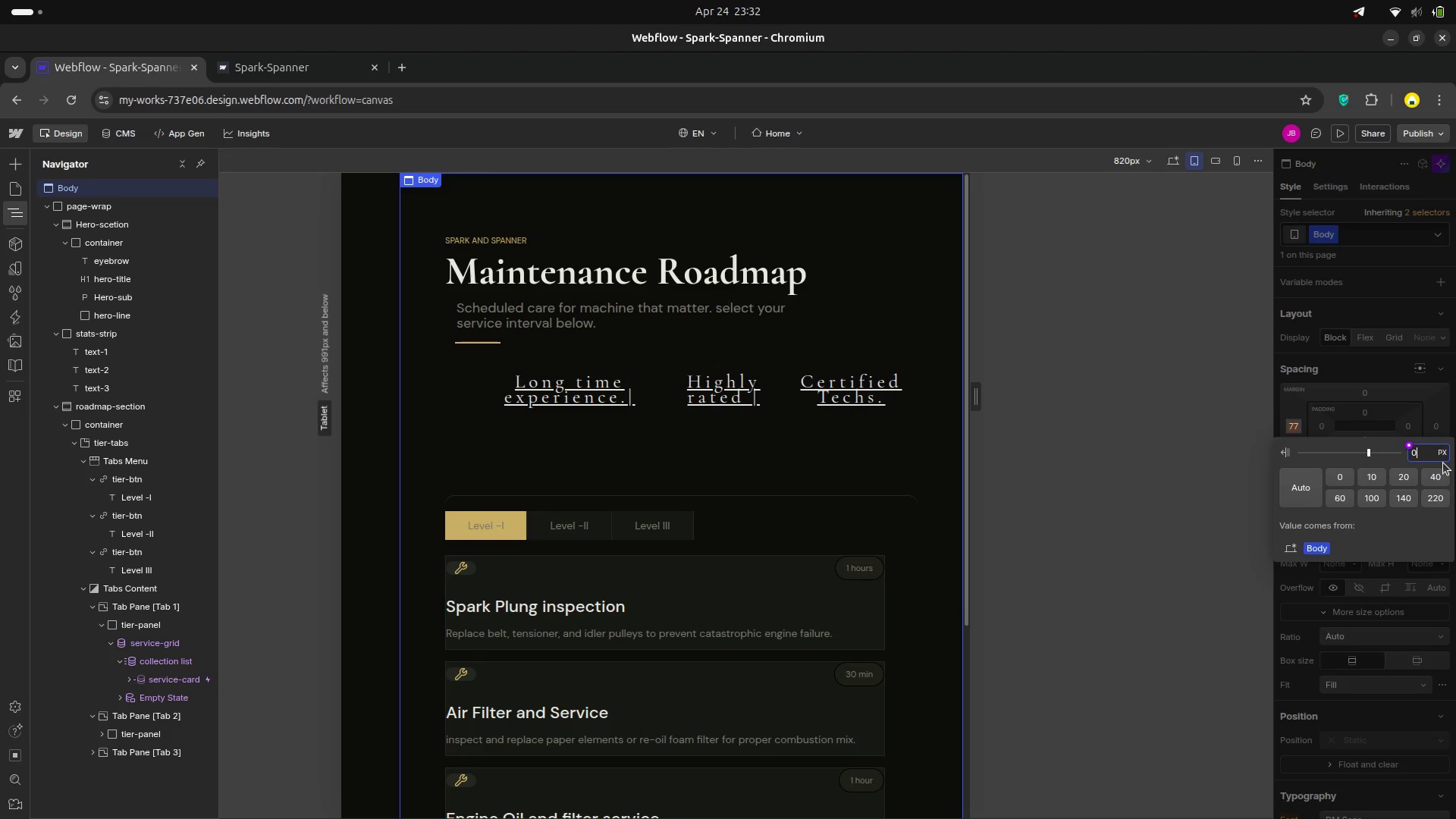 
key(Enter)
 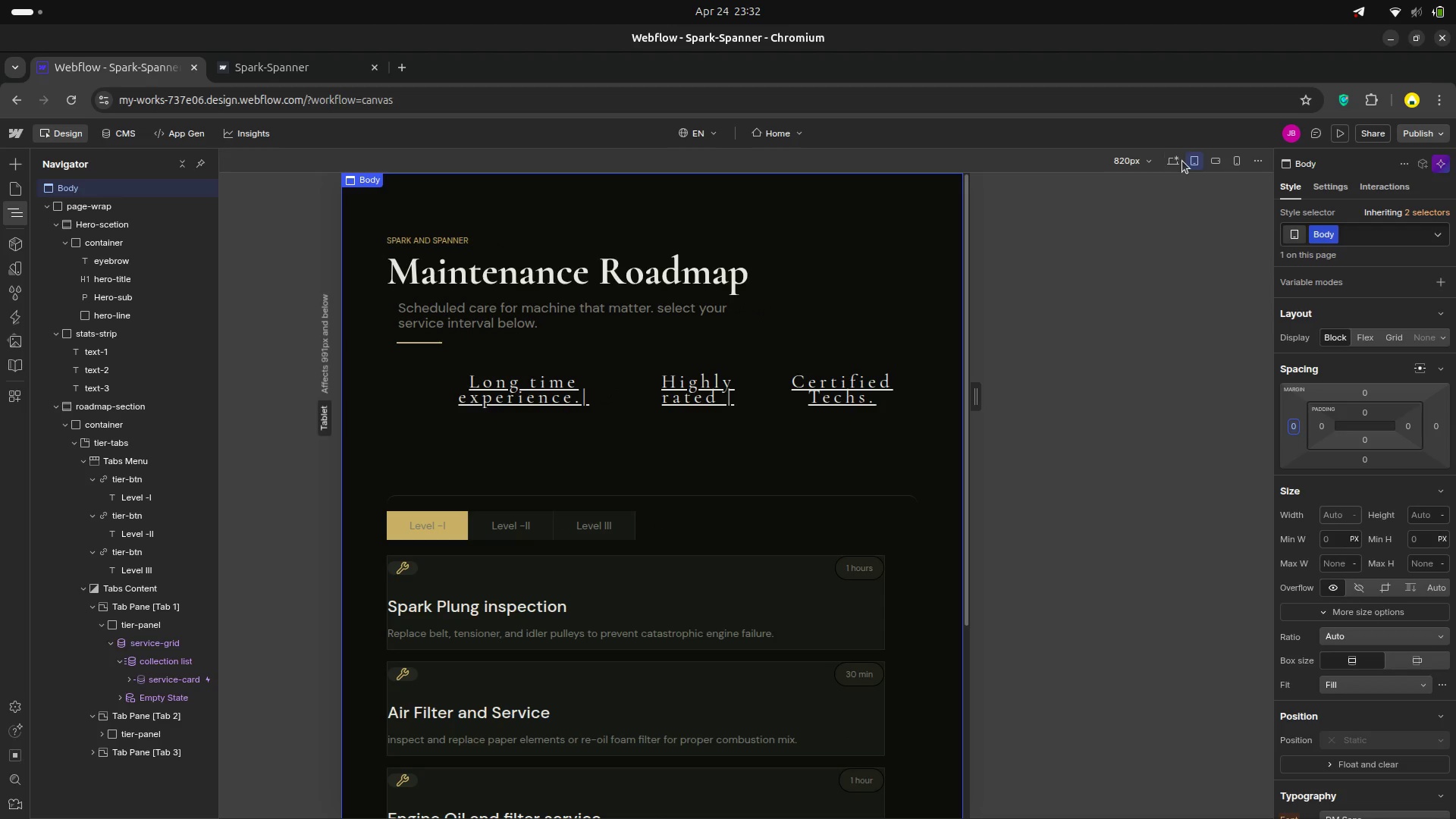 
left_click([1172, 164])
 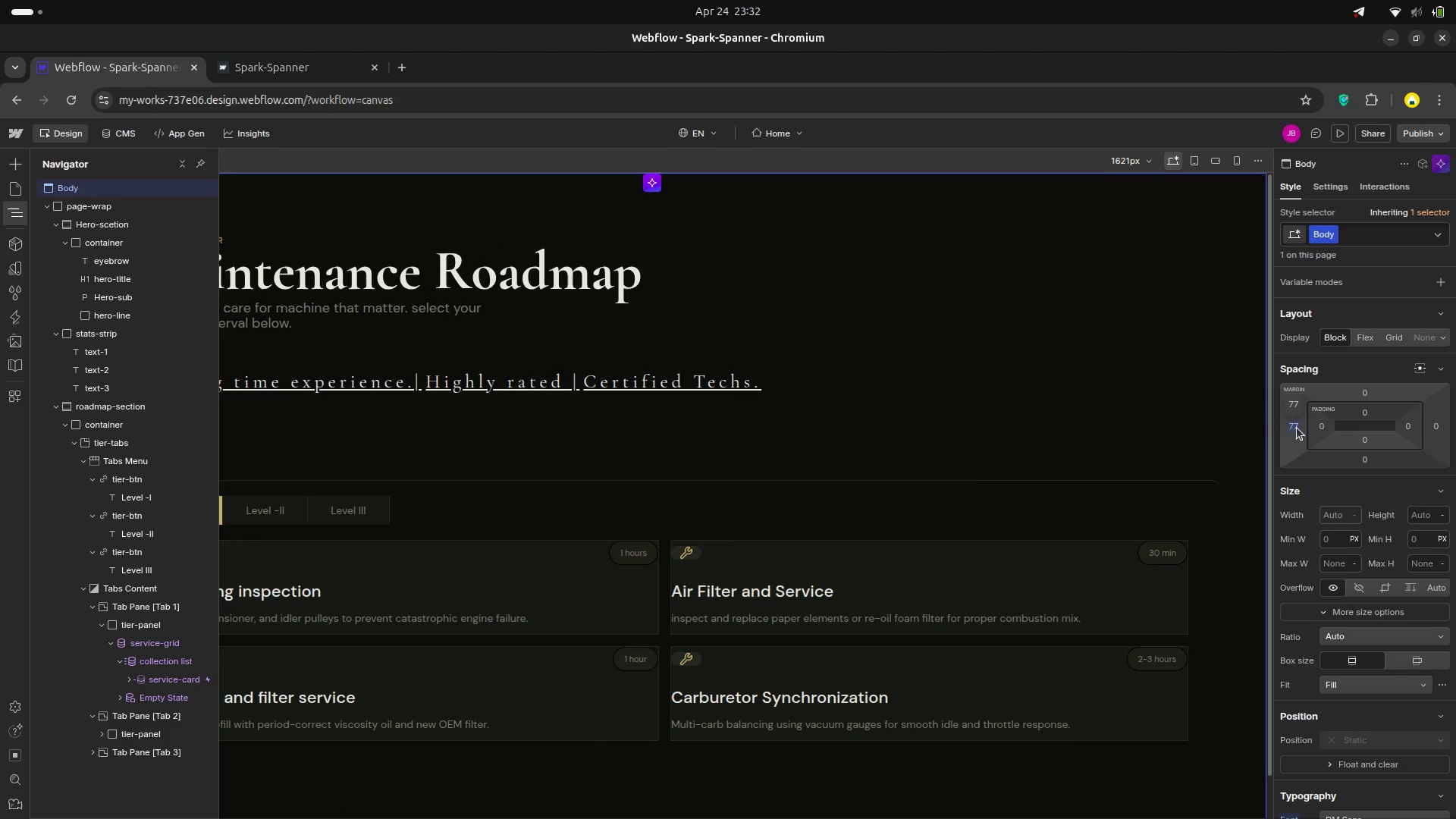 
left_click([1299, 426])
 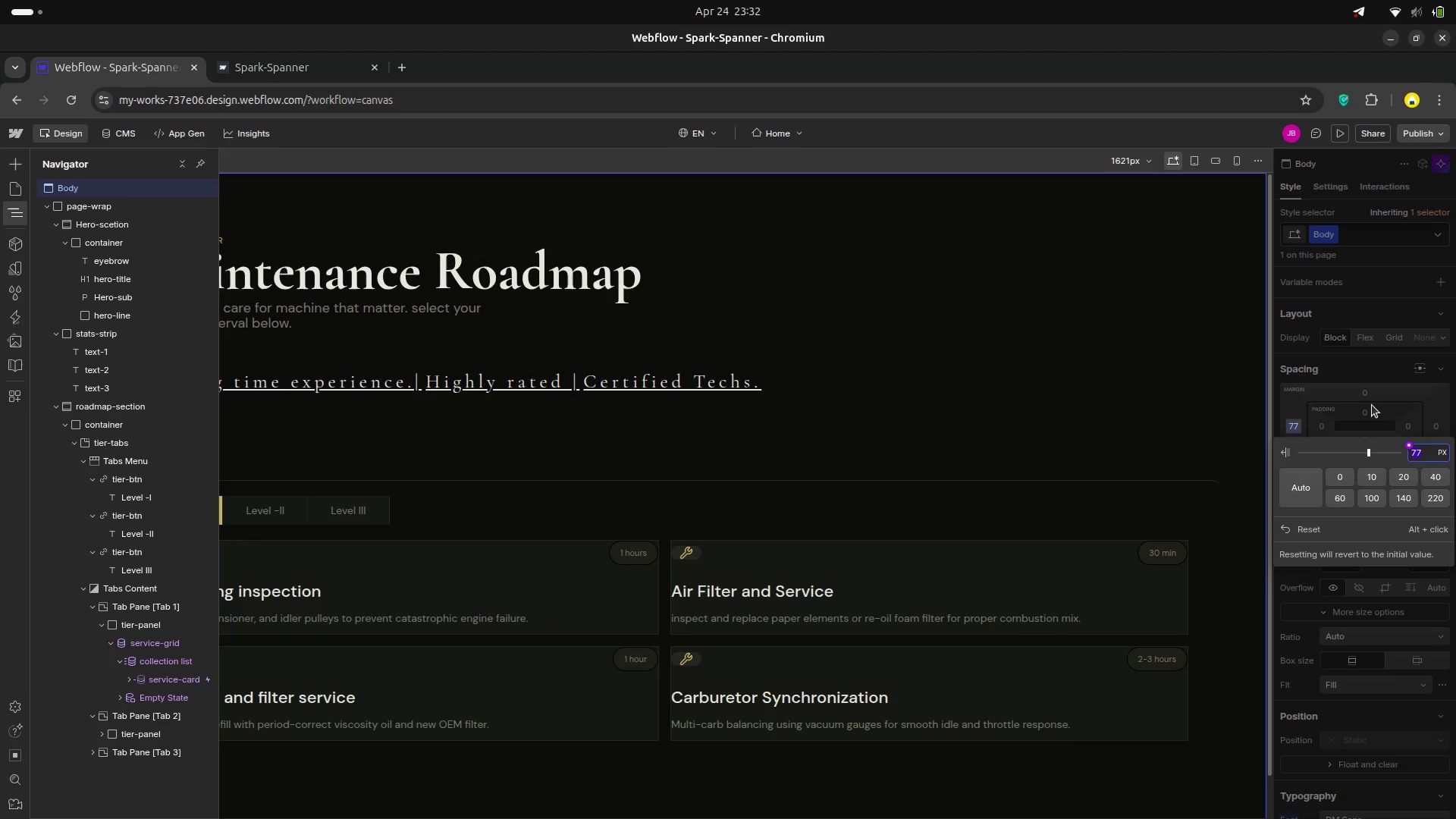 
key(Backspace)
 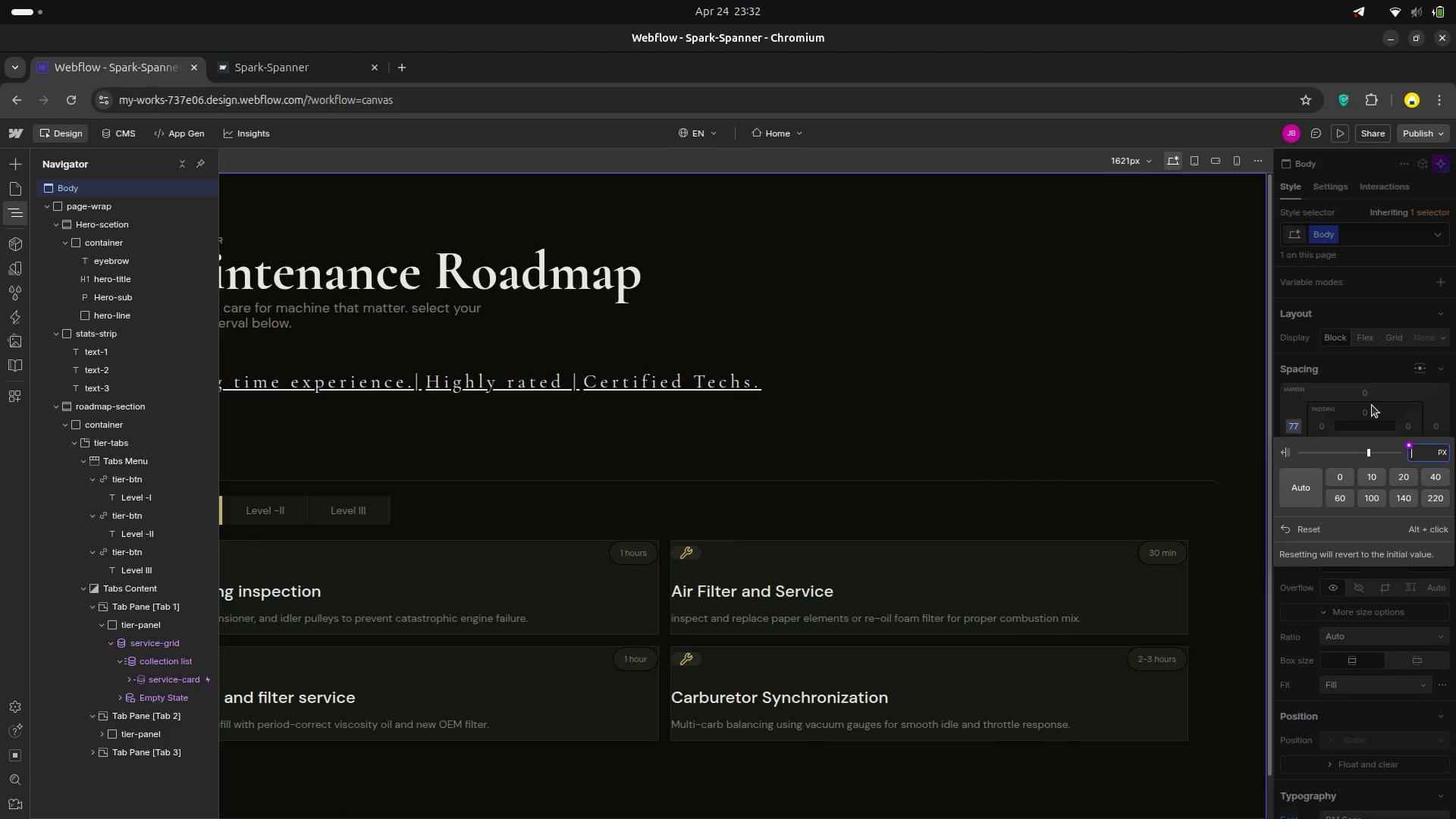 
key(0)
 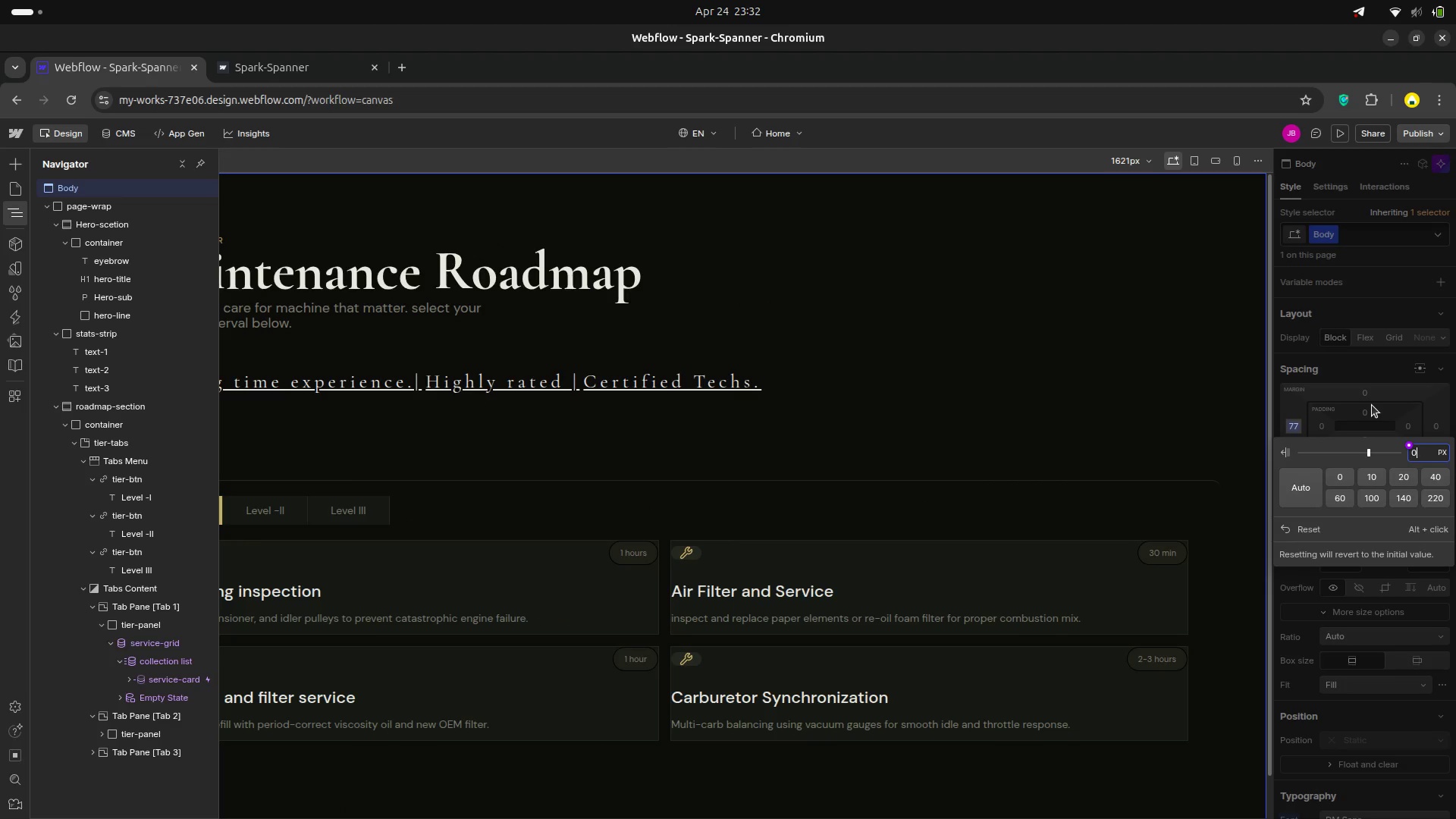 
key(Enter)
 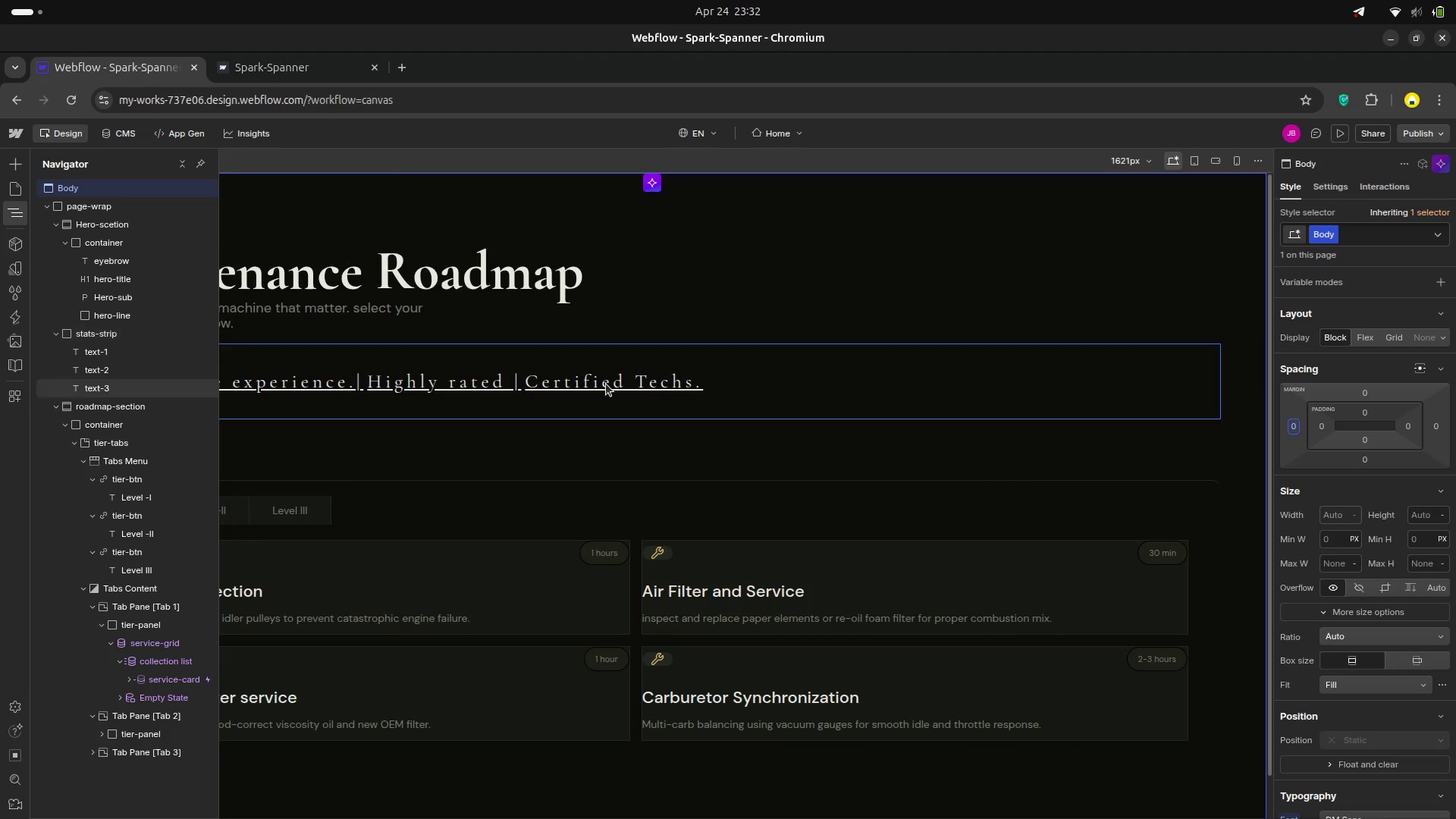 
left_click_drag(start_coordinate=[221, 286], to_coordinate=[250, 274])
 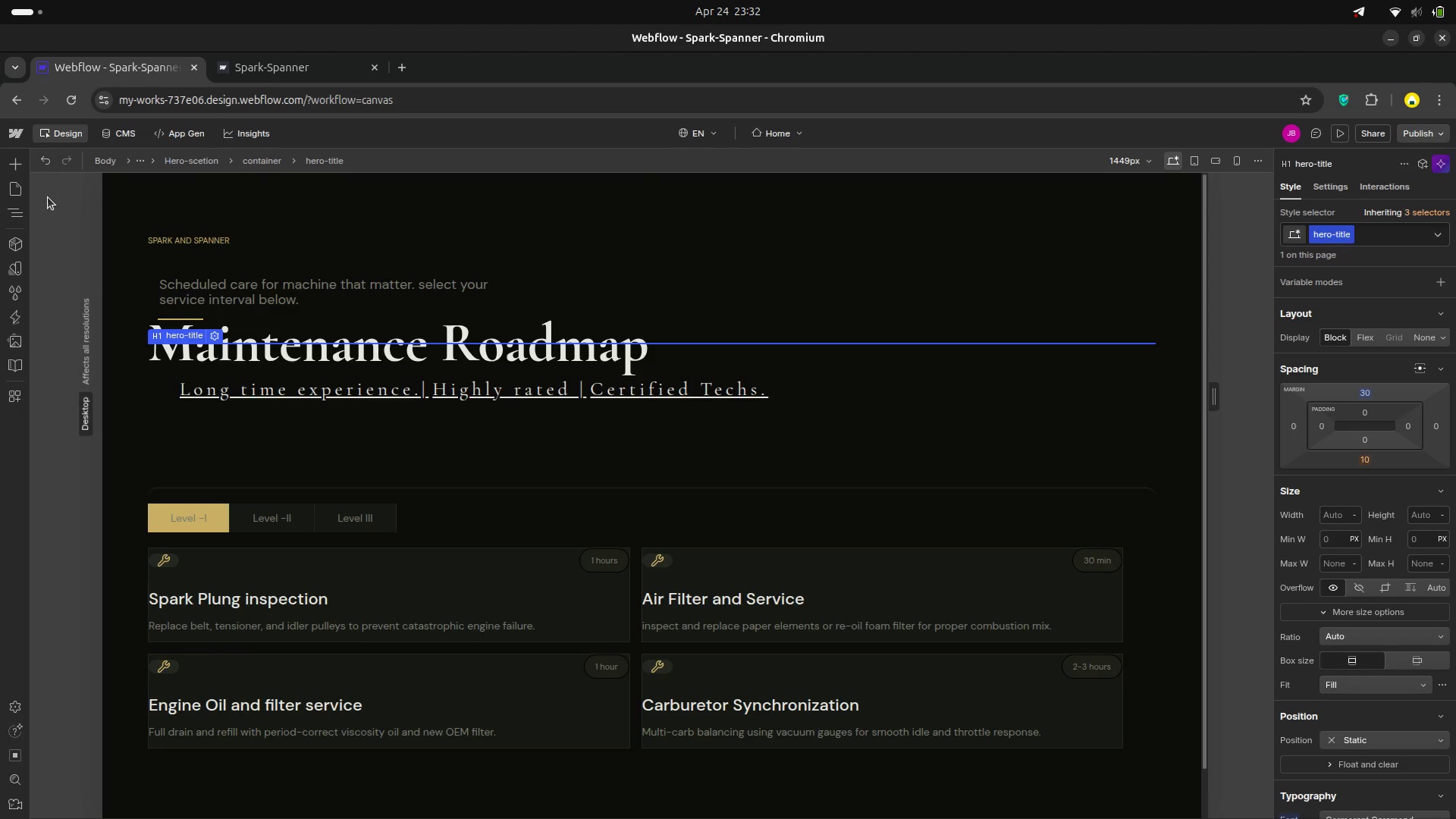 
left_click([15, 209])
 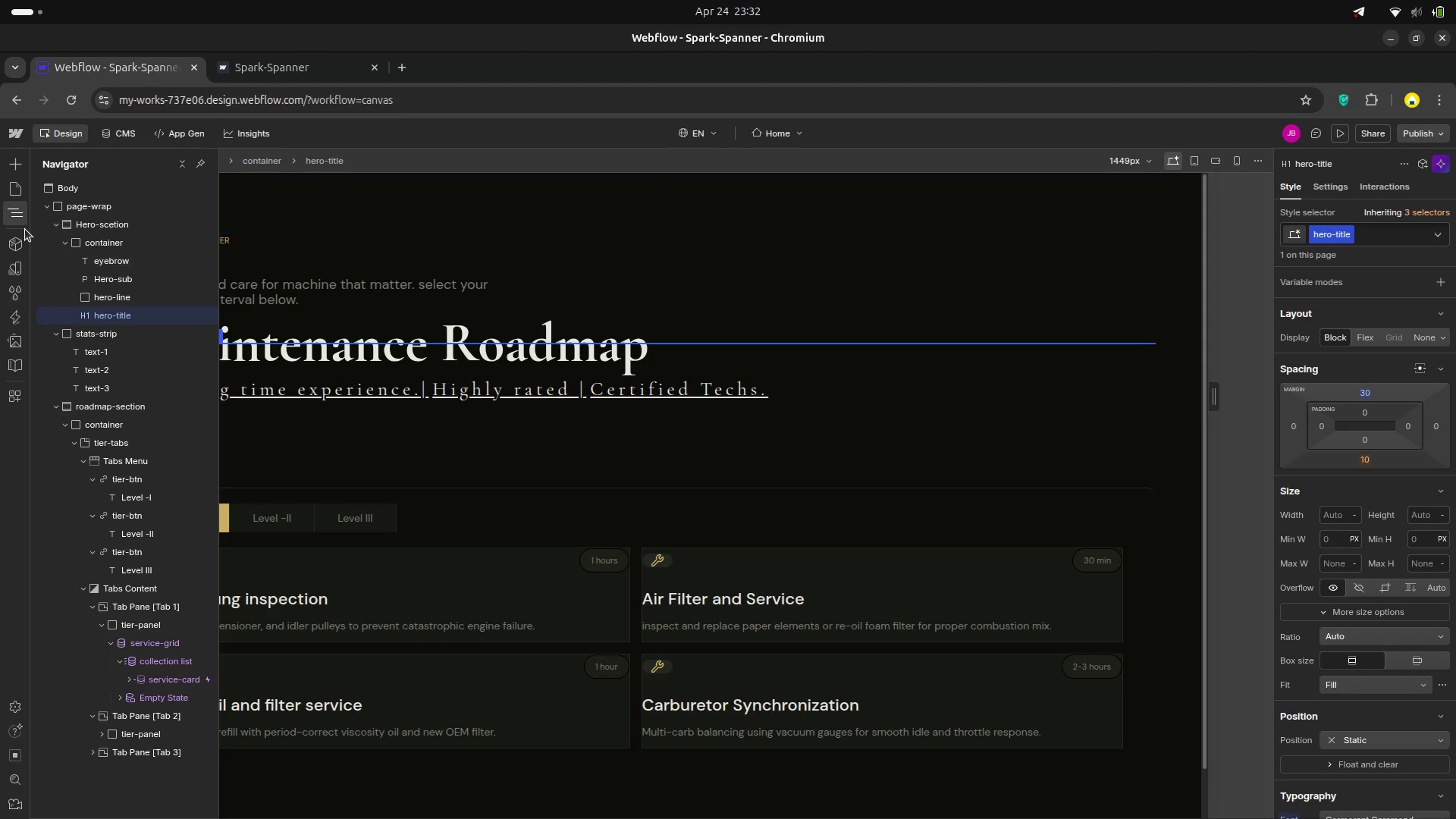 
left_click([11, 215])
 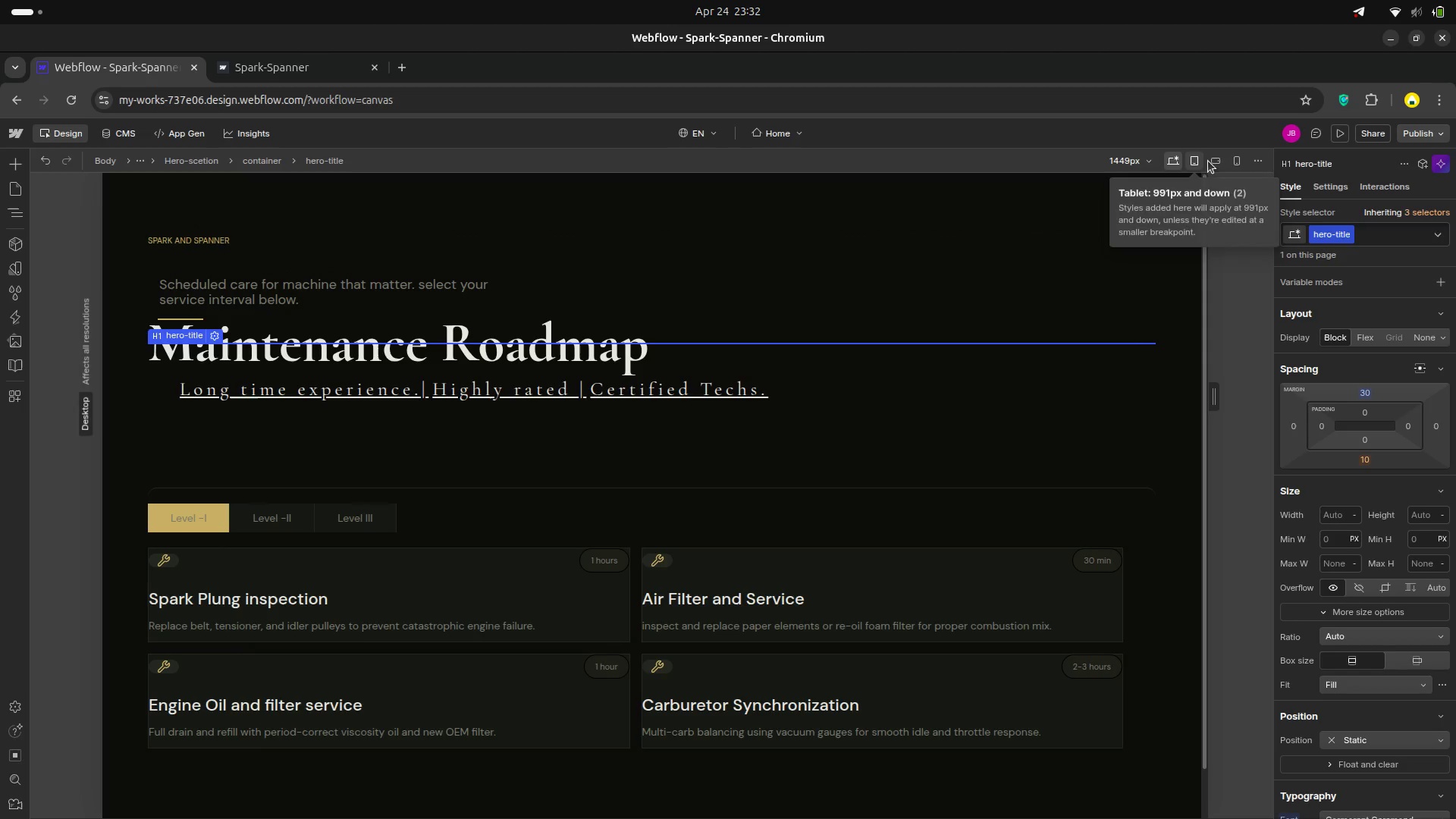 
left_click([1202, 163])
 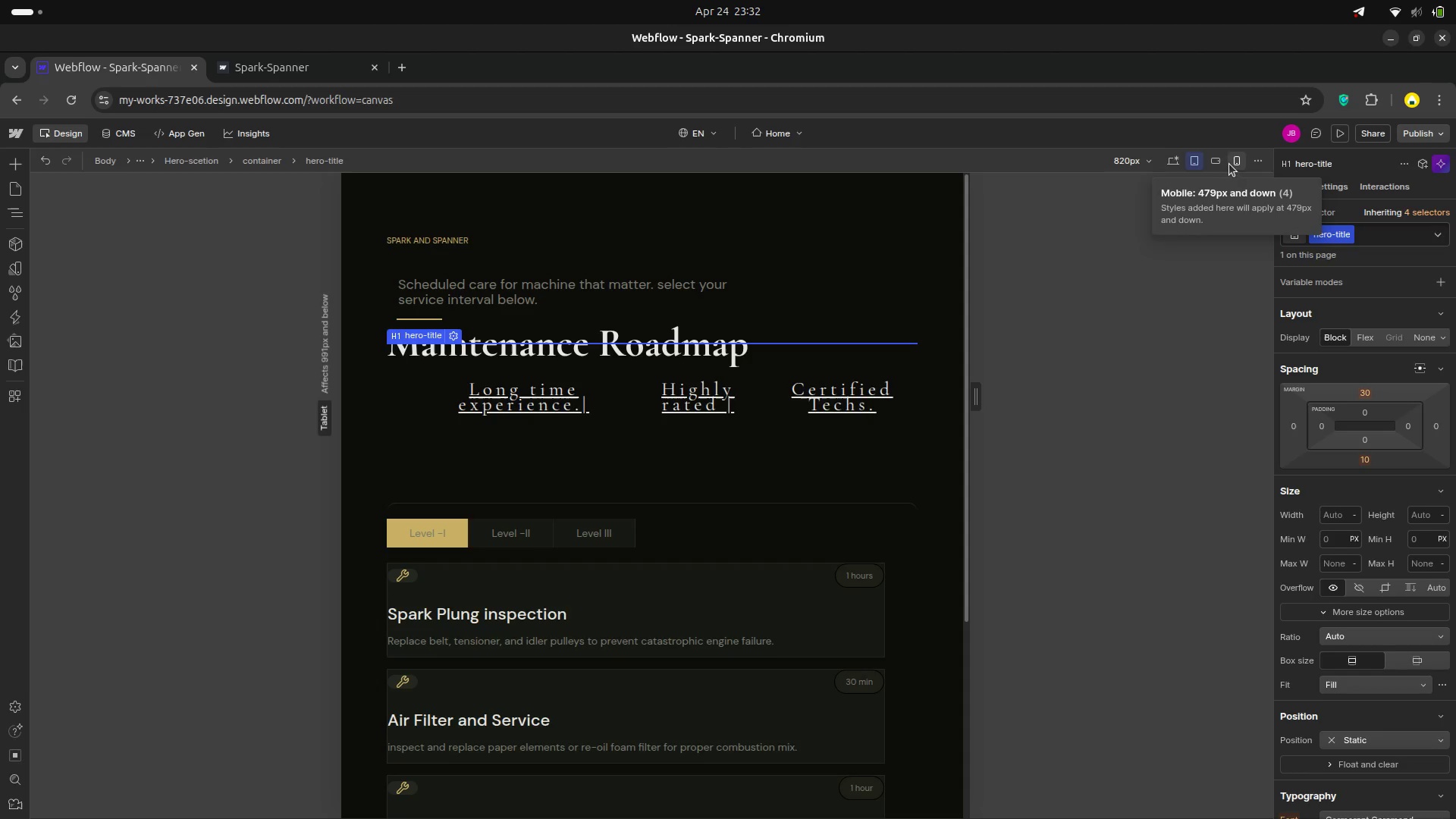 
left_click([1222, 165])
 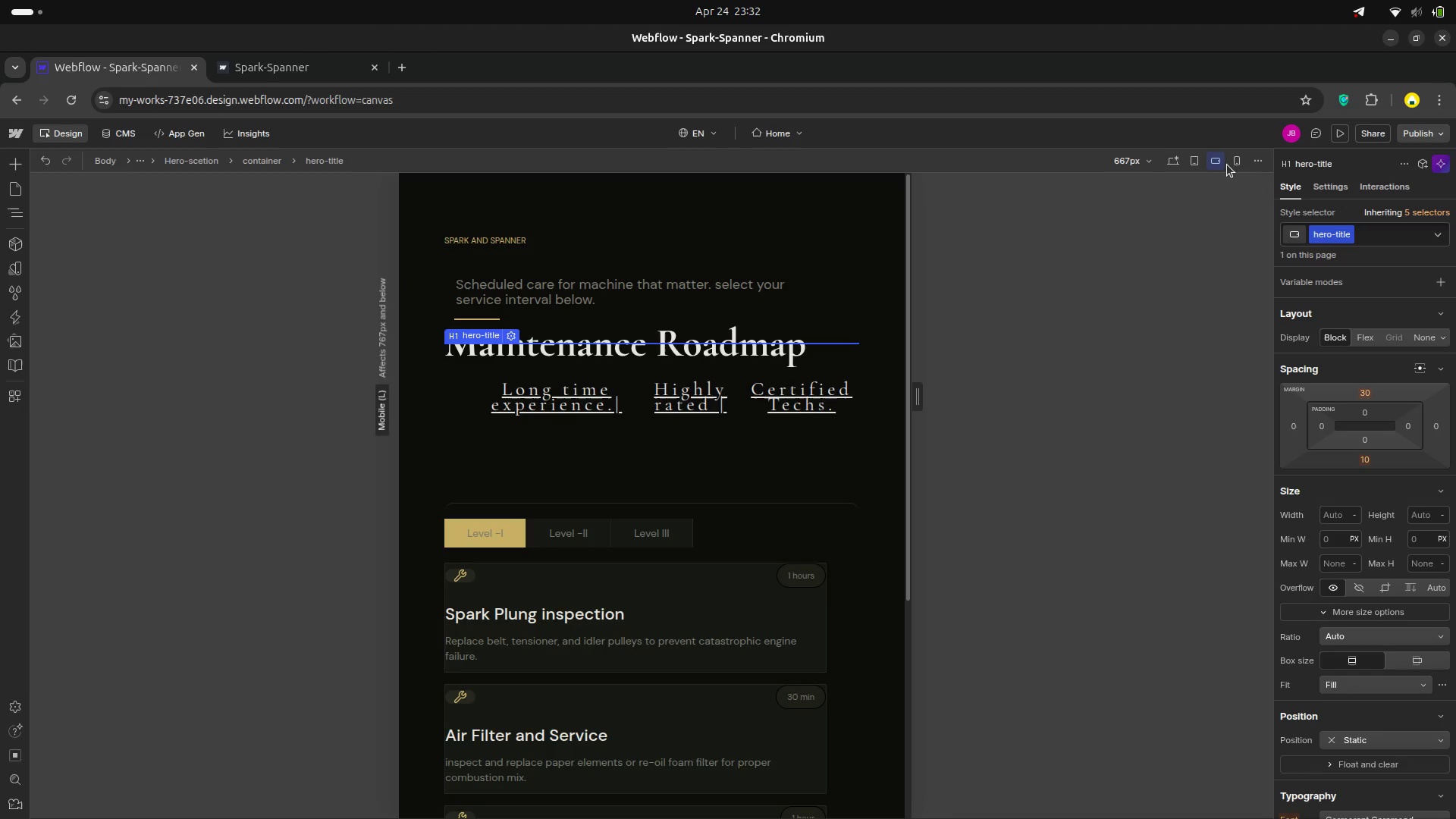 
left_click([1234, 162])
 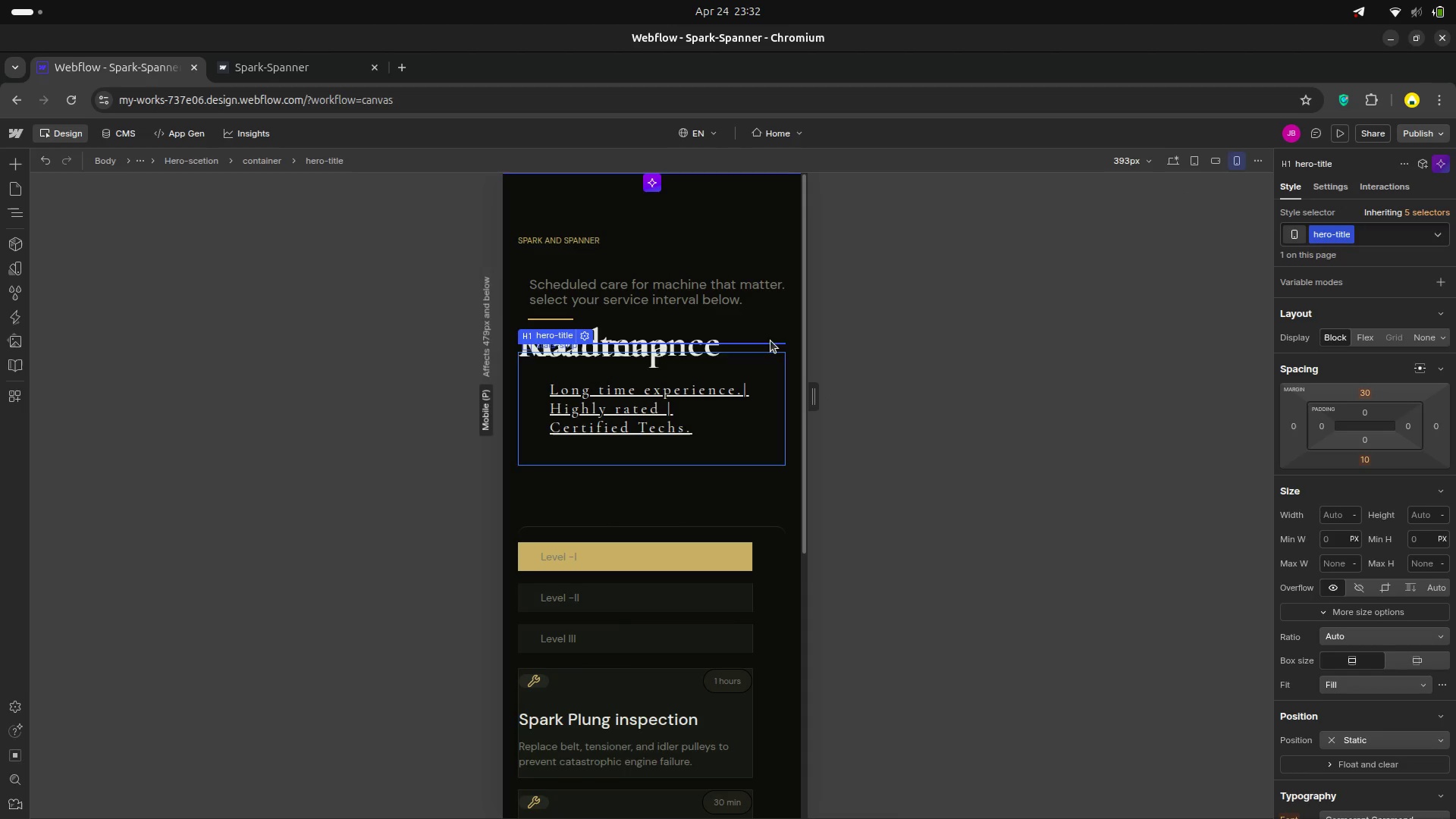 
wait(10.09)
 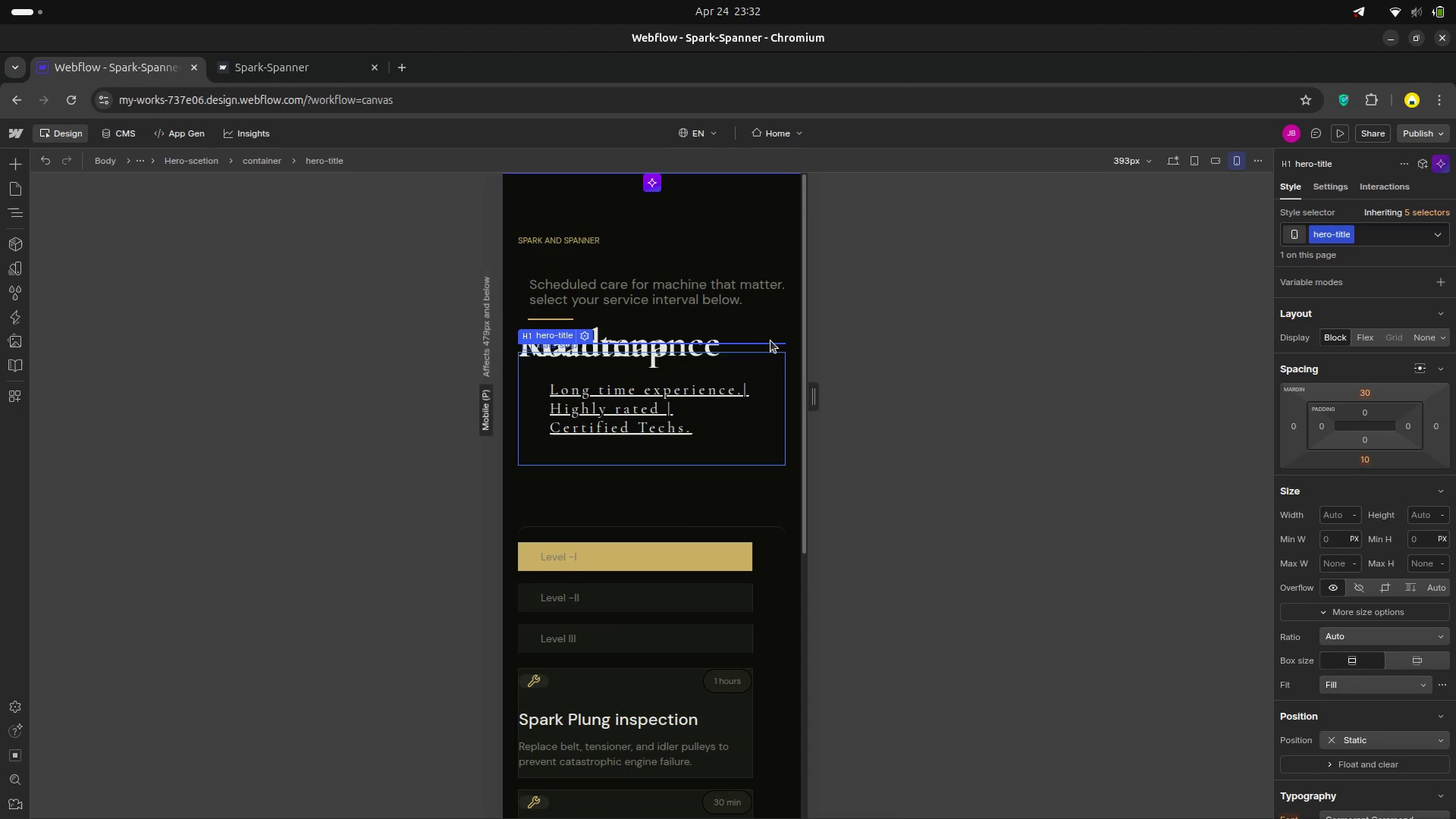 
left_click([12, 214])
 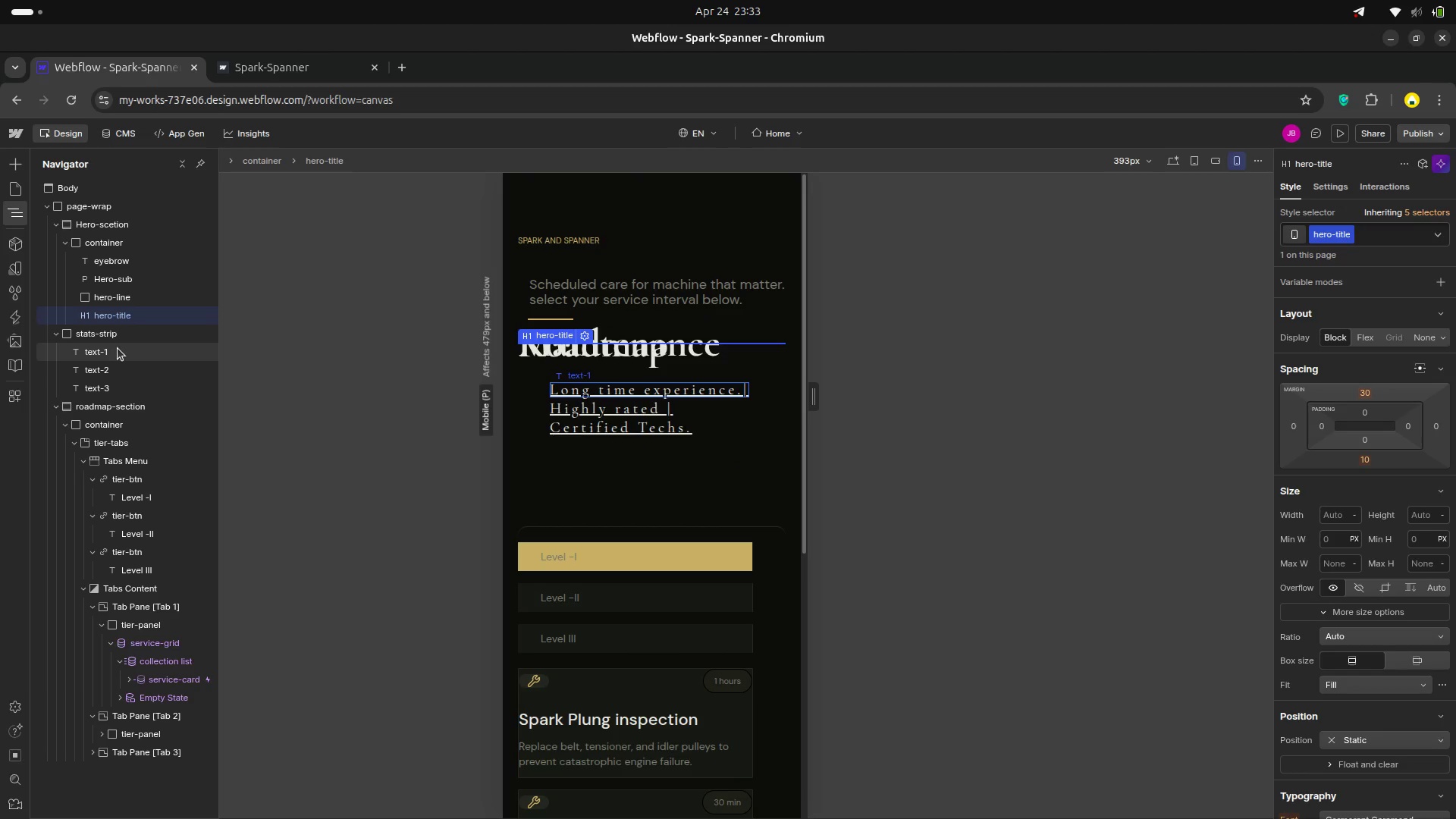 
left_click([105, 334])
 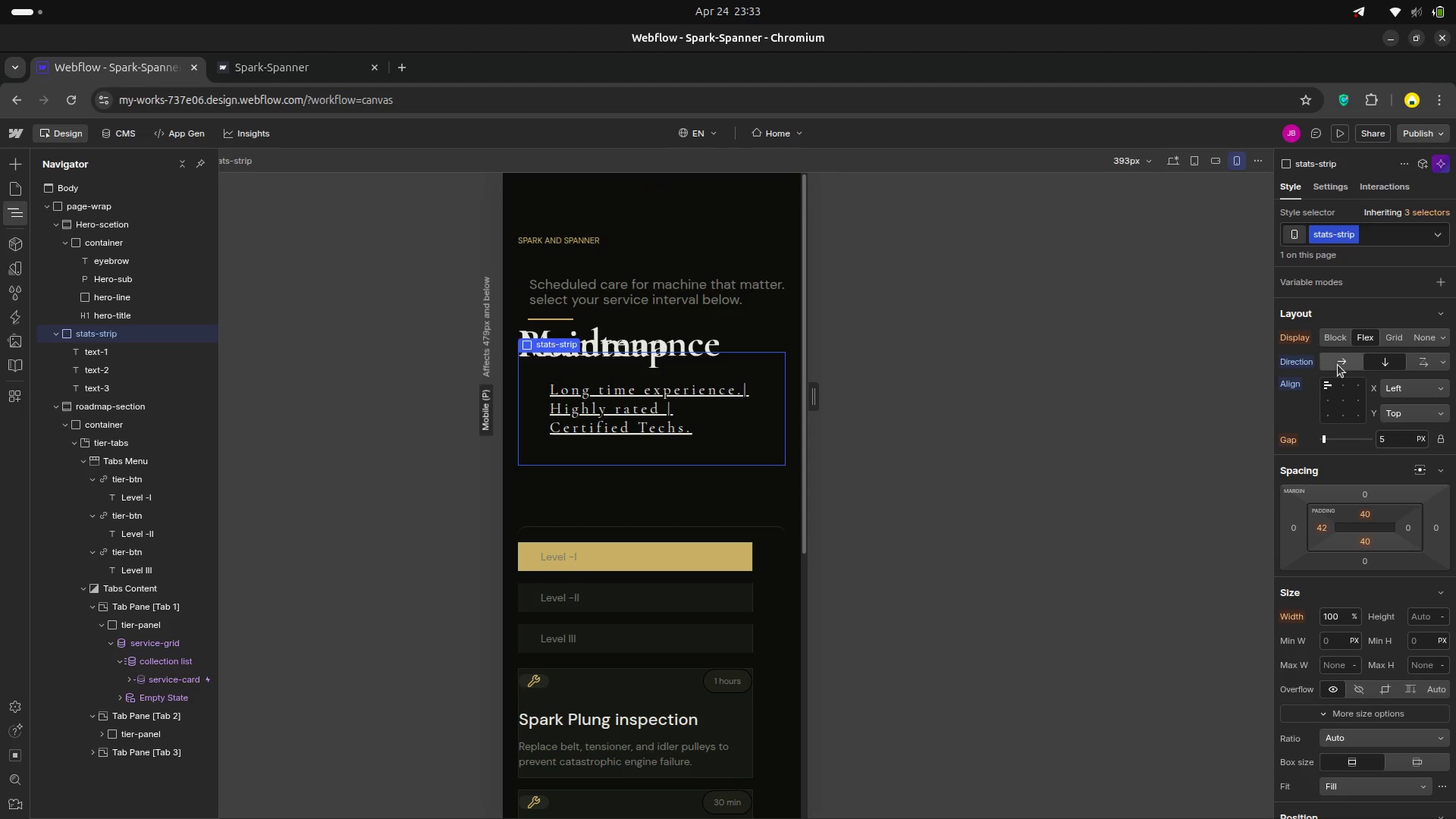 
left_click([1328, 342])
 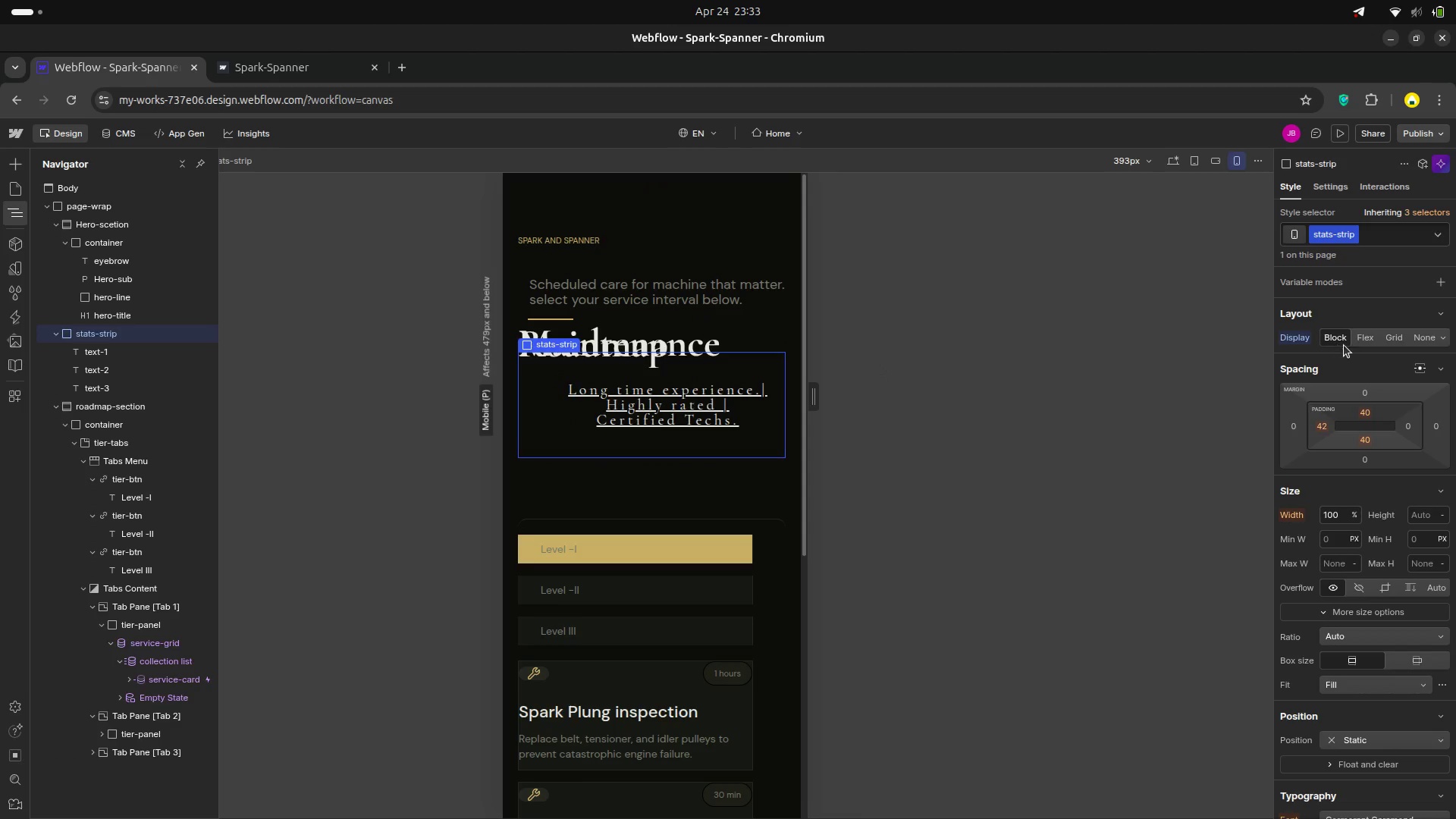 
left_click([1359, 338])
 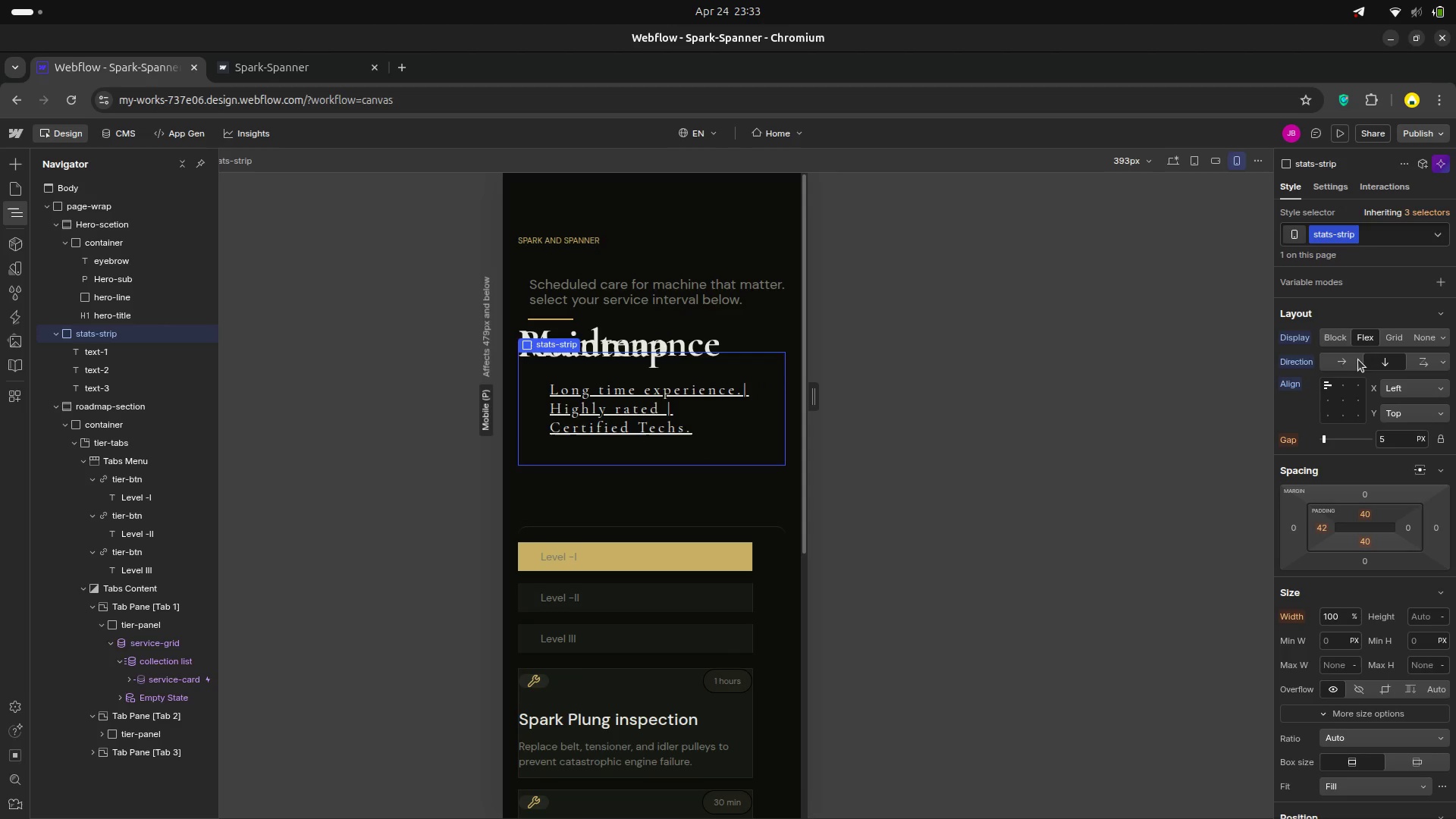 
left_click([1351, 365])
 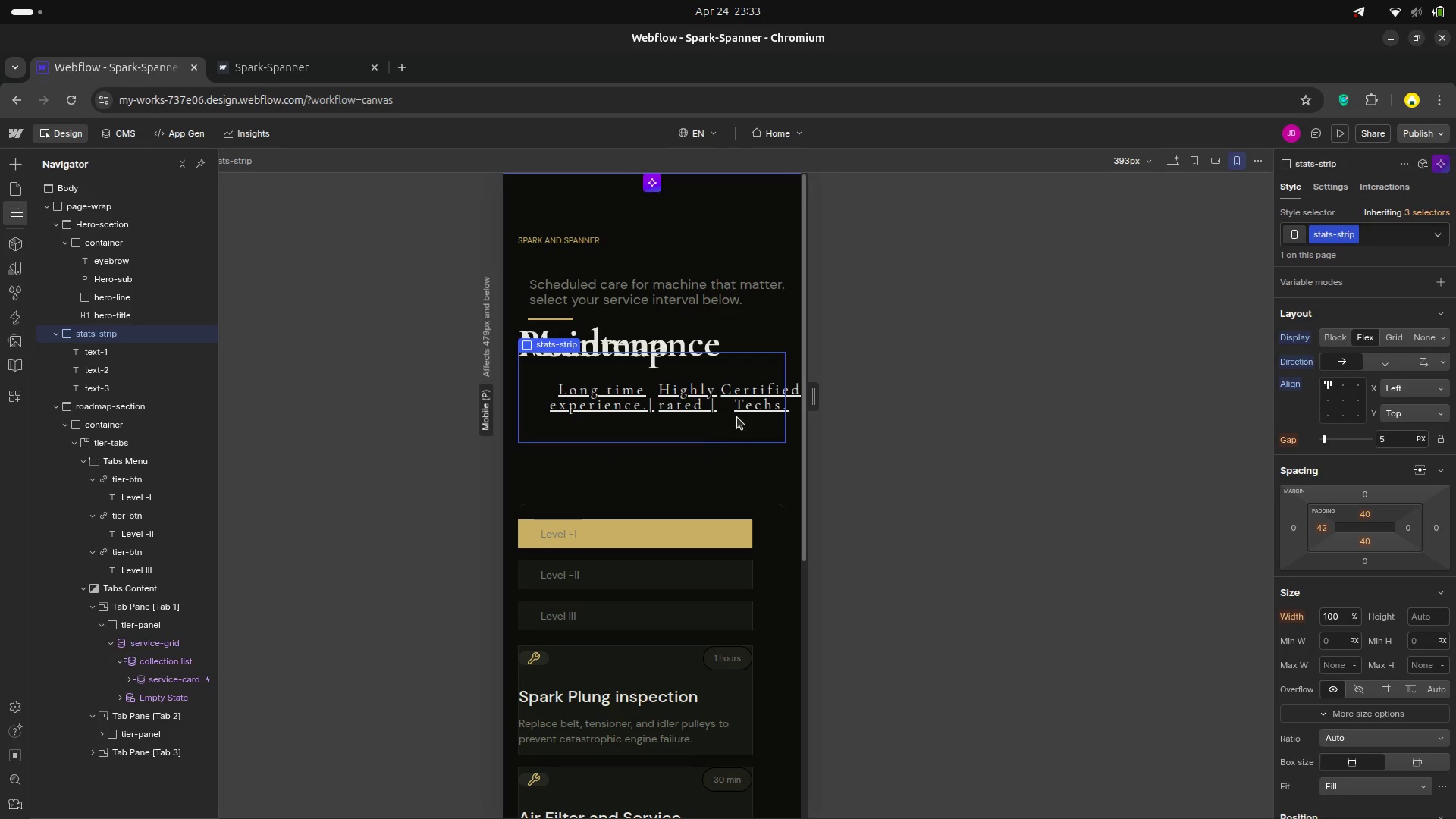 
wait(5.95)
 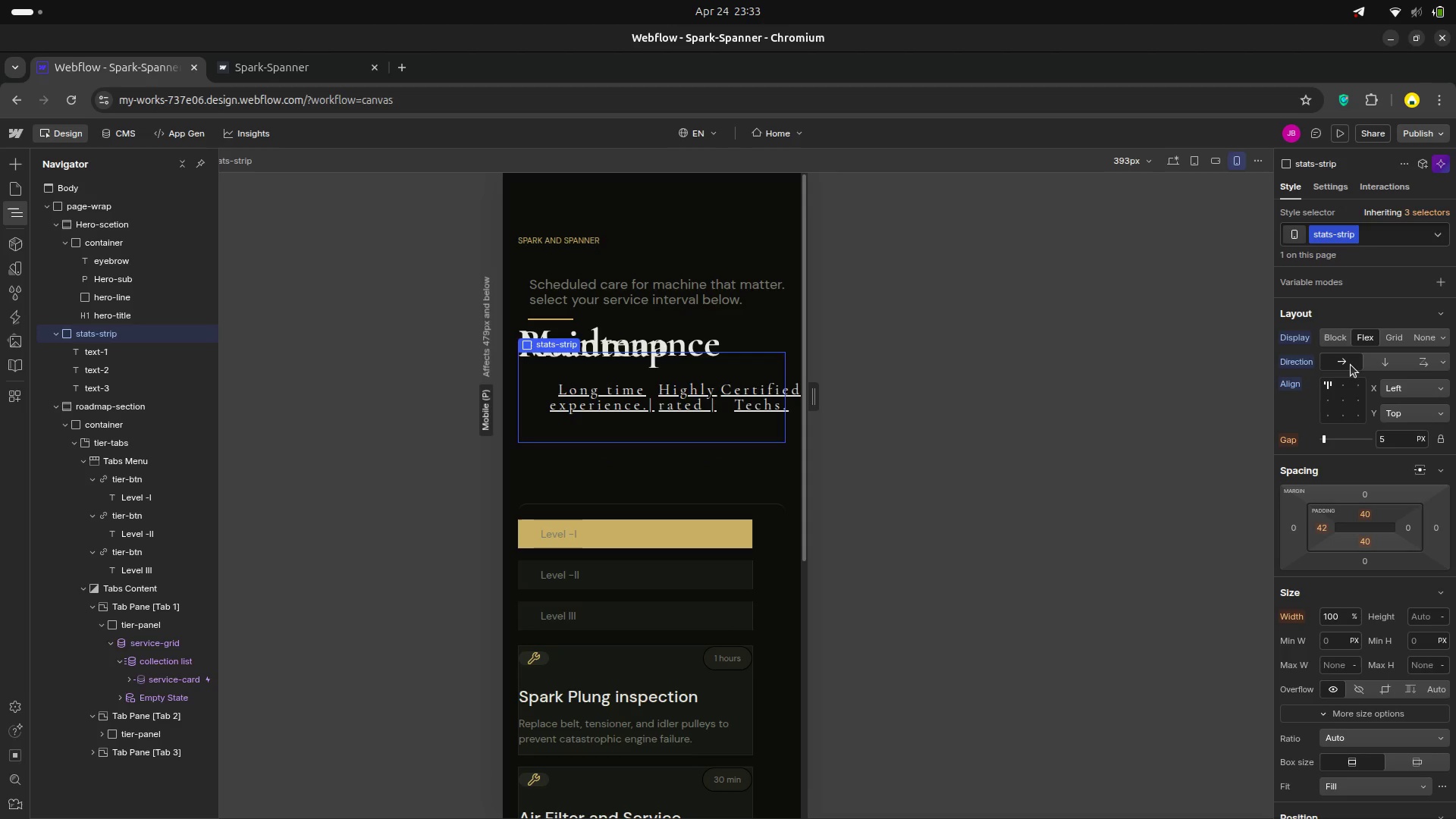 
scroll: coordinate [777, 544], scroll_direction: up, amount: 2.0
 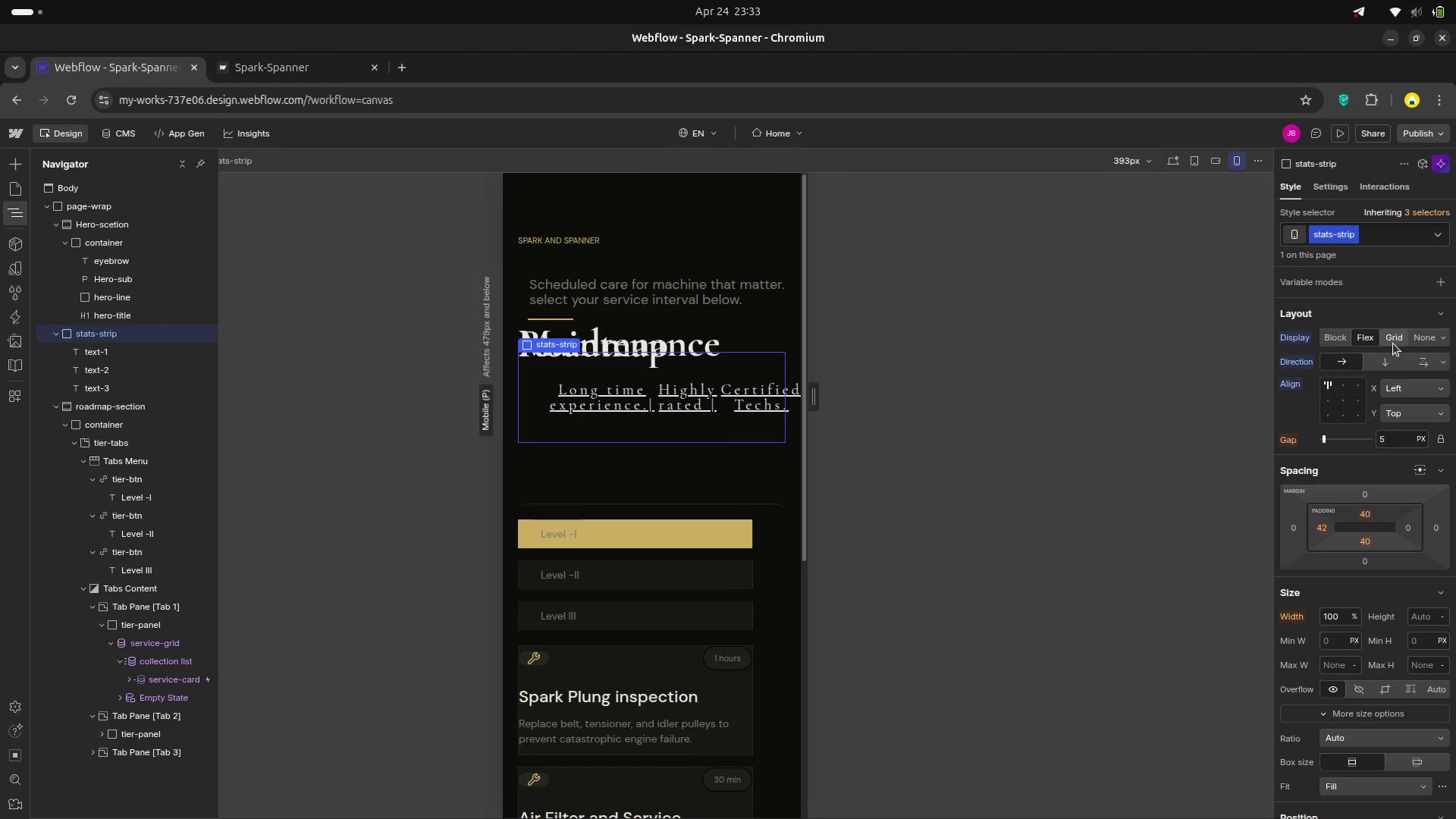 
left_click([1382, 359])
 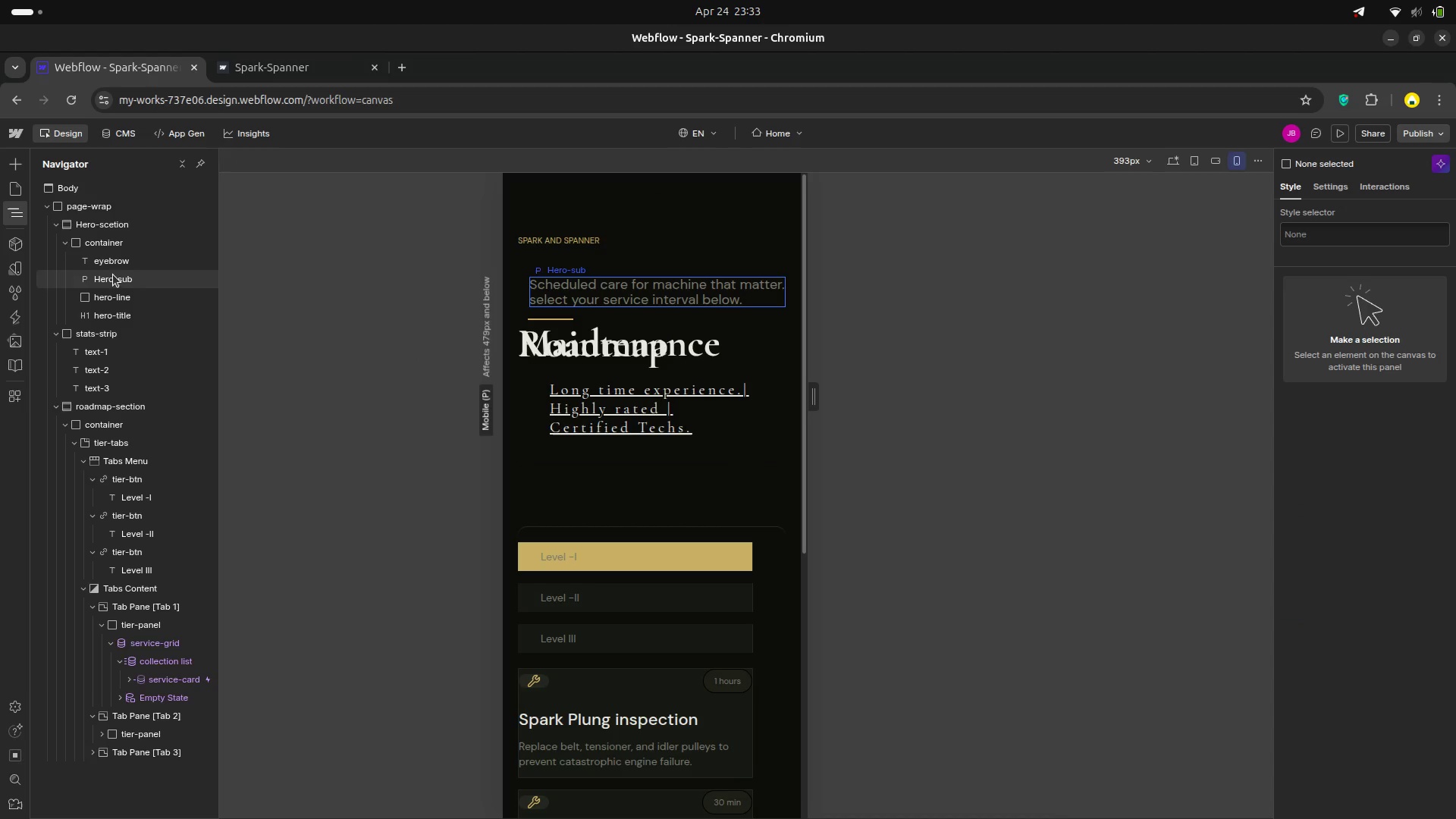 
wait(20.18)
 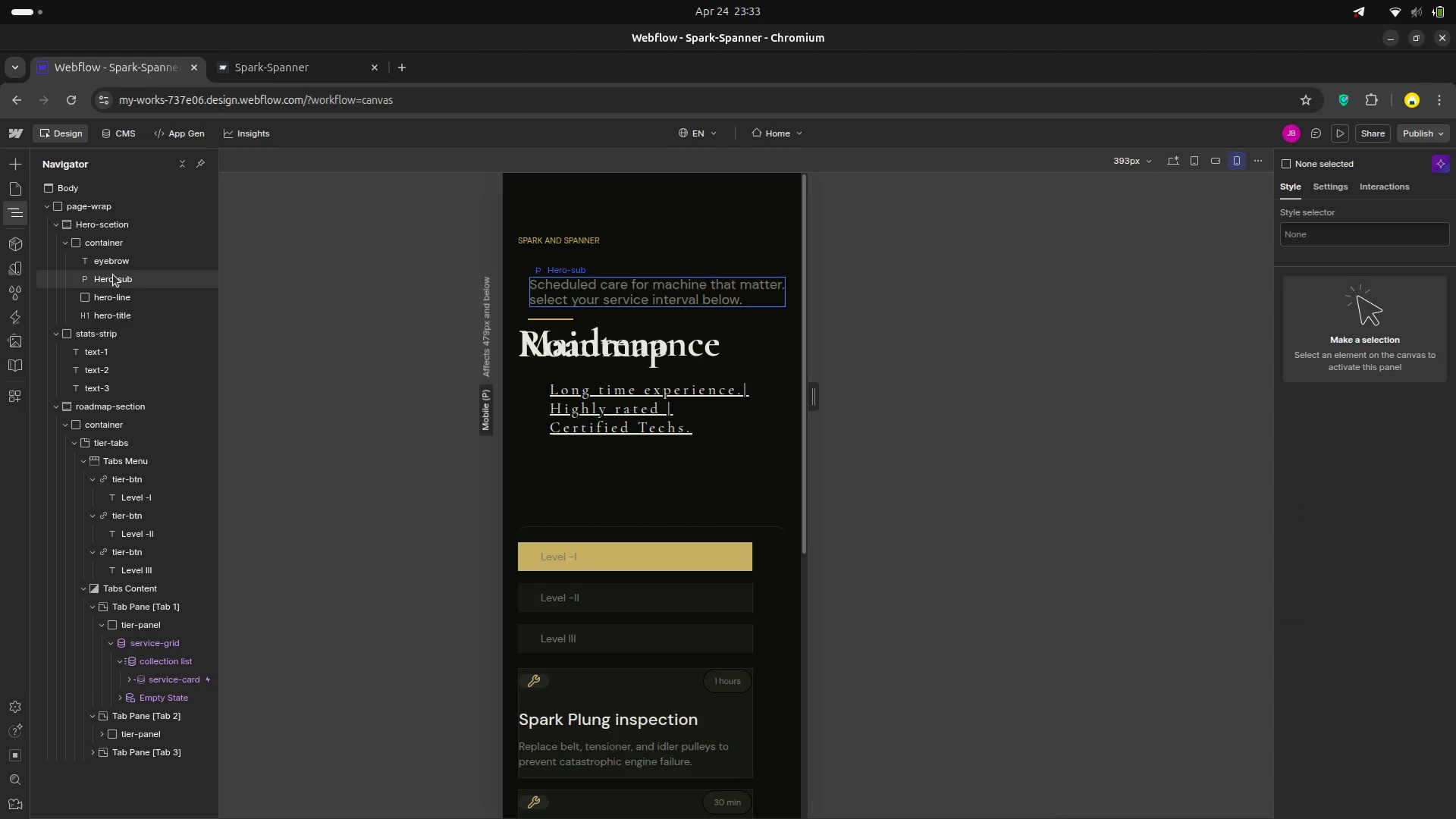 
left_click([125, 322])
 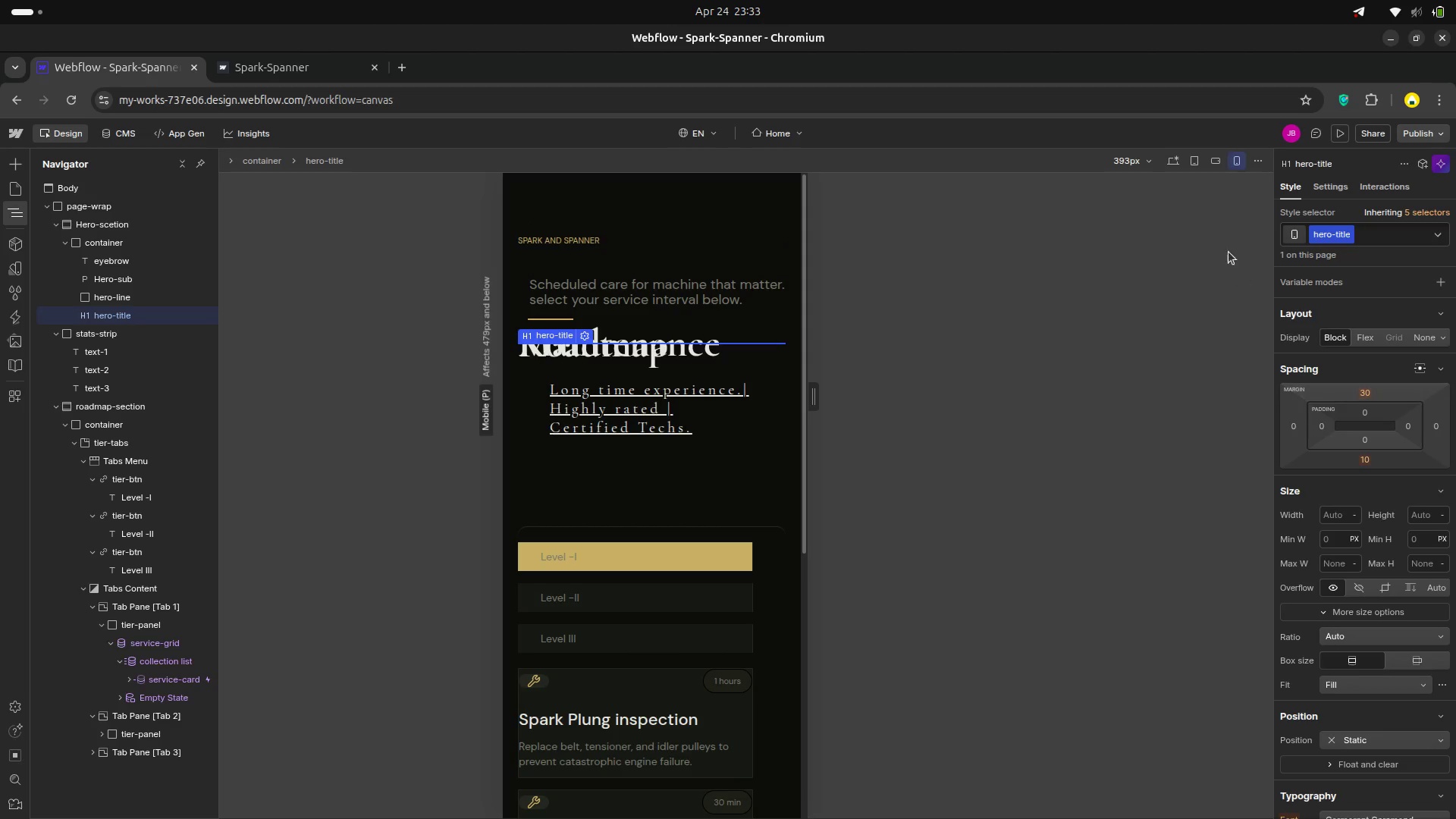 
wait(5.22)
 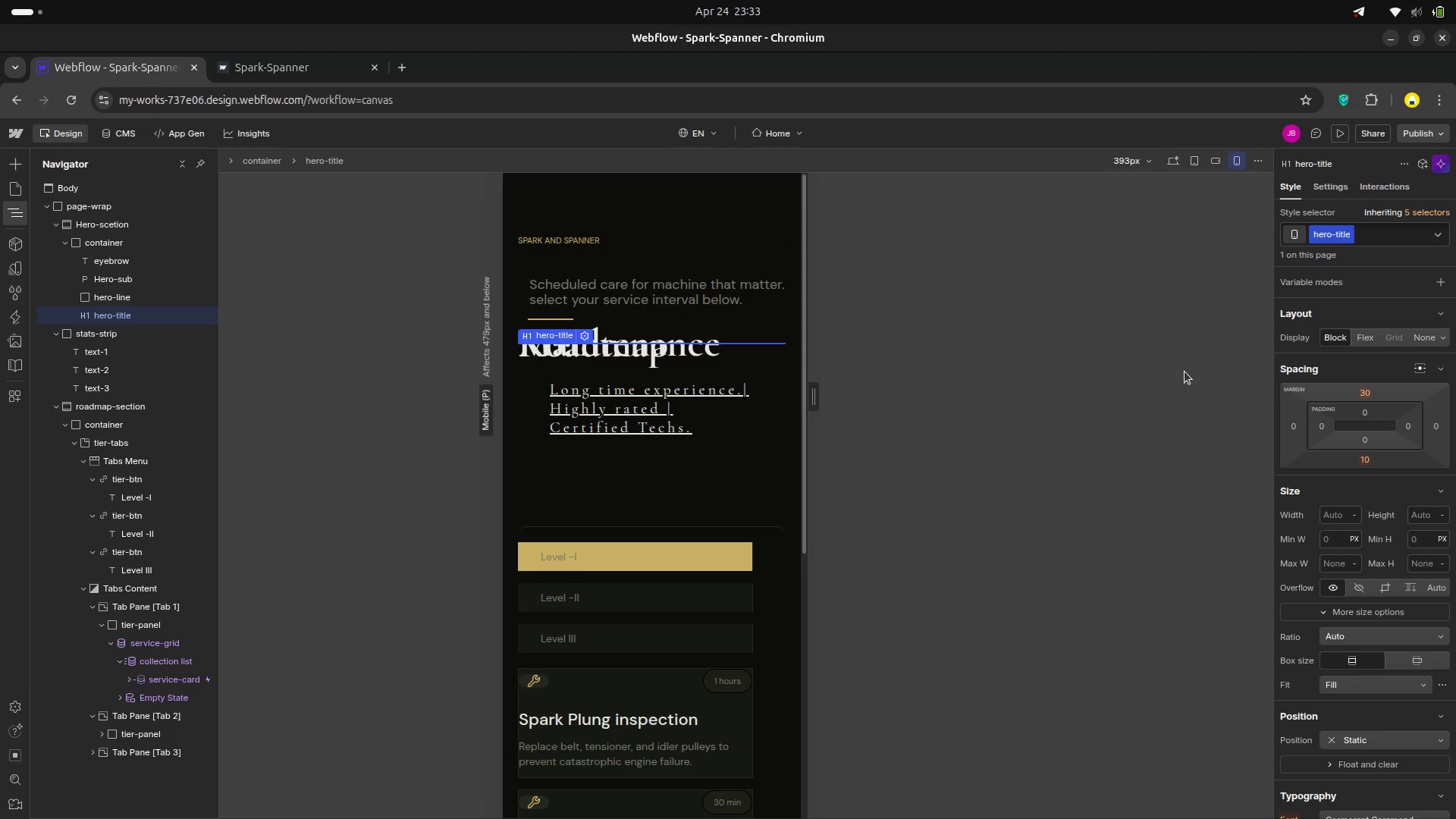 
left_click([1215, 163])
 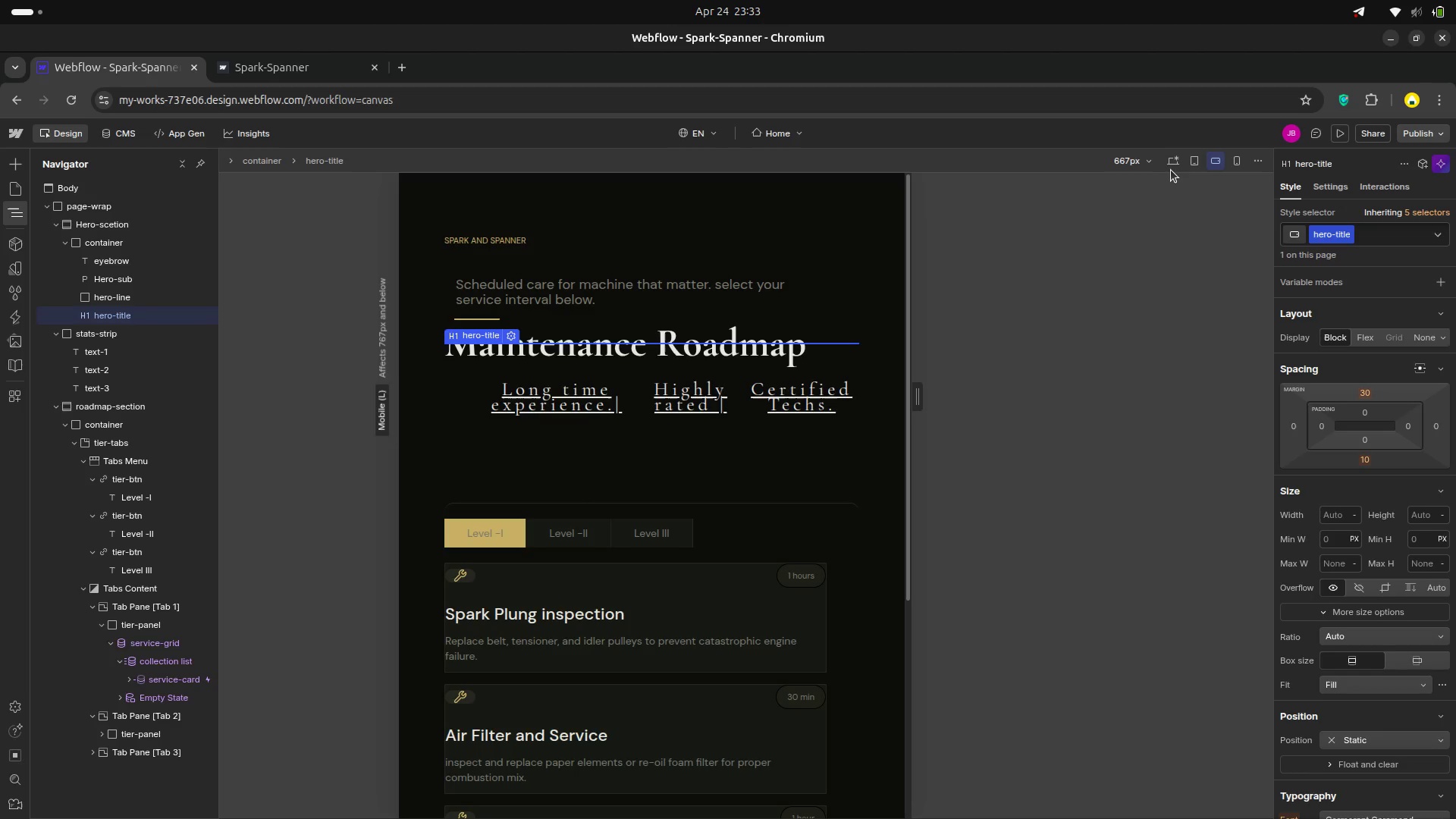 
left_click([1172, 164])
 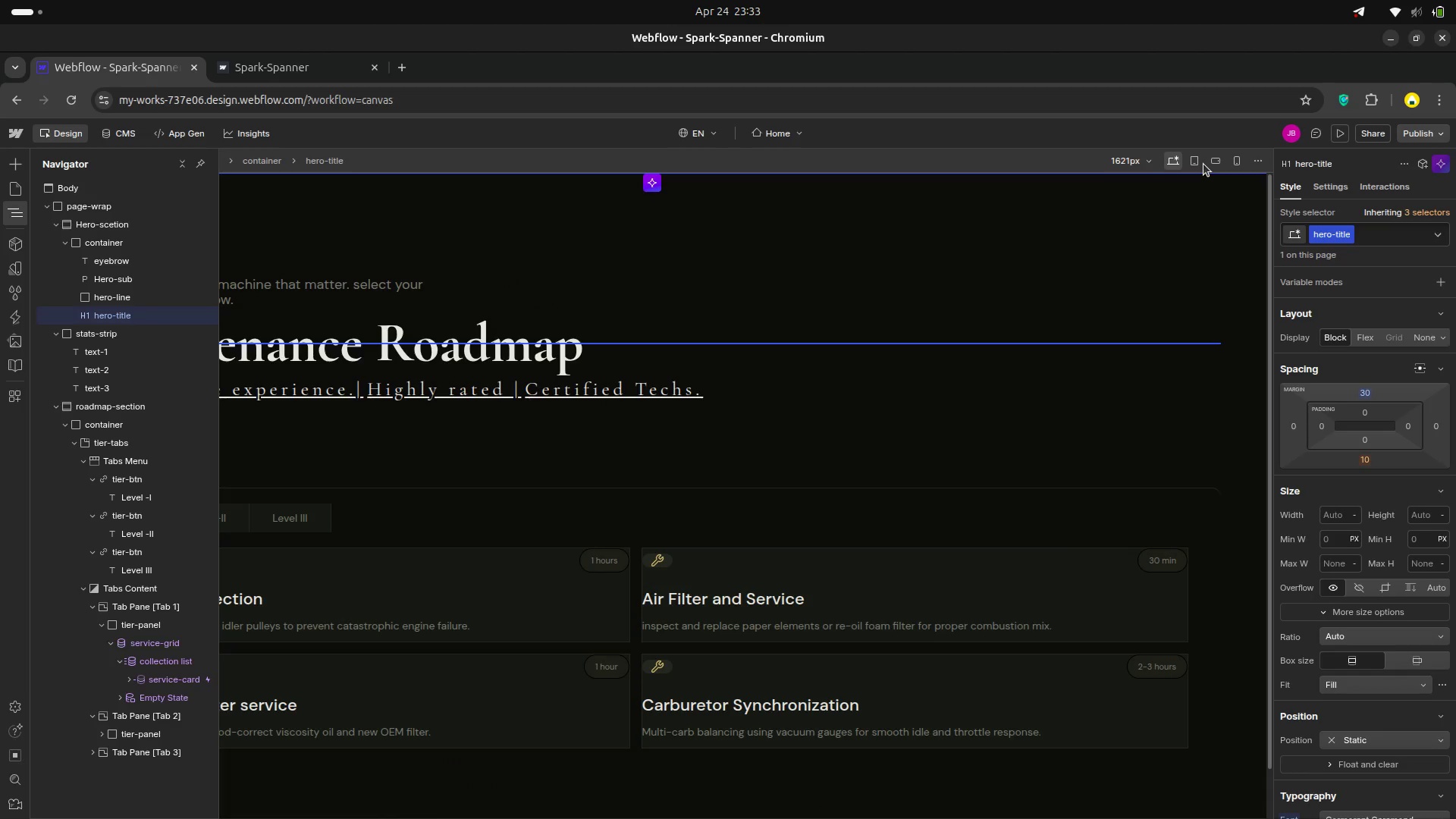 
left_click([1200, 164])
 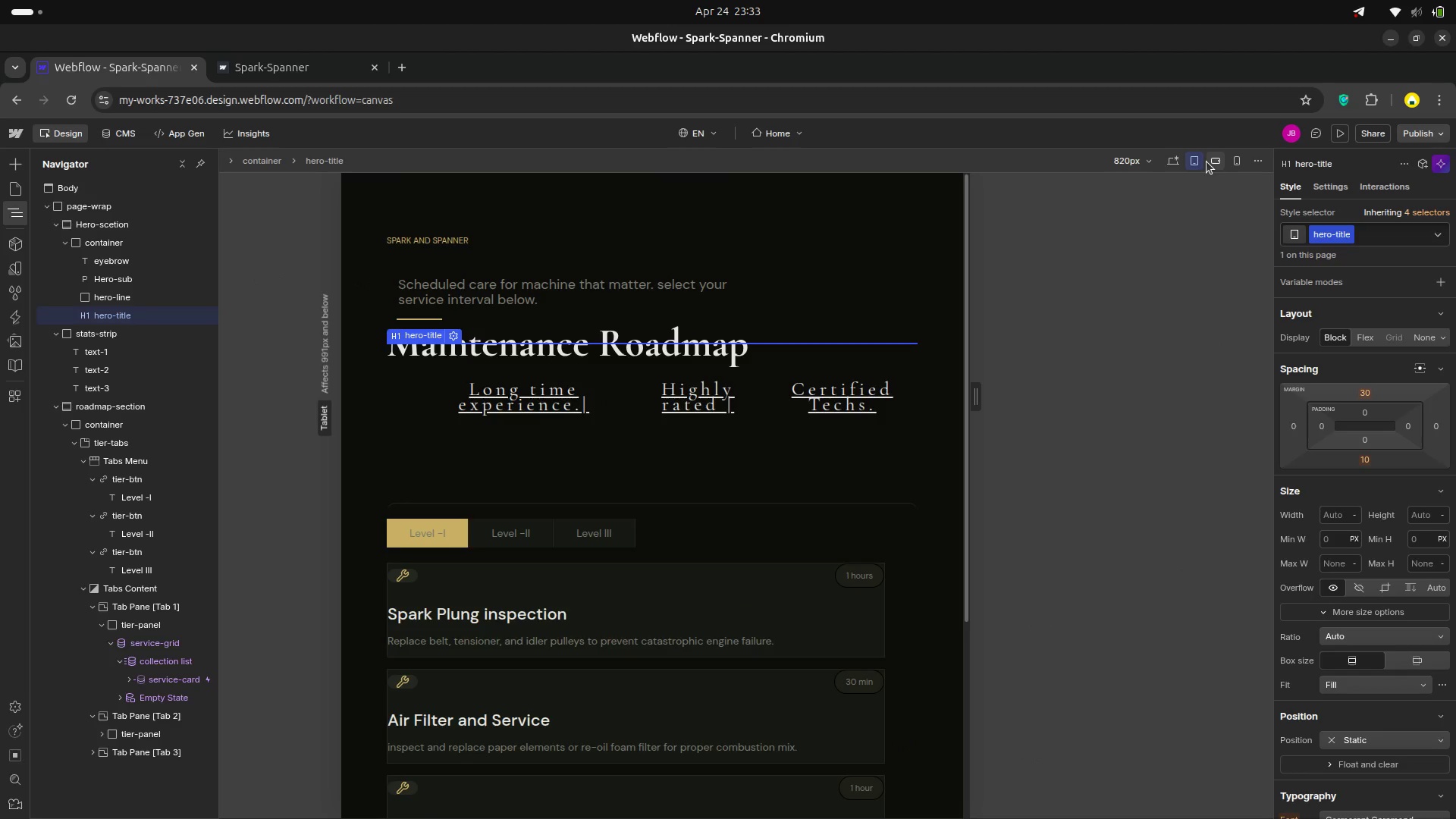 
left_click([1212, 162])
 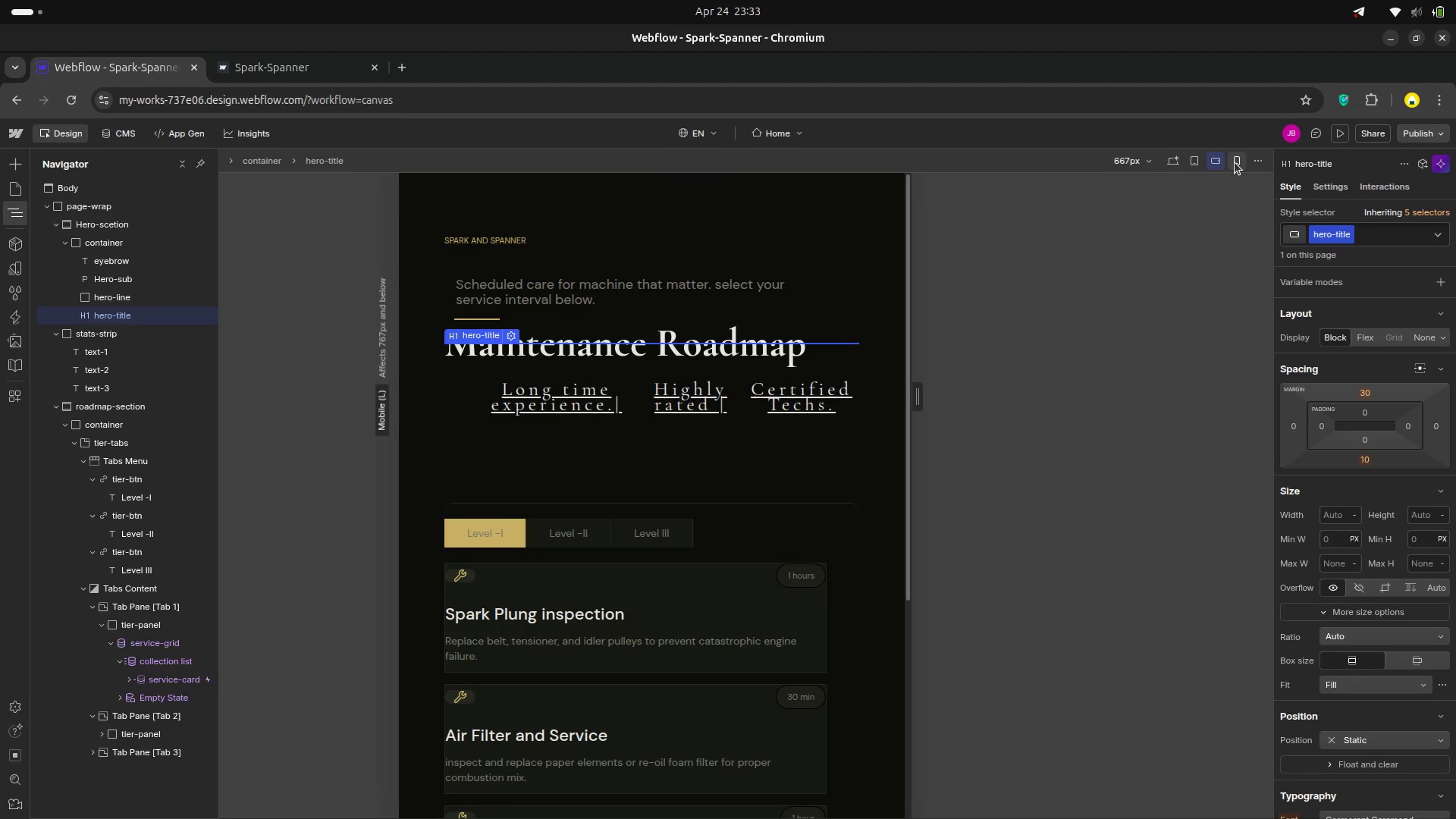 
left_click([1235, 162])
 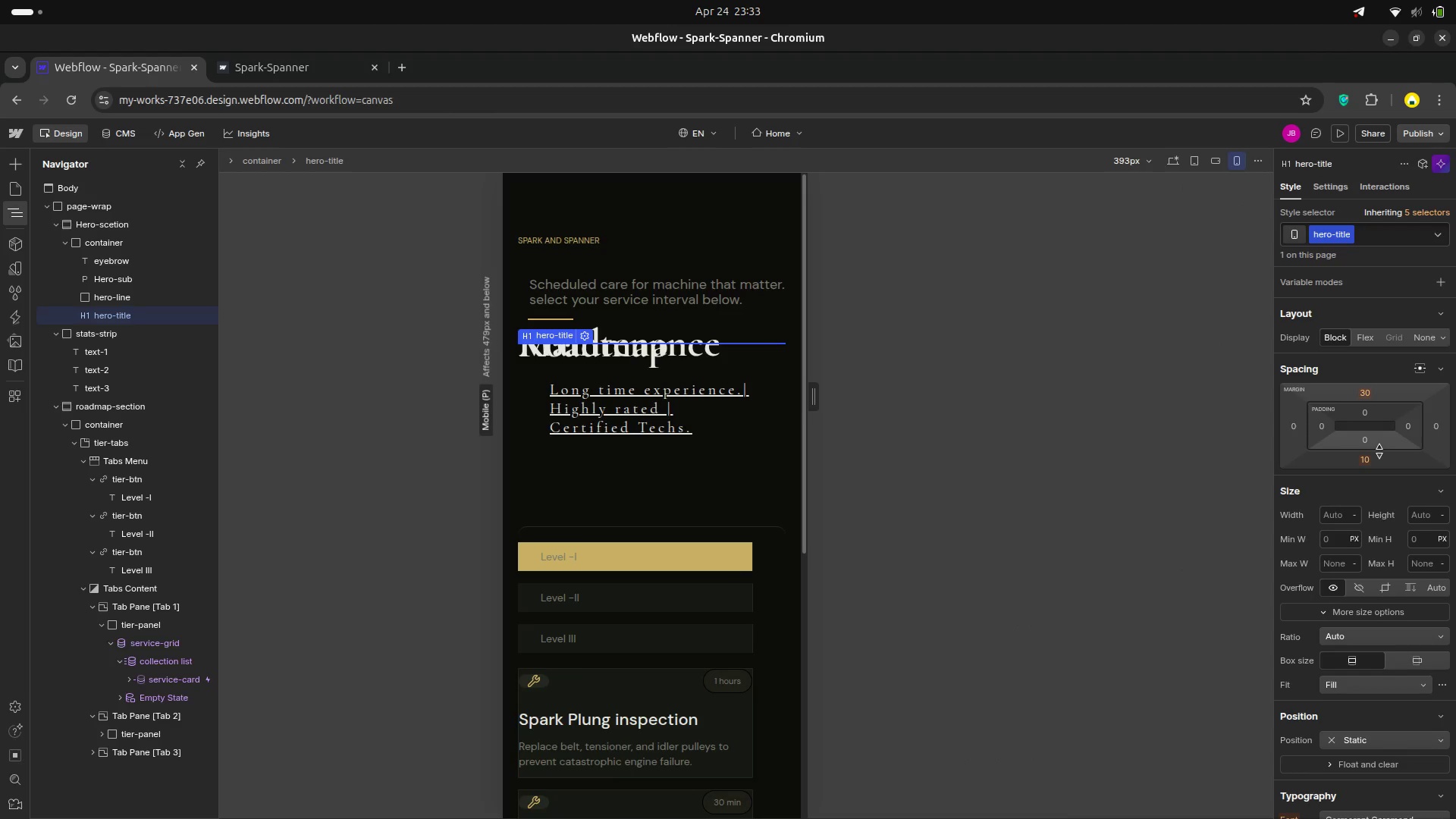 
scroll: coordinate [1405, 590], scroll_direction: down, amount: 5.0
 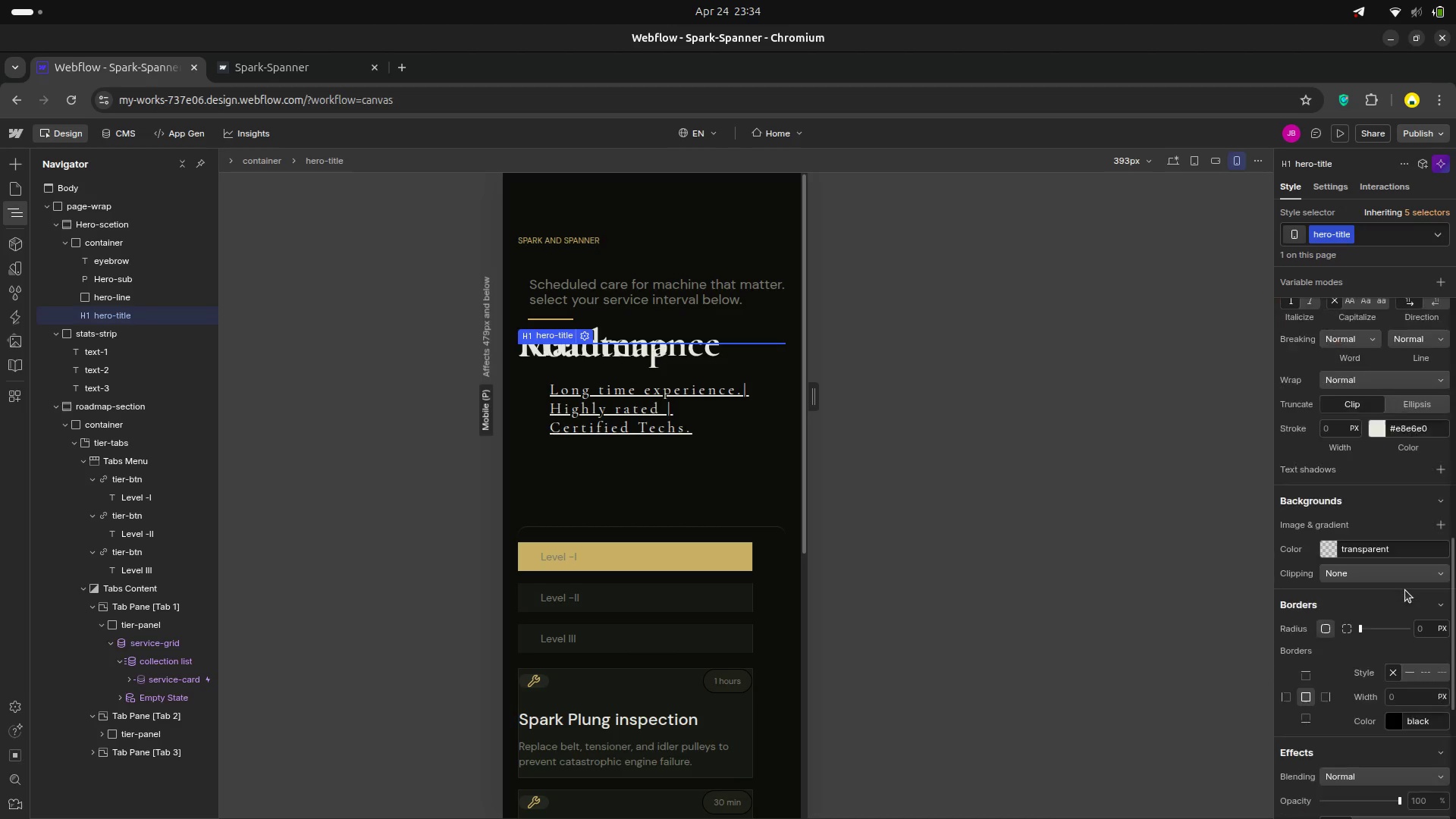 
scroll: coordinate [1406, 591], scroll_direction: down, amount: 2.0
 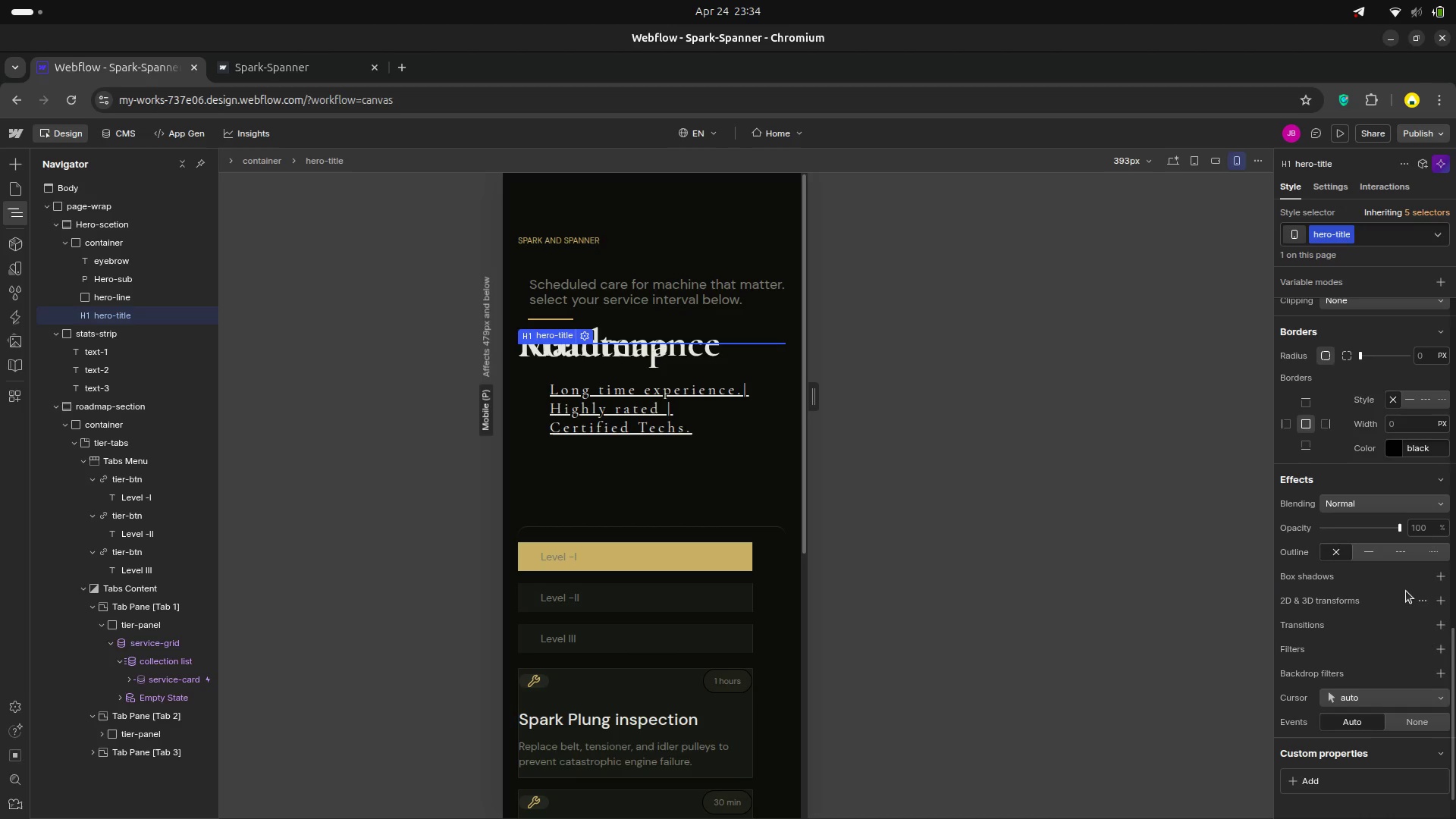 
scroll: coordinate [1381, 422], scroll_direction: up, amount: 6.0
 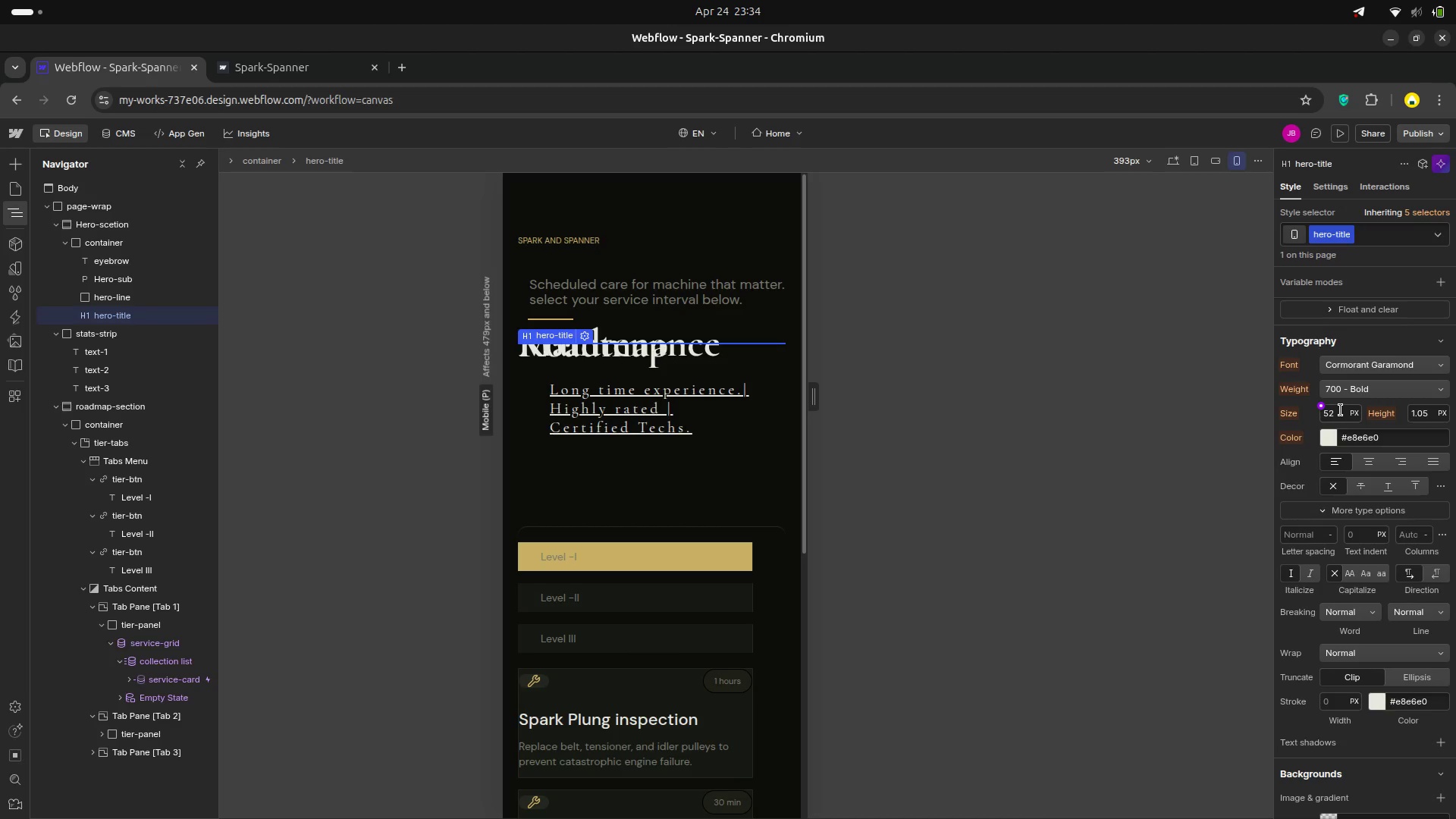 
left_click([1341, 410])
 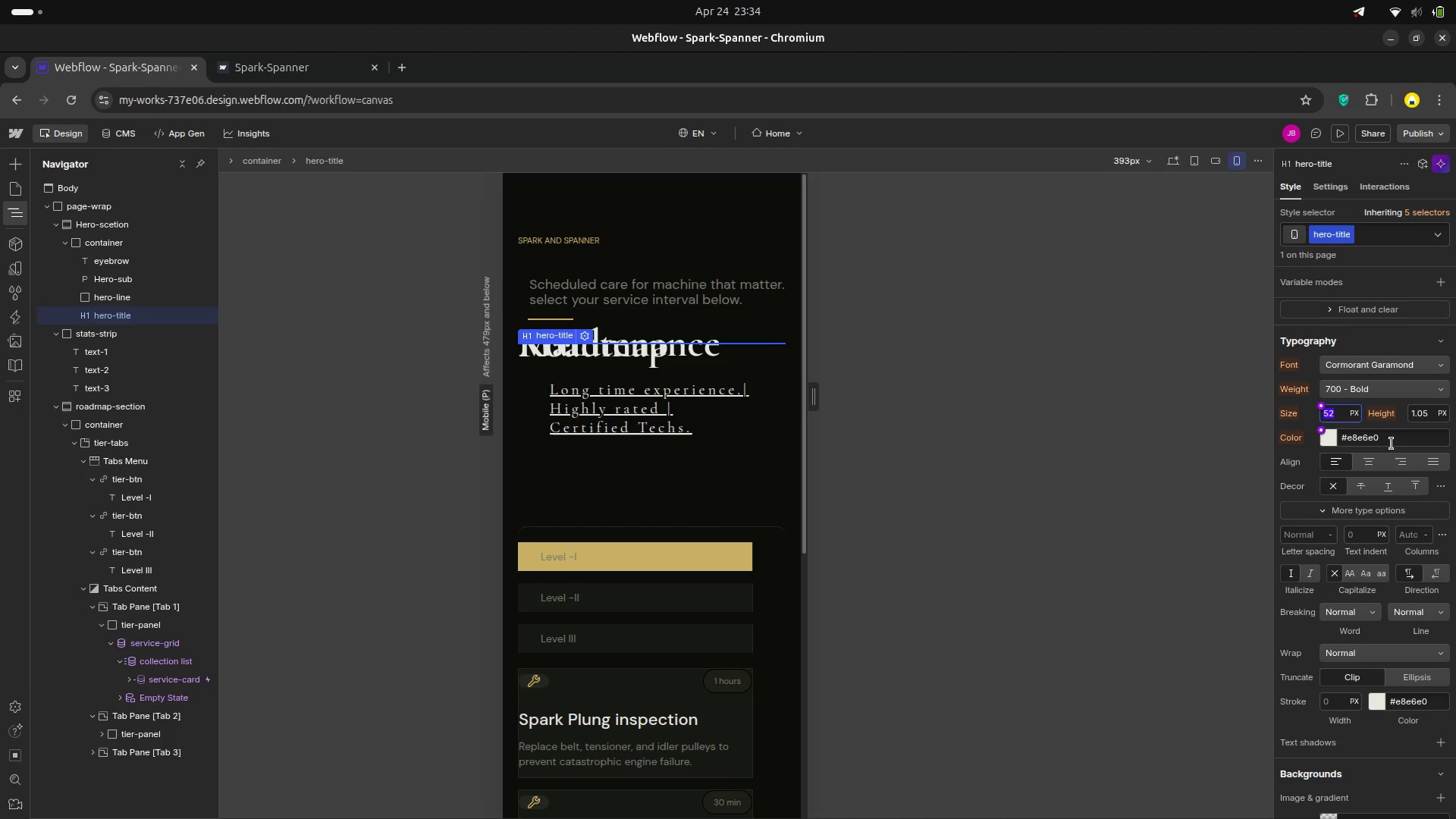 
key(Backspace)
 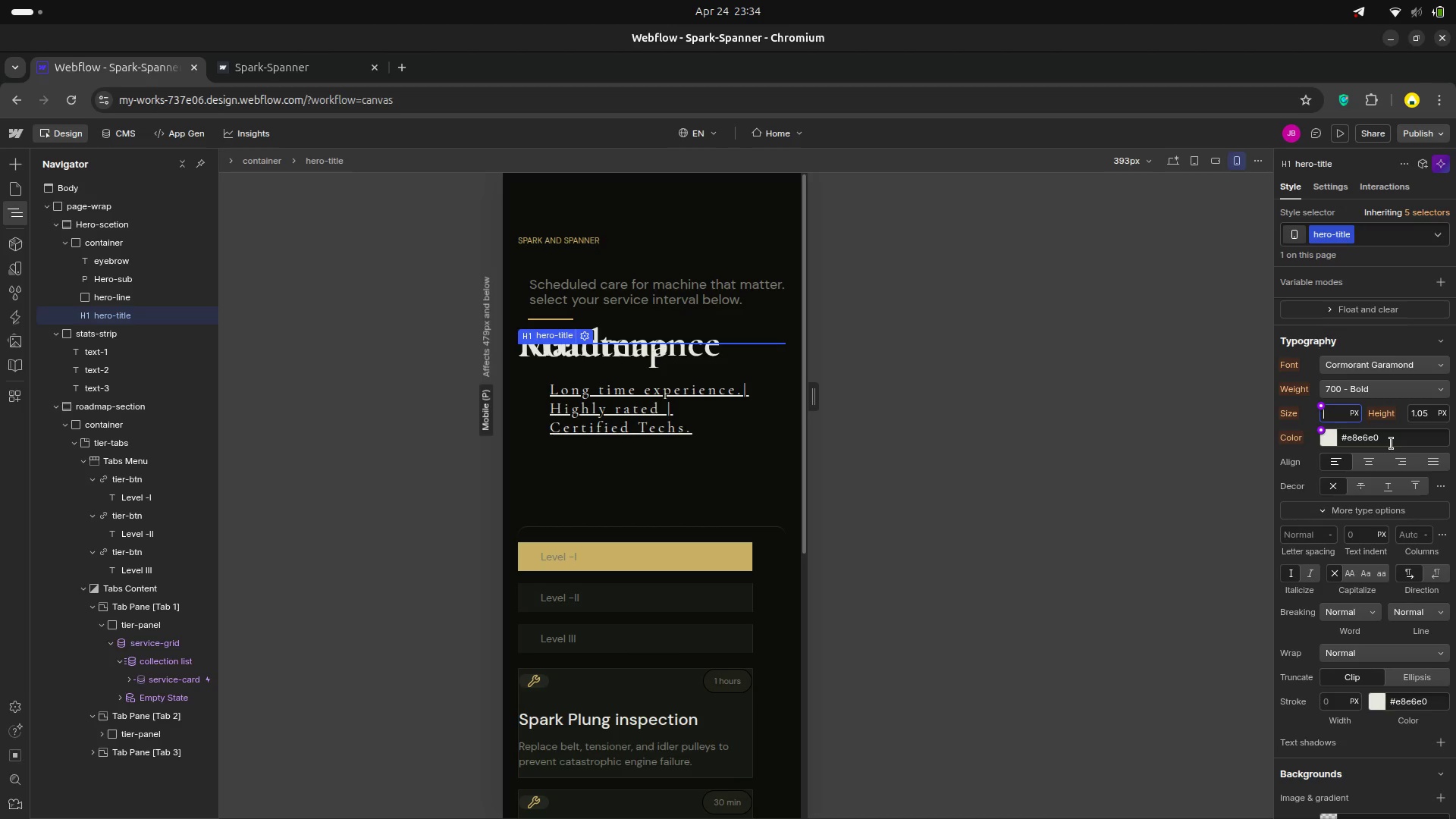 
type(15)
 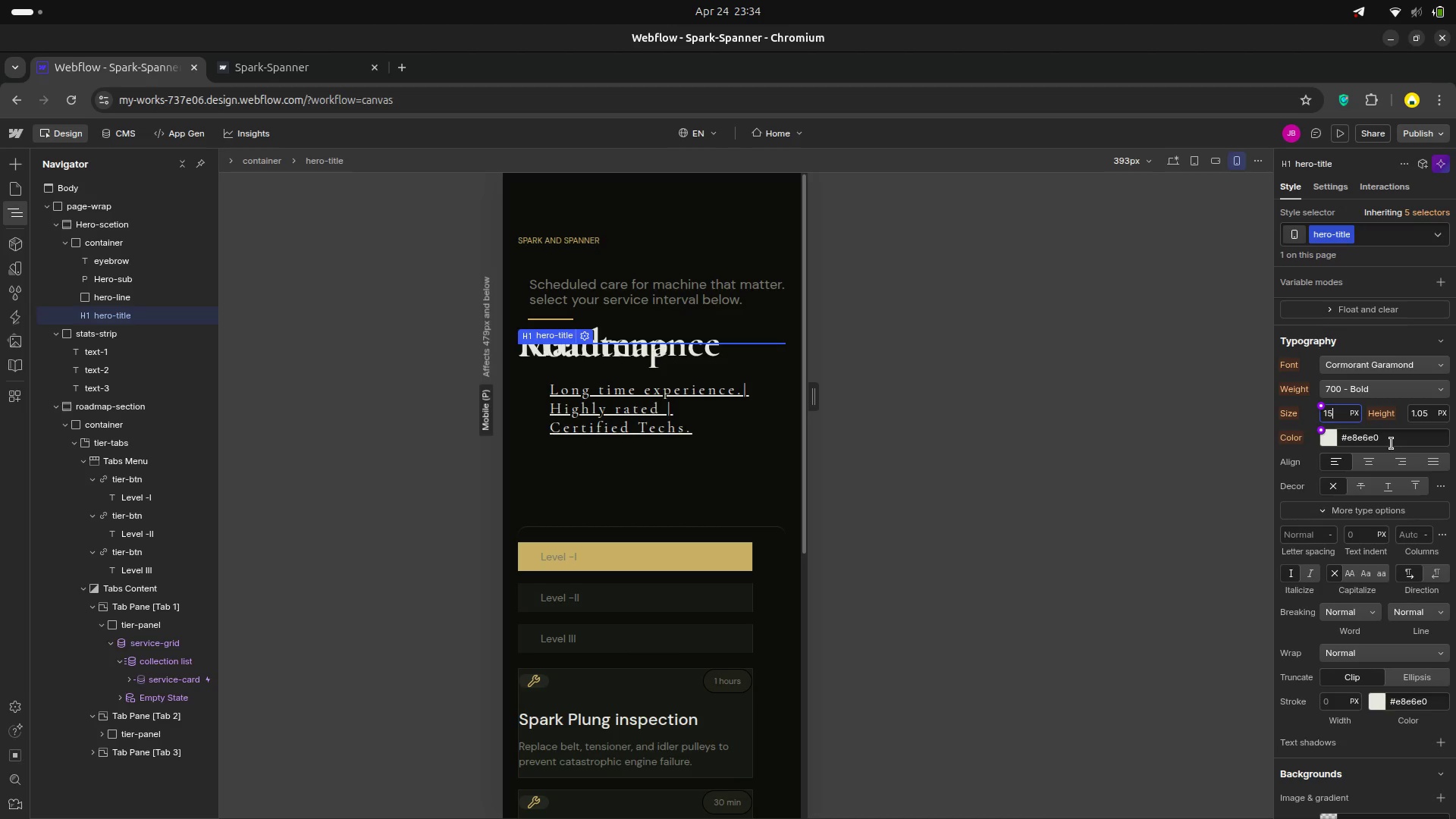 
key(Enter)
 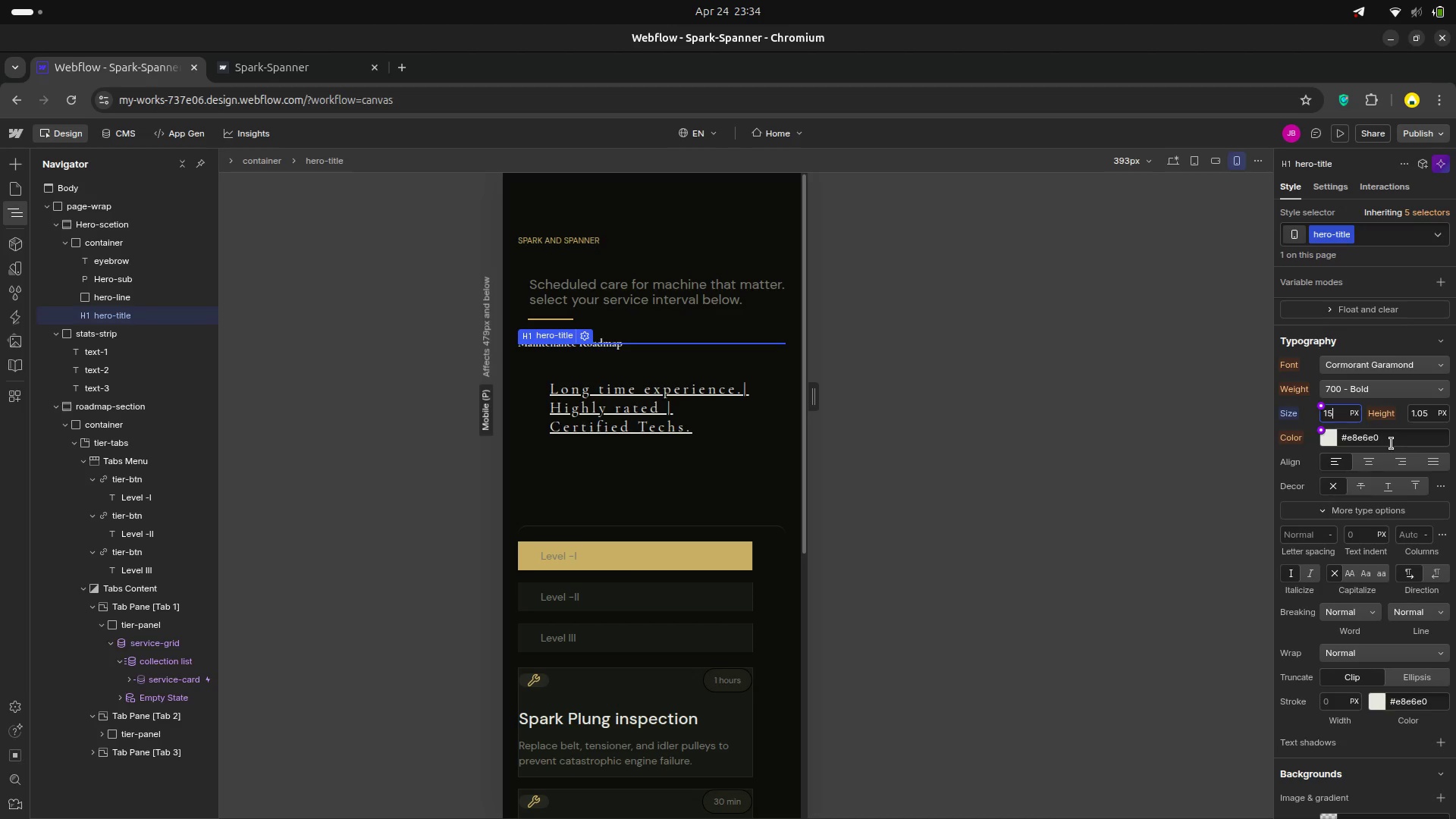 
key(Backspace)
key(Backspace)
type(25)
 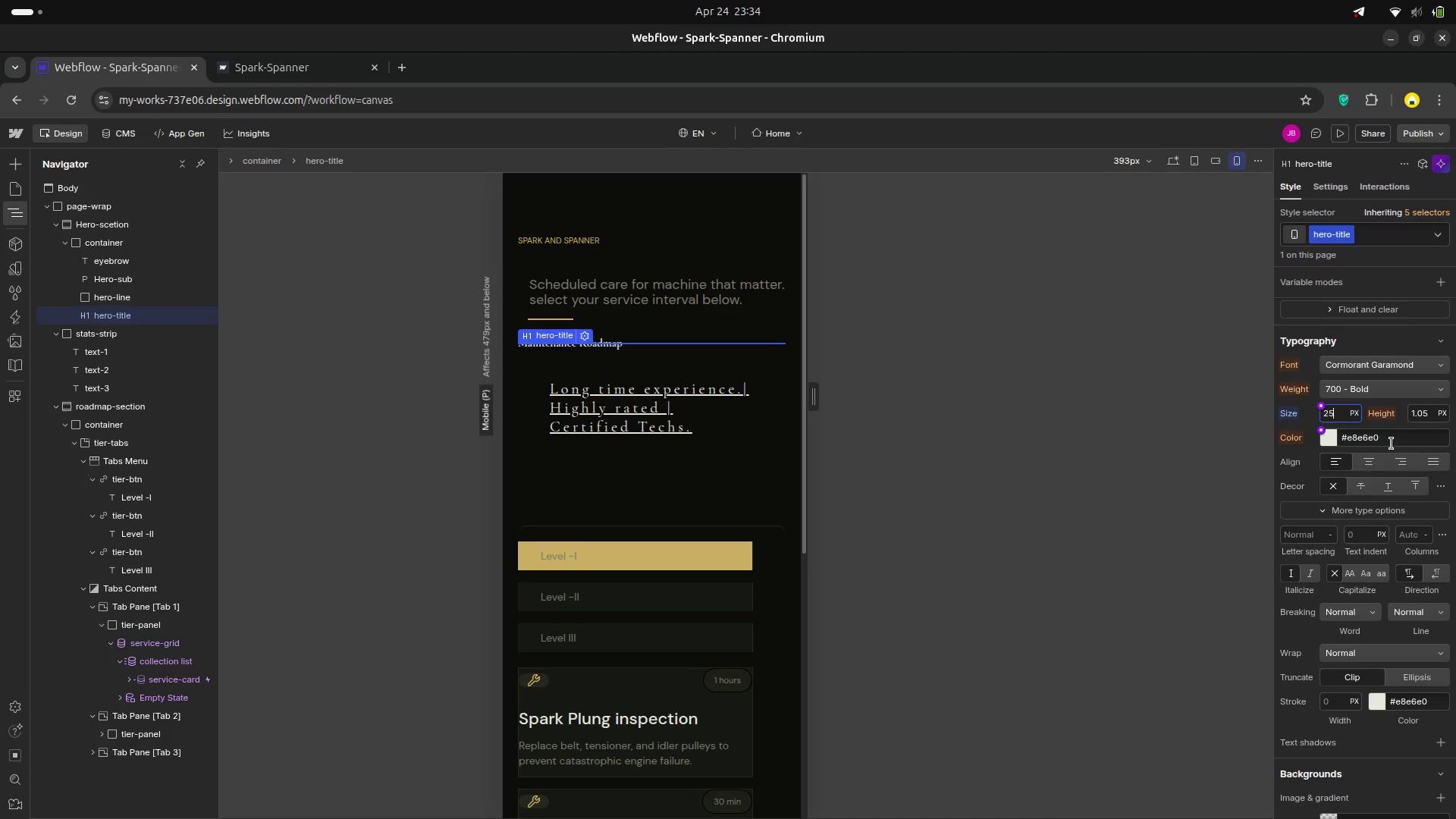 
key(Enter)
 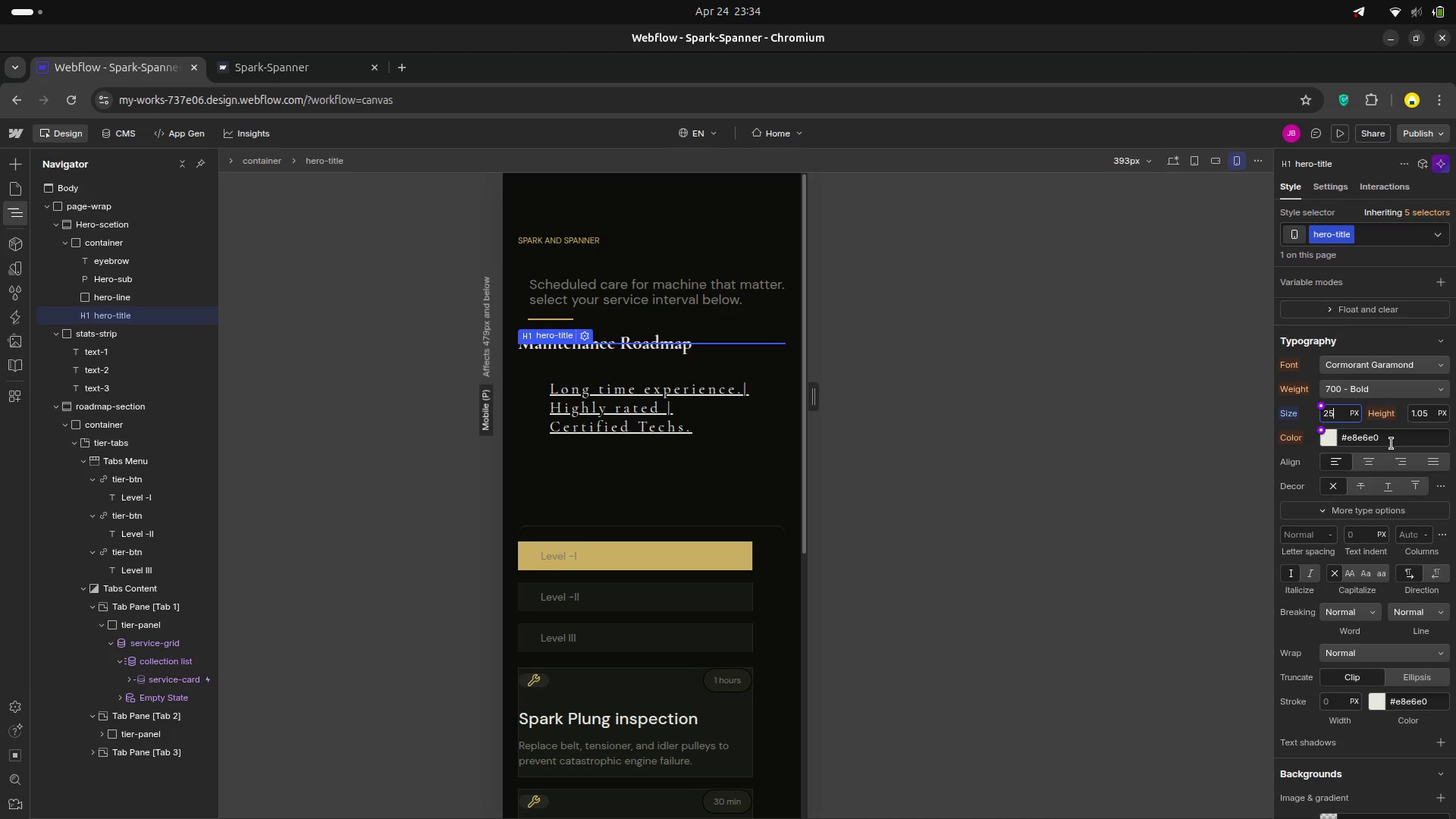 
key(Backspace)
key(Backspace)
type(2)
key(Backspace)
type(35)
 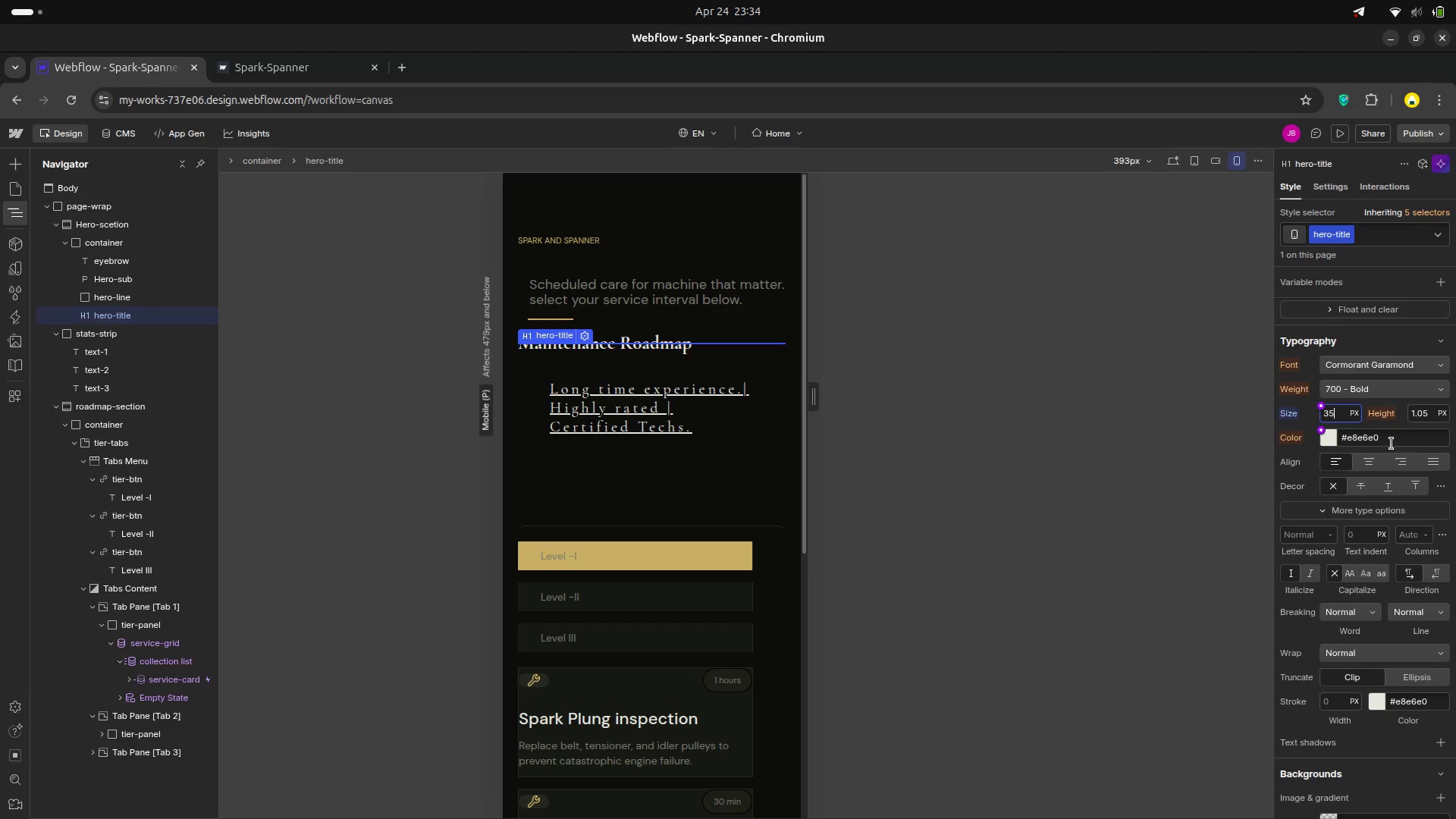 
key(Enter)
 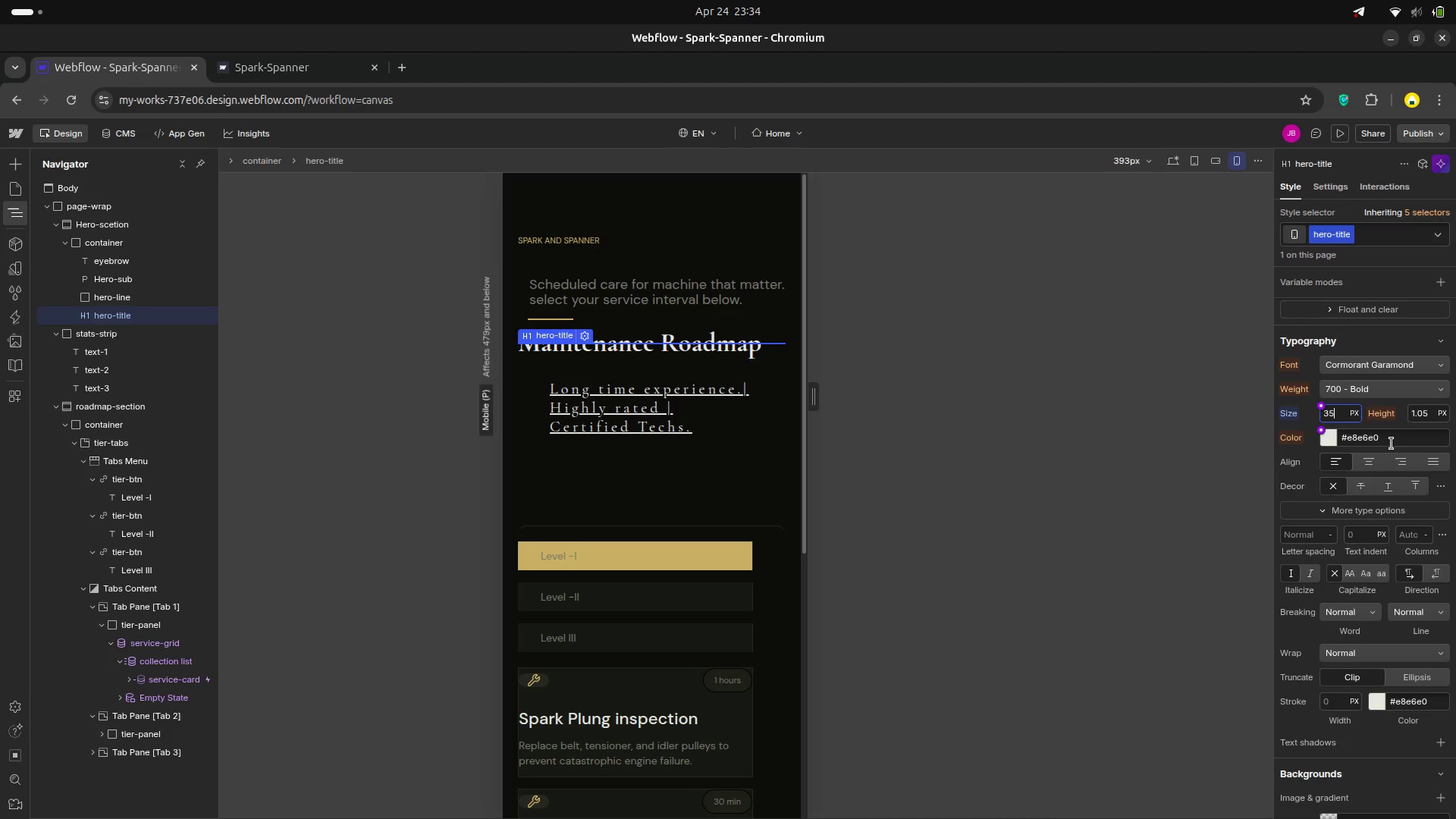 
key(Backspace)
key(Backspace)
type(40)
 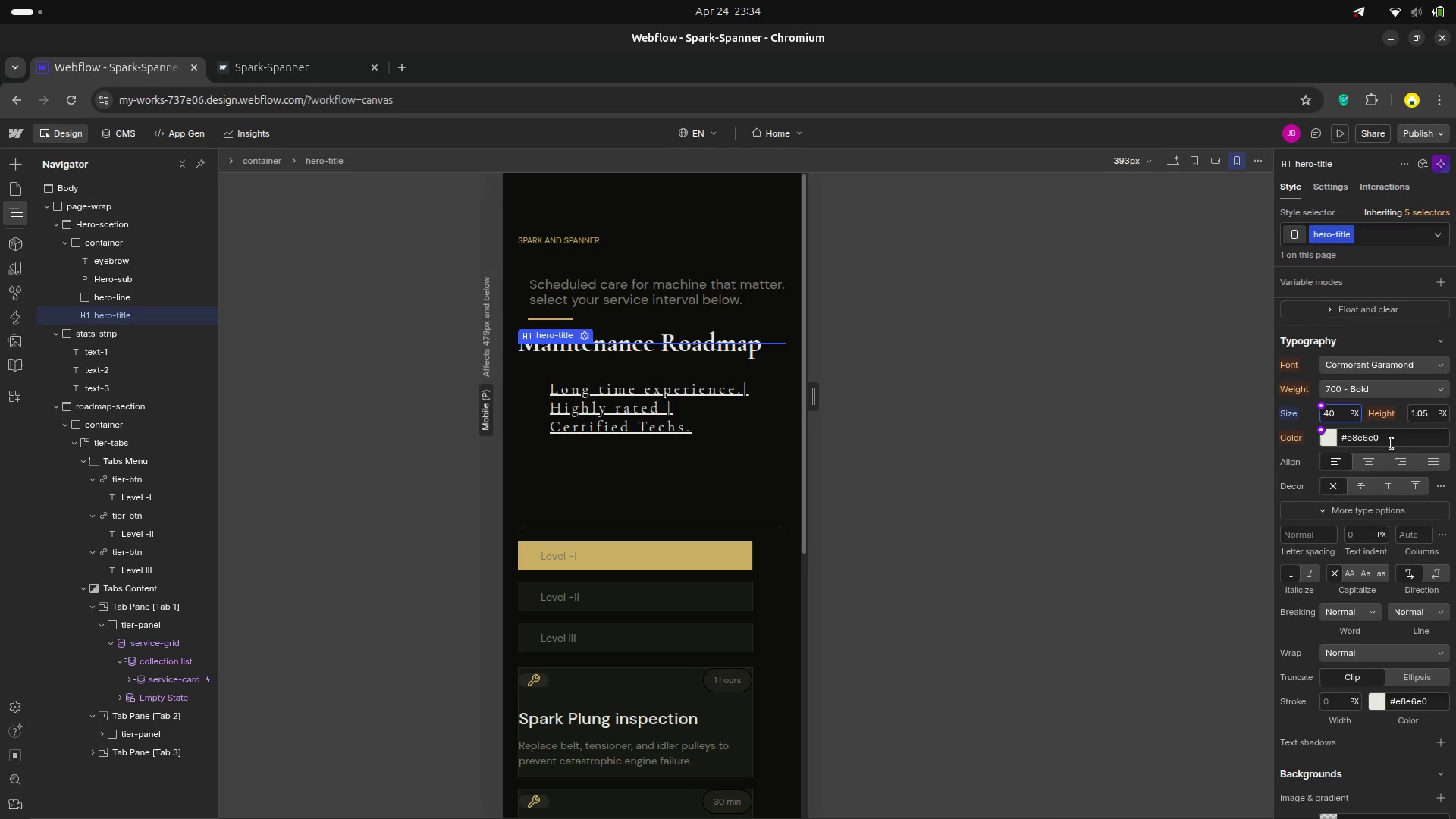 
key(Enter)
 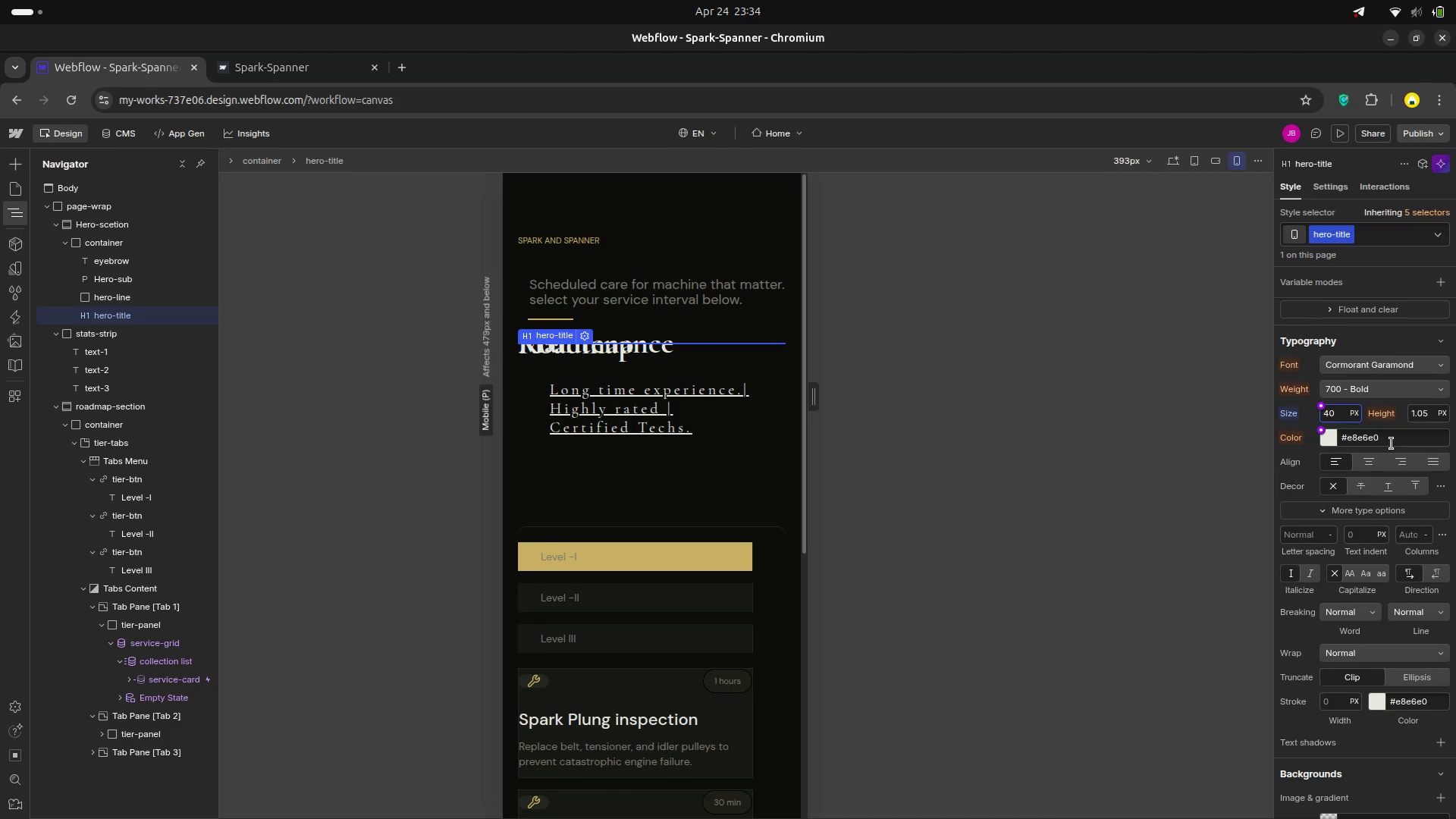 
key(Backspace)
key(Backspace)
type(35)
 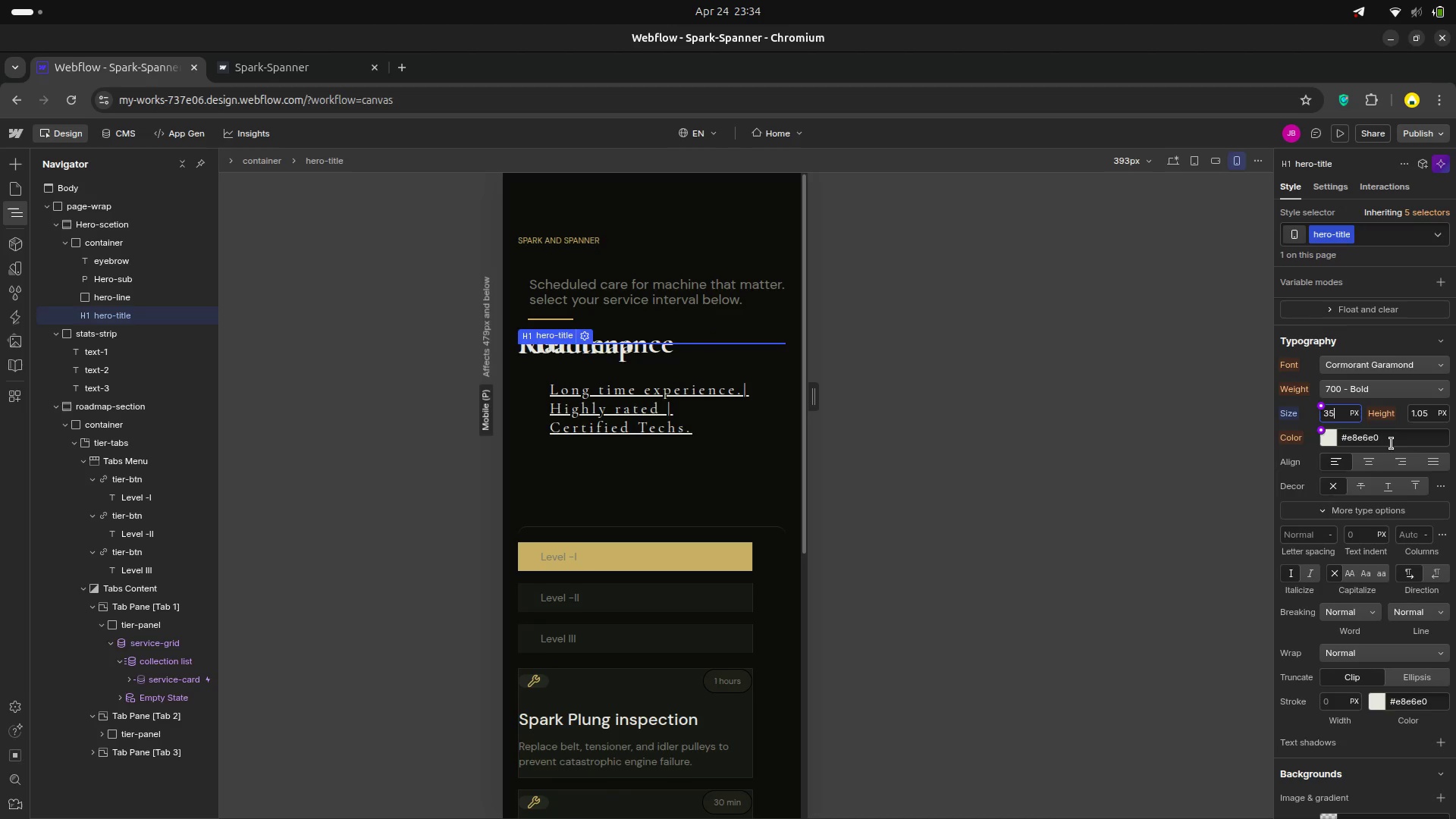 
key(Enter)
 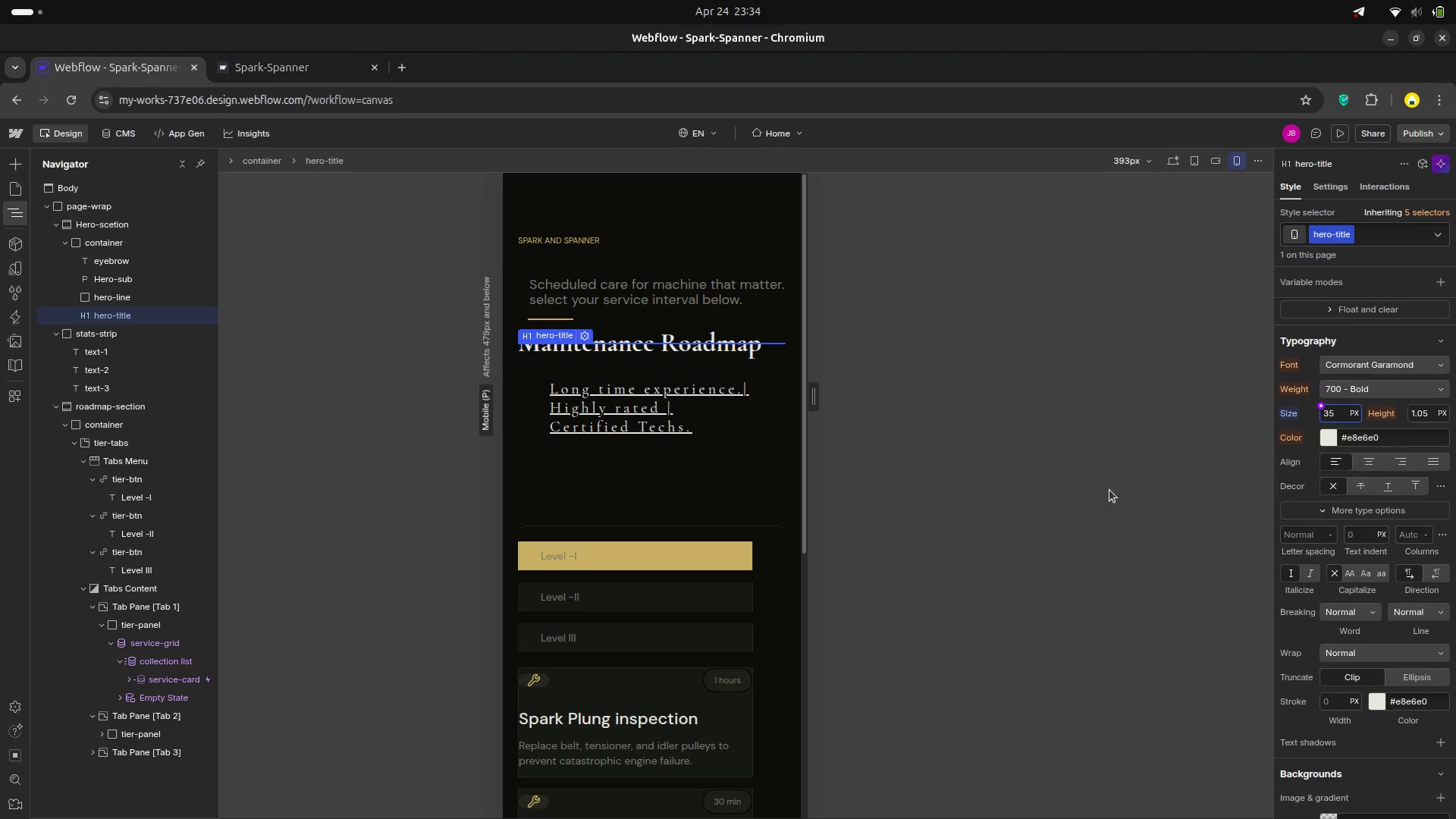 
left_click([1050, 491])
 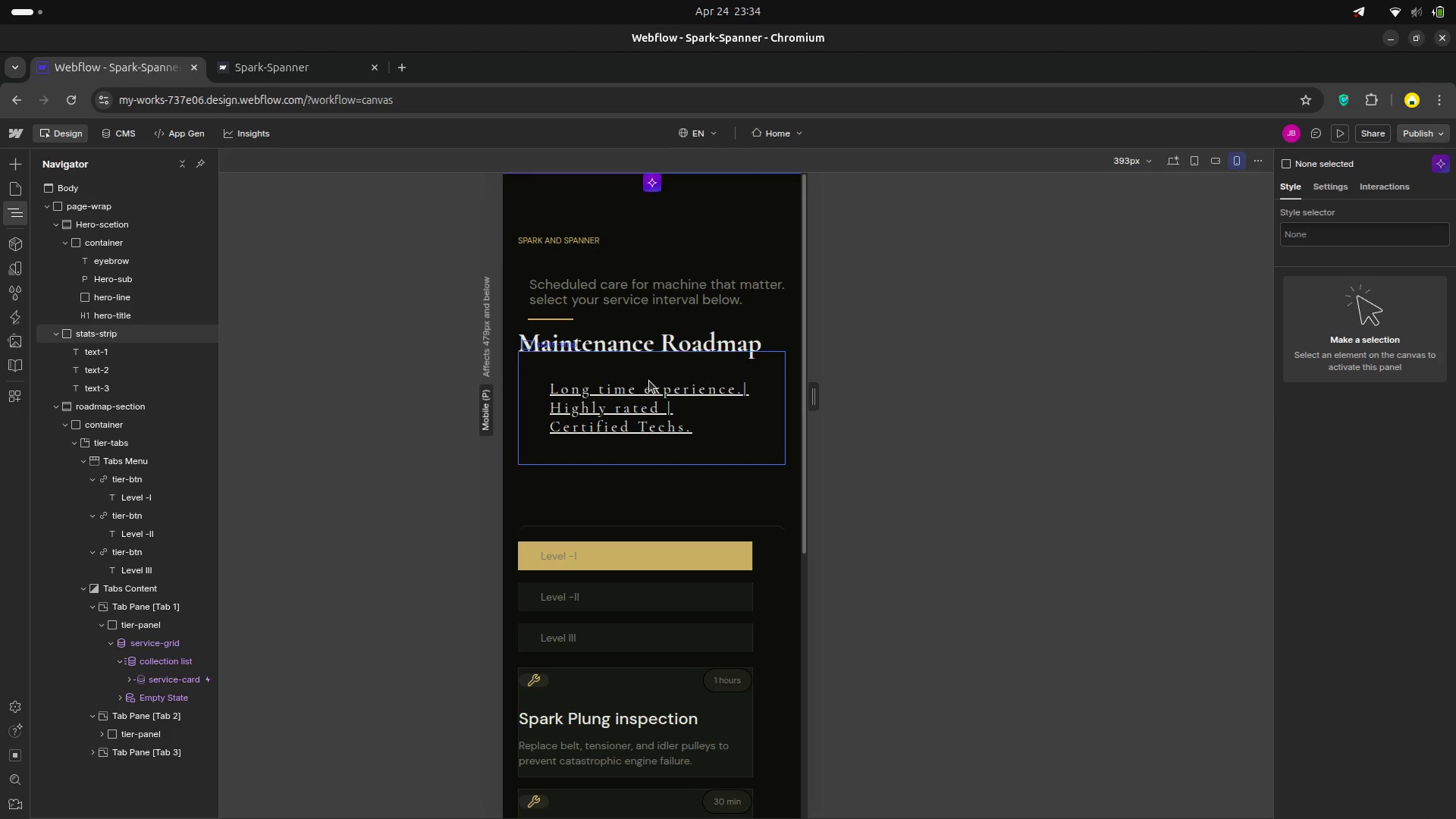 
scroll: coordinate [654, 532], scroll_direction: down, amount: 4.0
 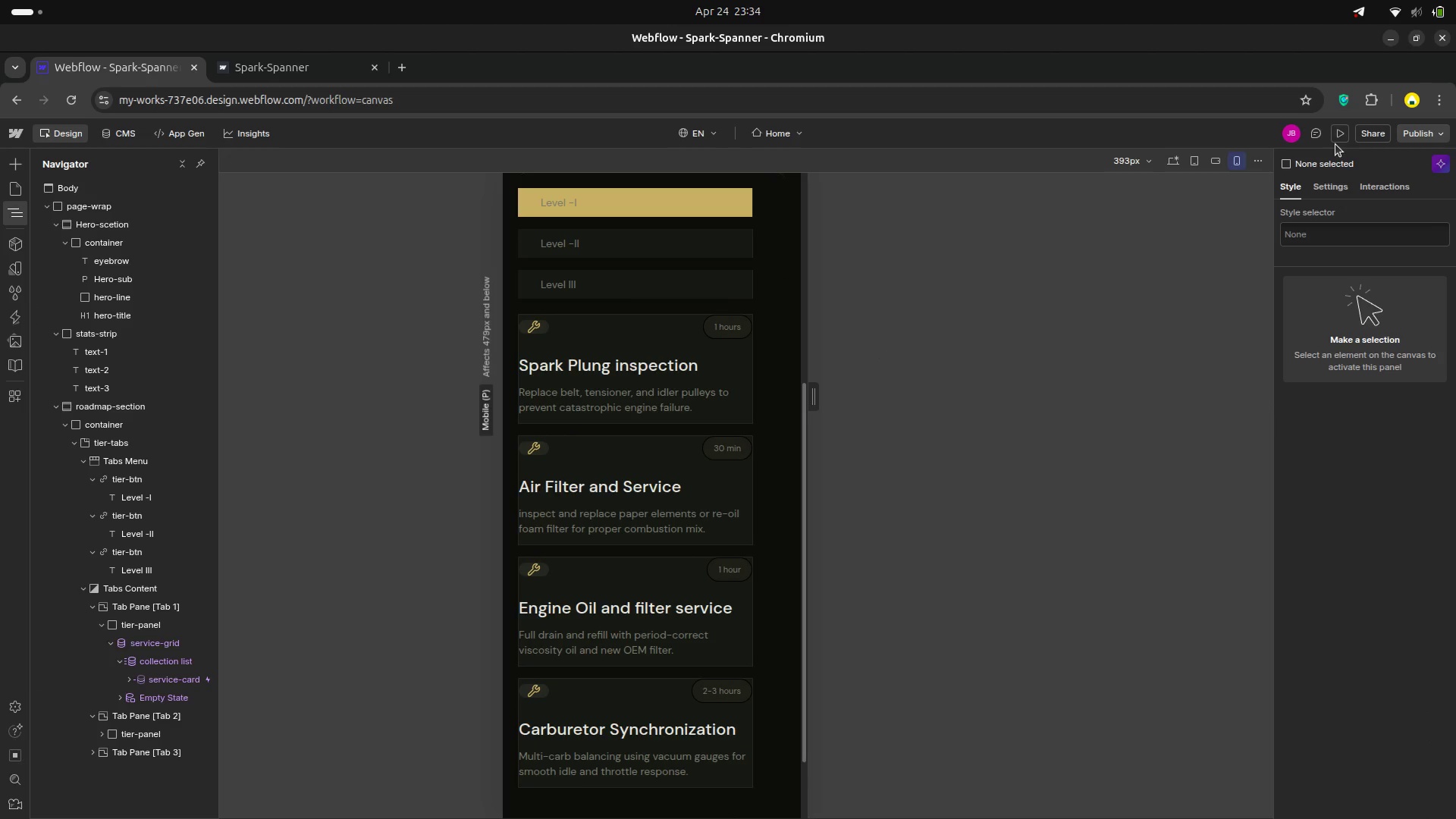 
left_click([1338, 141])
 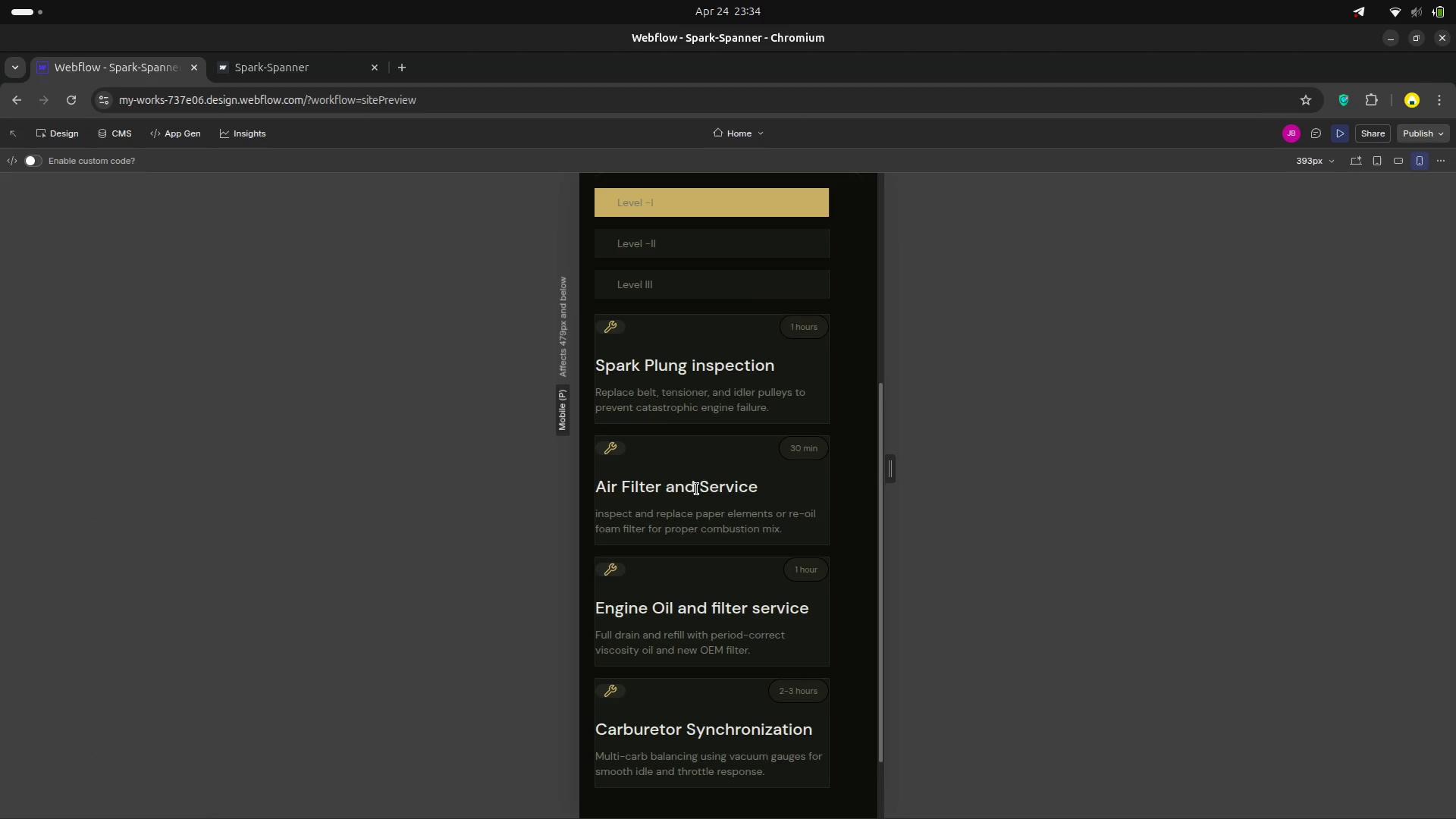 
scroll: coordinate [714, 423], scroll_direction: up, amount: 10.0
 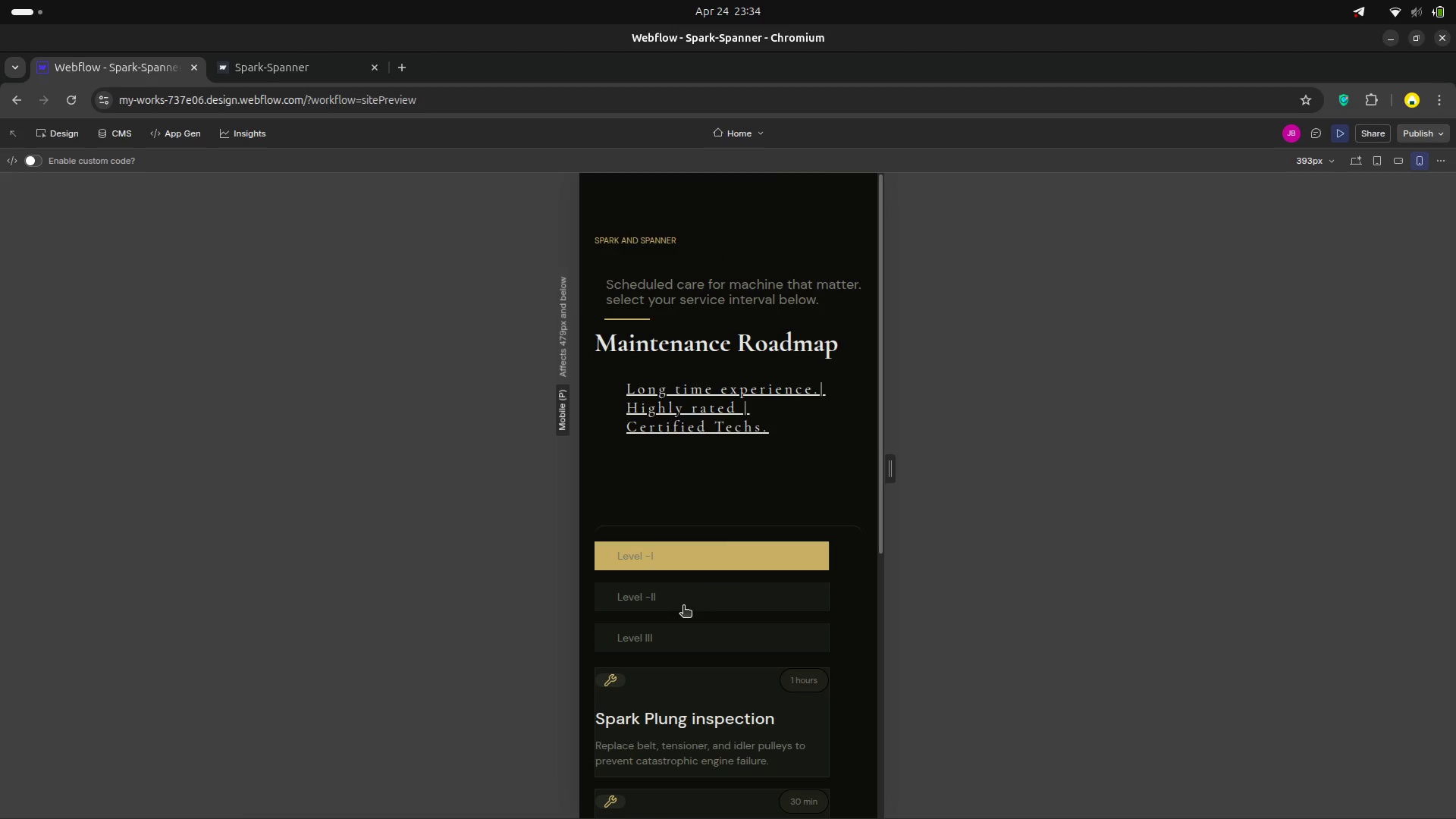 
left_click([681, 596])
 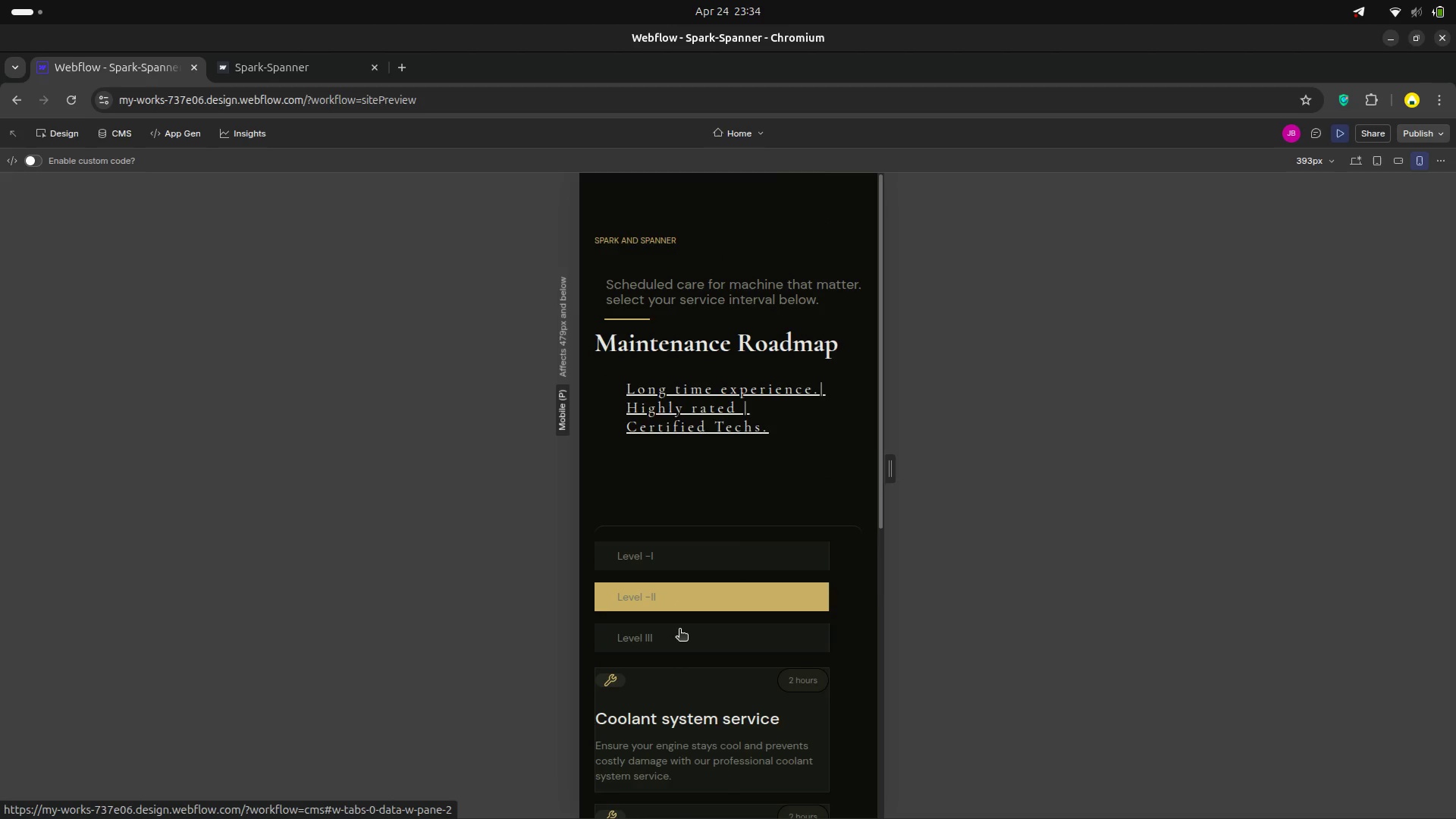 
left_click([679, 630])
 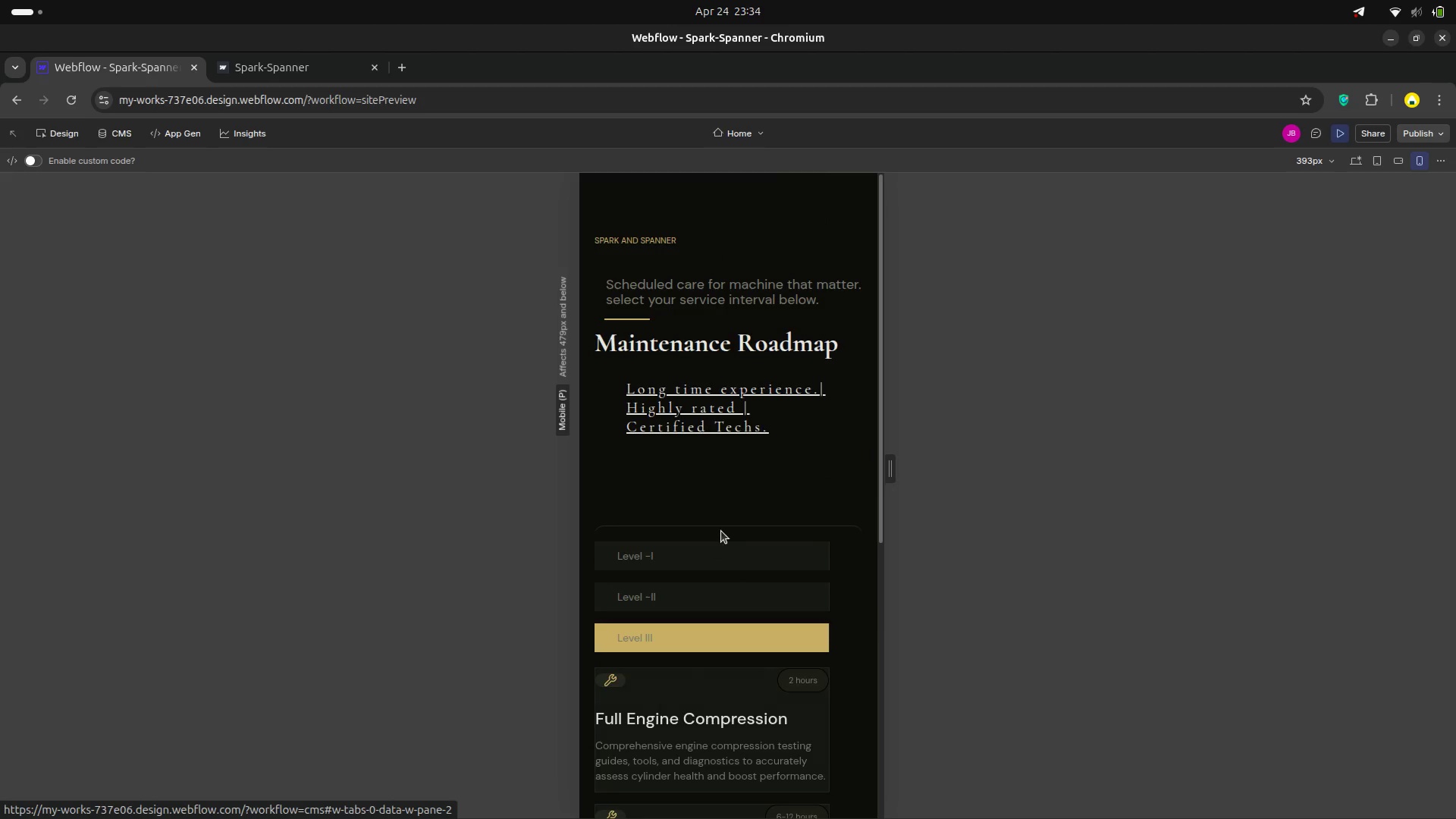 
scroll: coordinate [727, 535], scroll_direction: down, amount: 6.0
 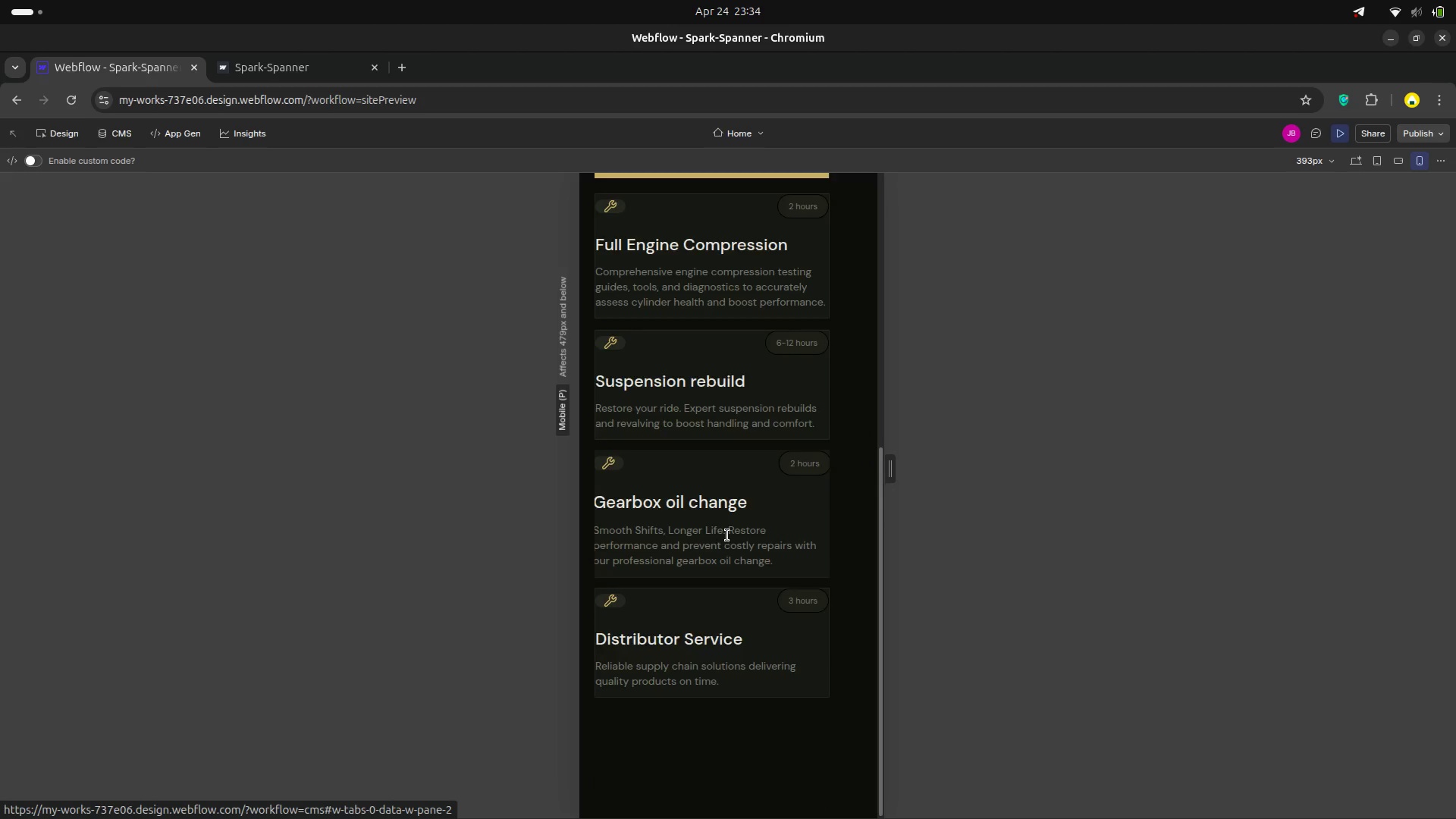 
scroll: coordinate [719, 358], scroll_direction: up, amount: 12.0
 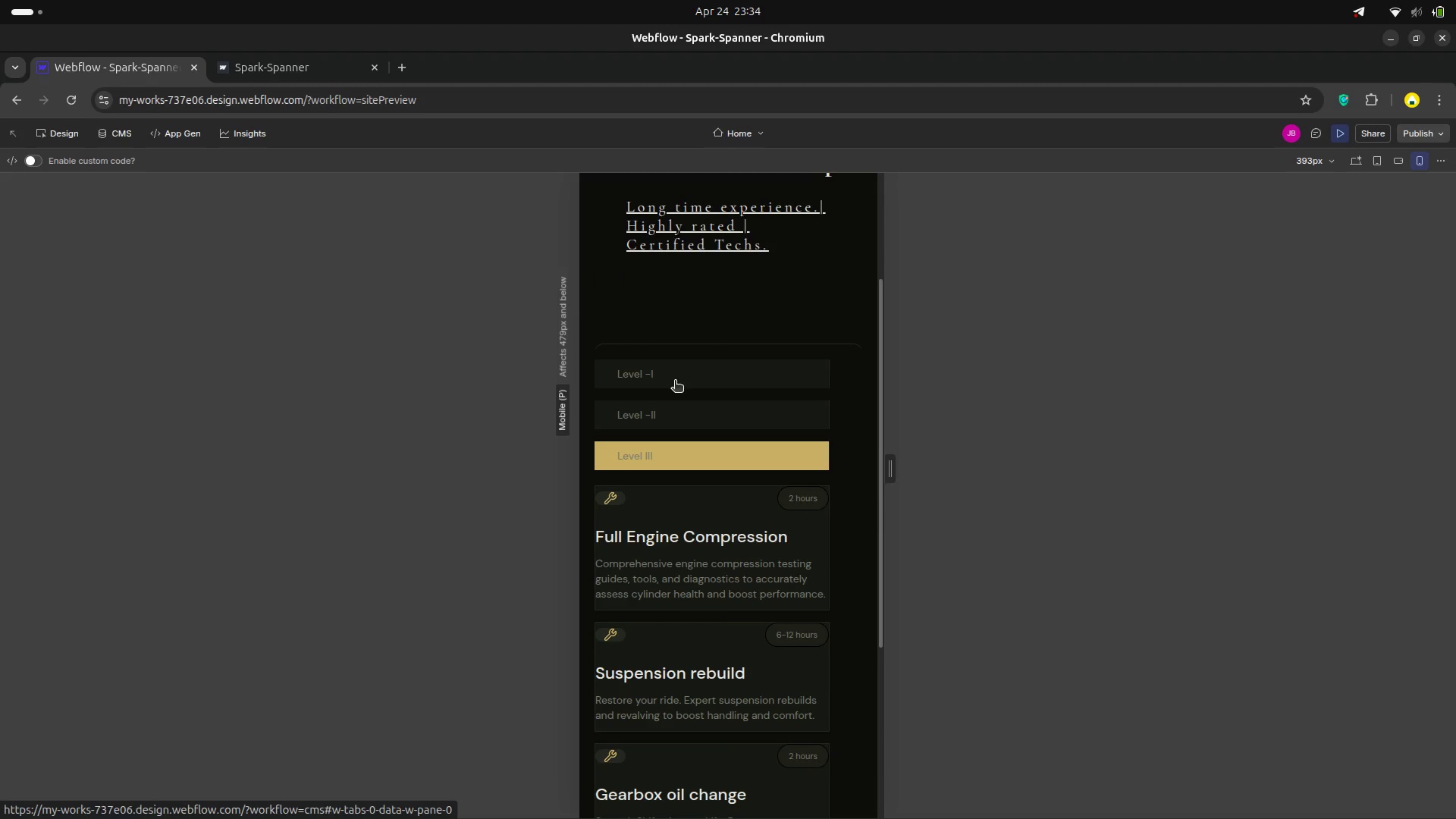 
left_click([675, 381])
 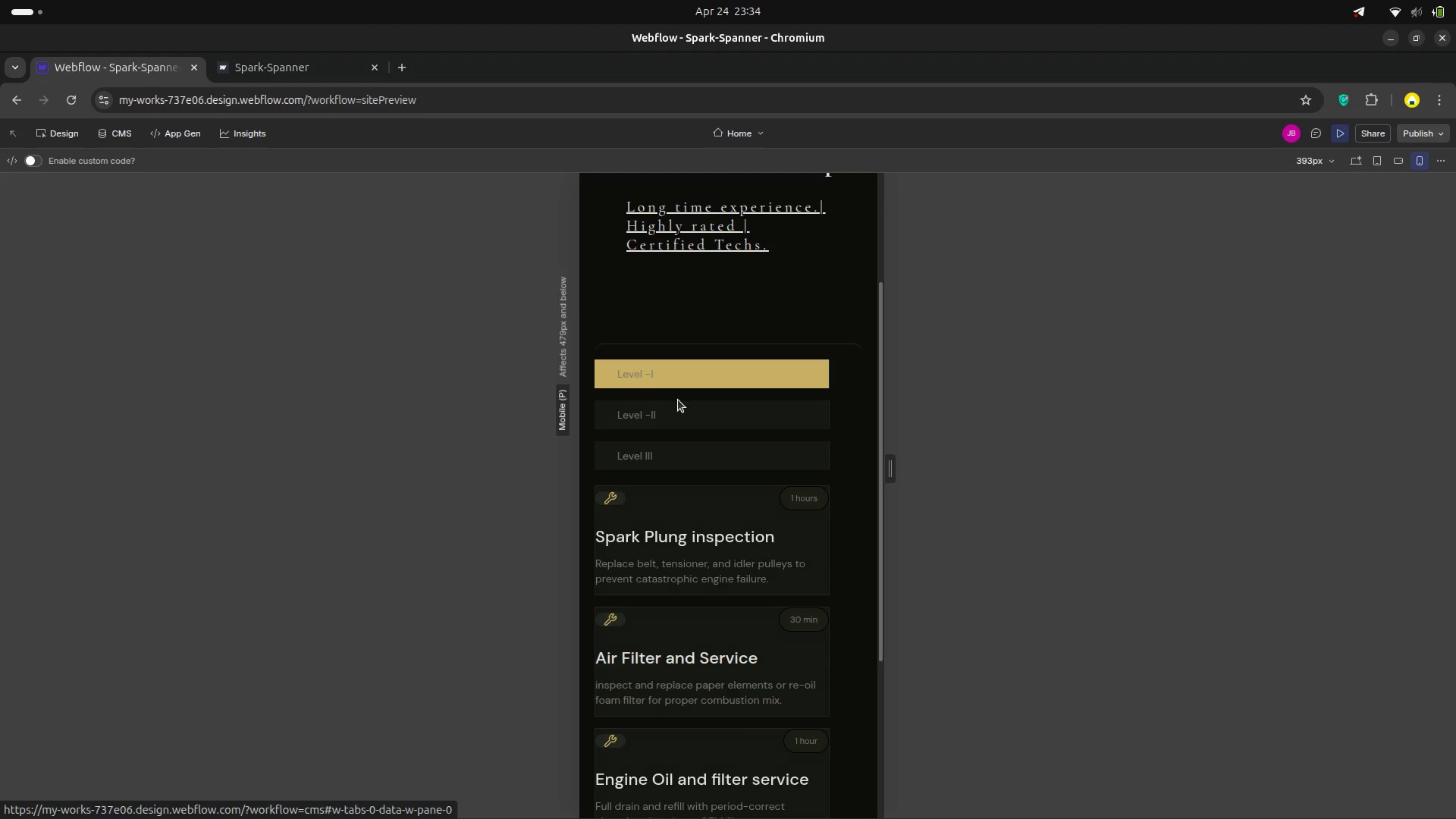 
left_click([678, 400])
 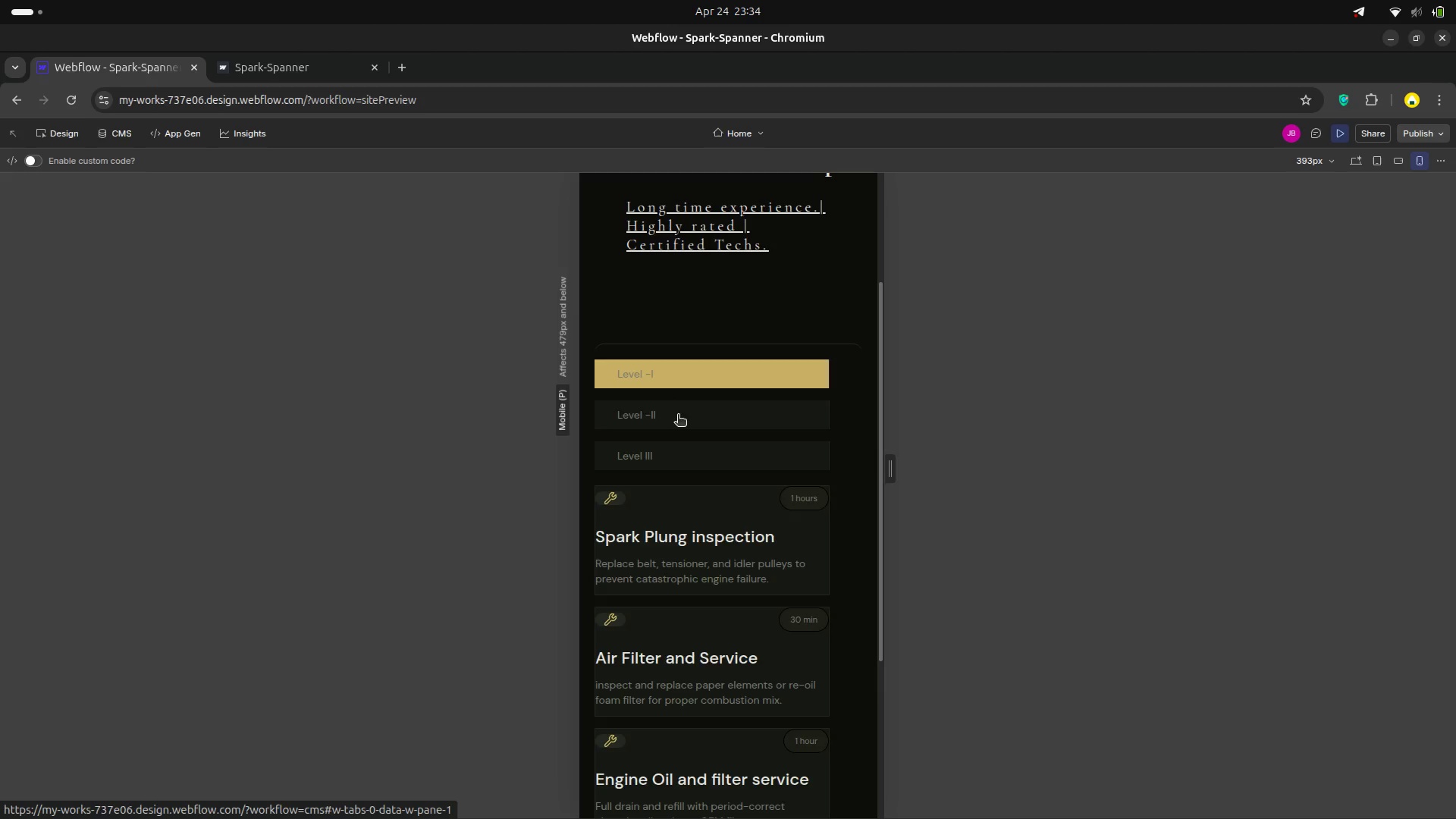 
left_click([678, 416])
 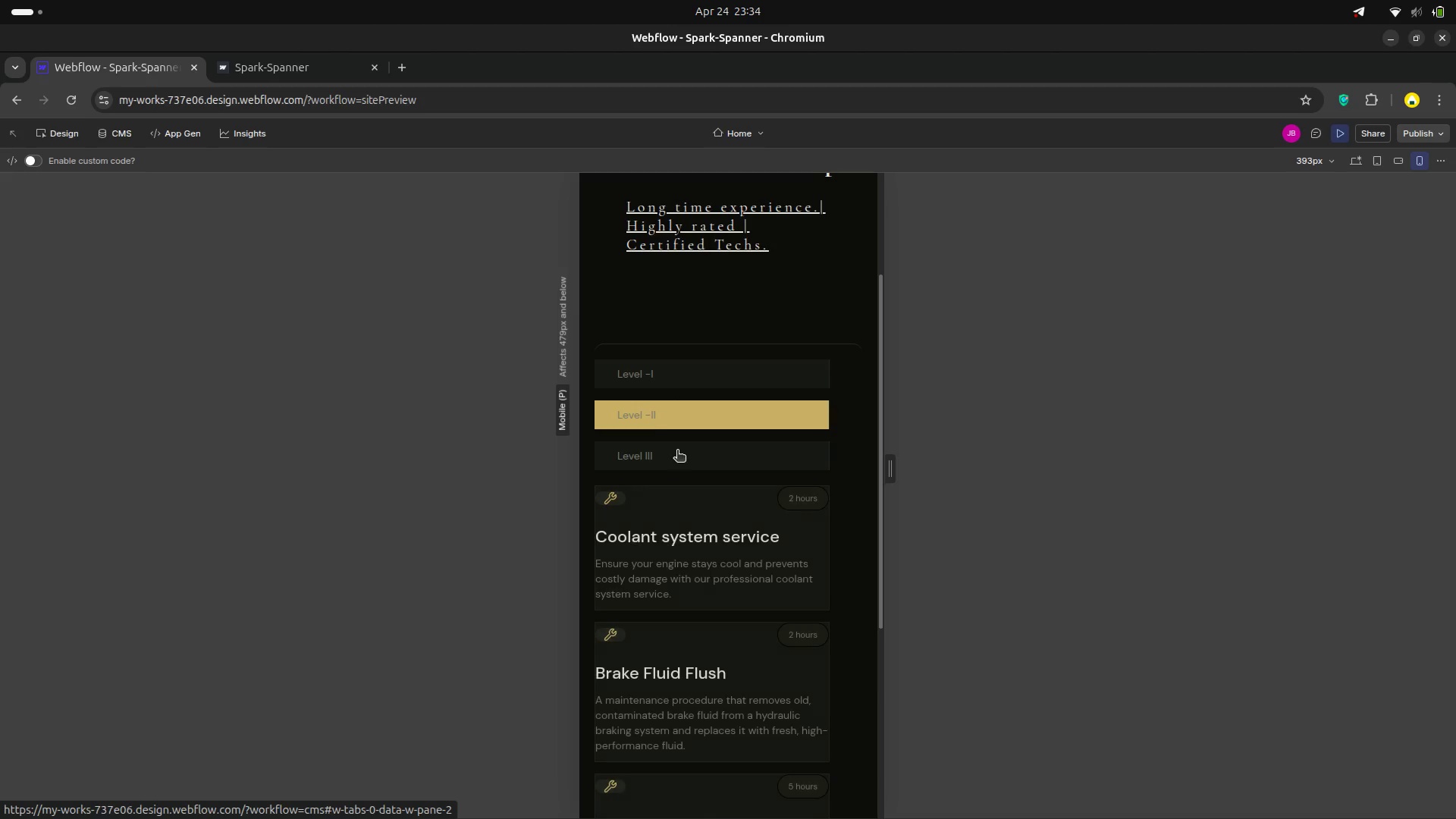 
left_click([677, 451])
 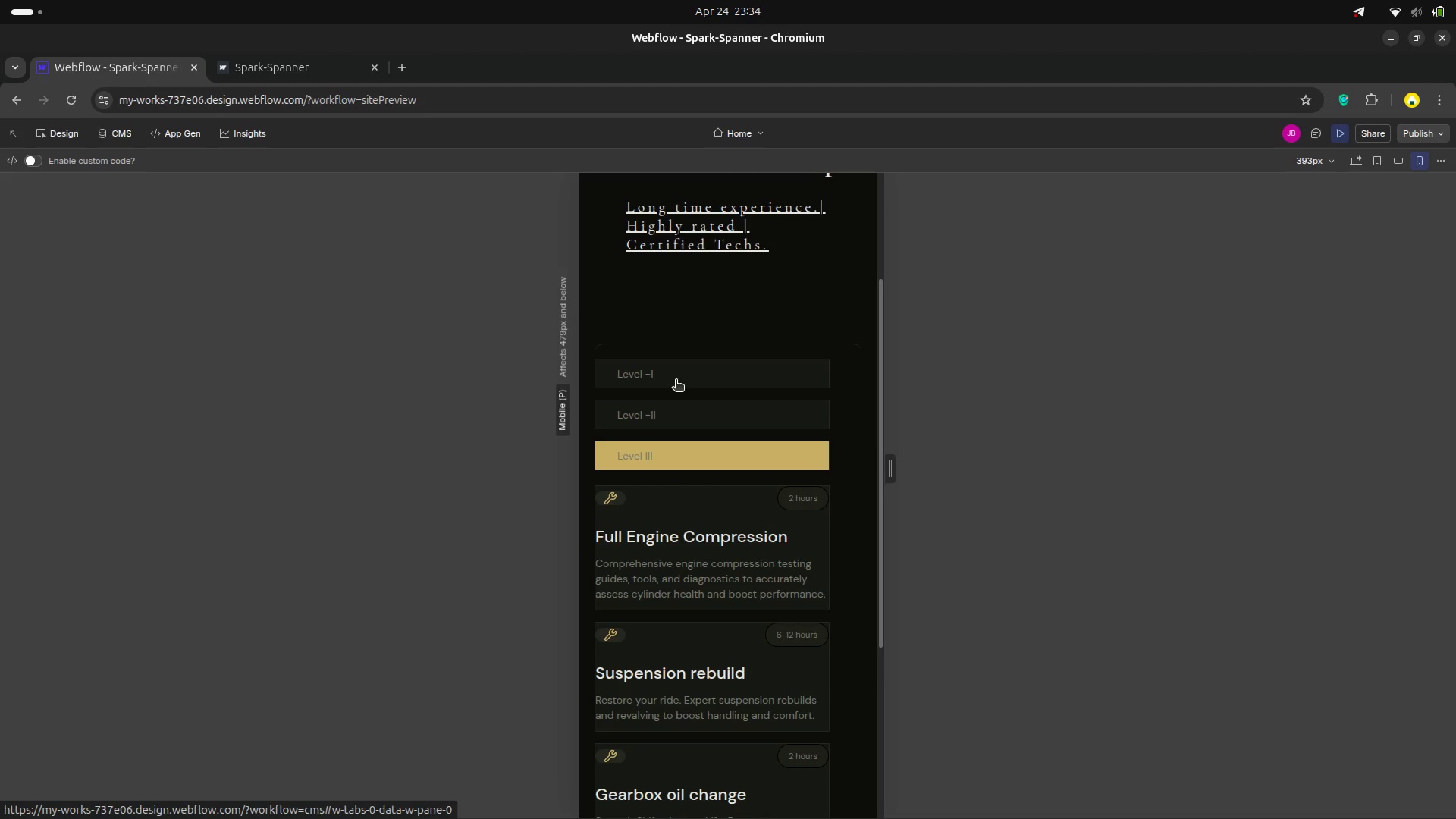 
left_click([676, 381])
 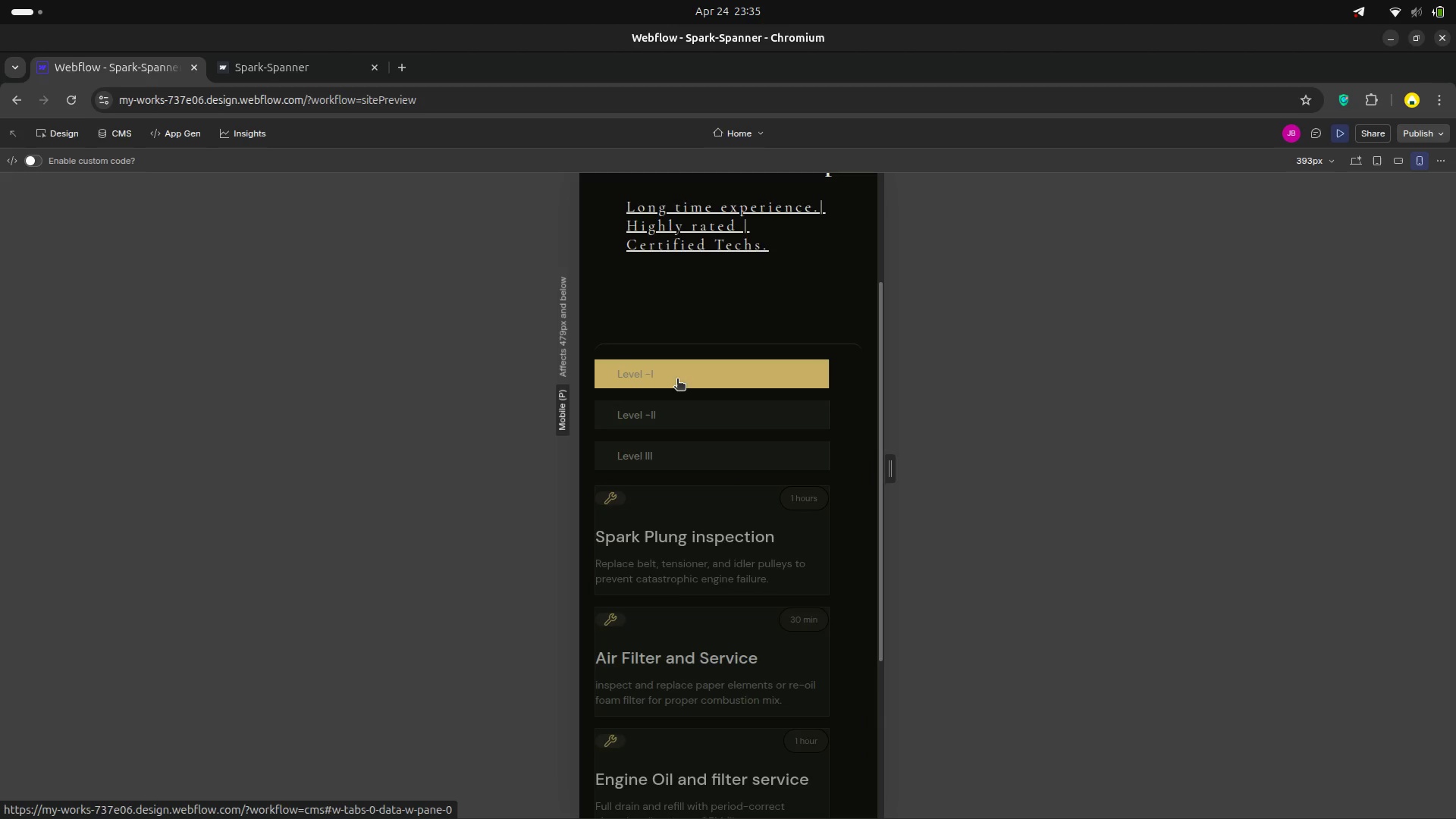 
scroll: coordinate [691, 383], scroll_direction: up, amount: 9.0
 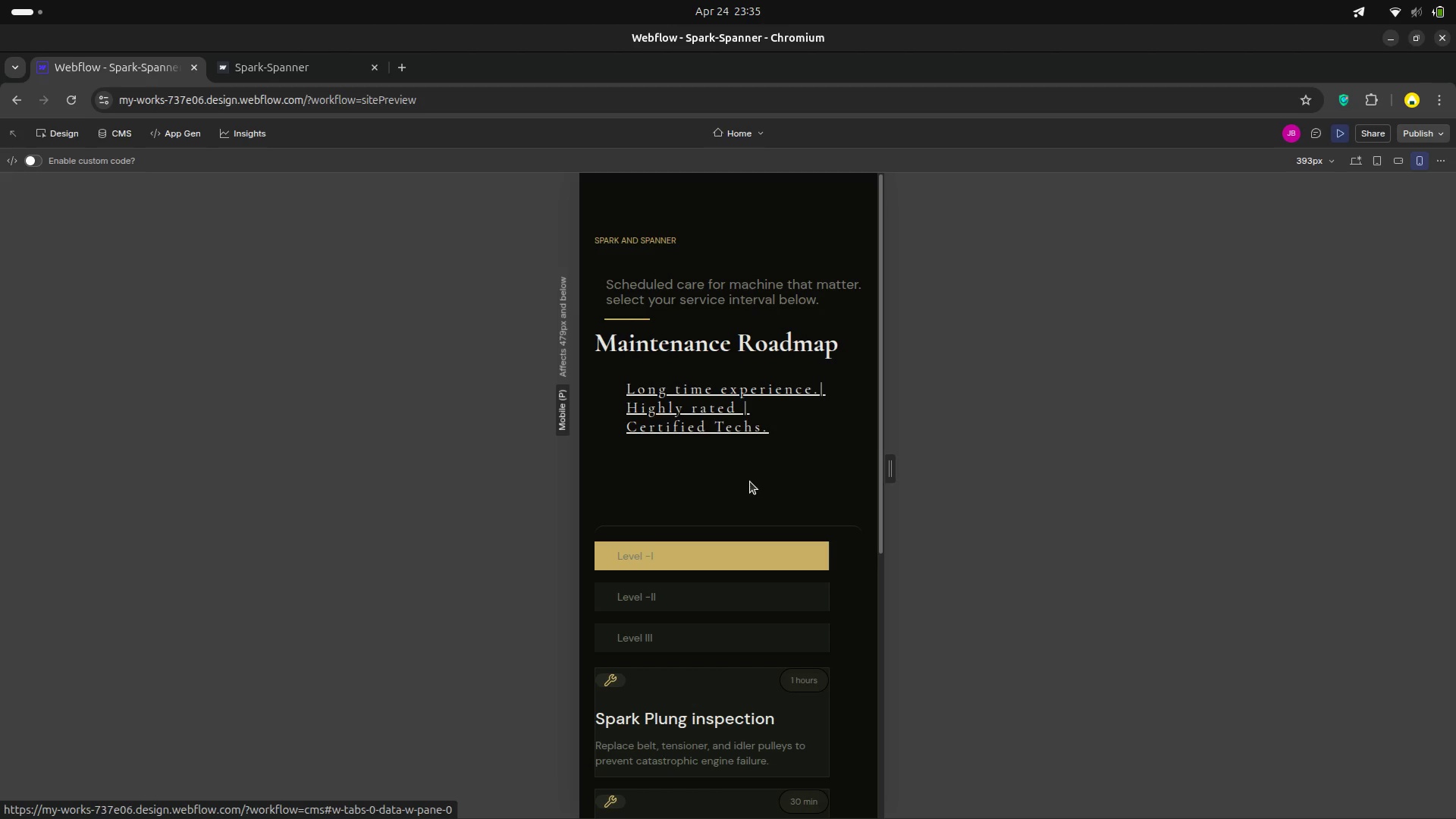 
wait(20.02)
 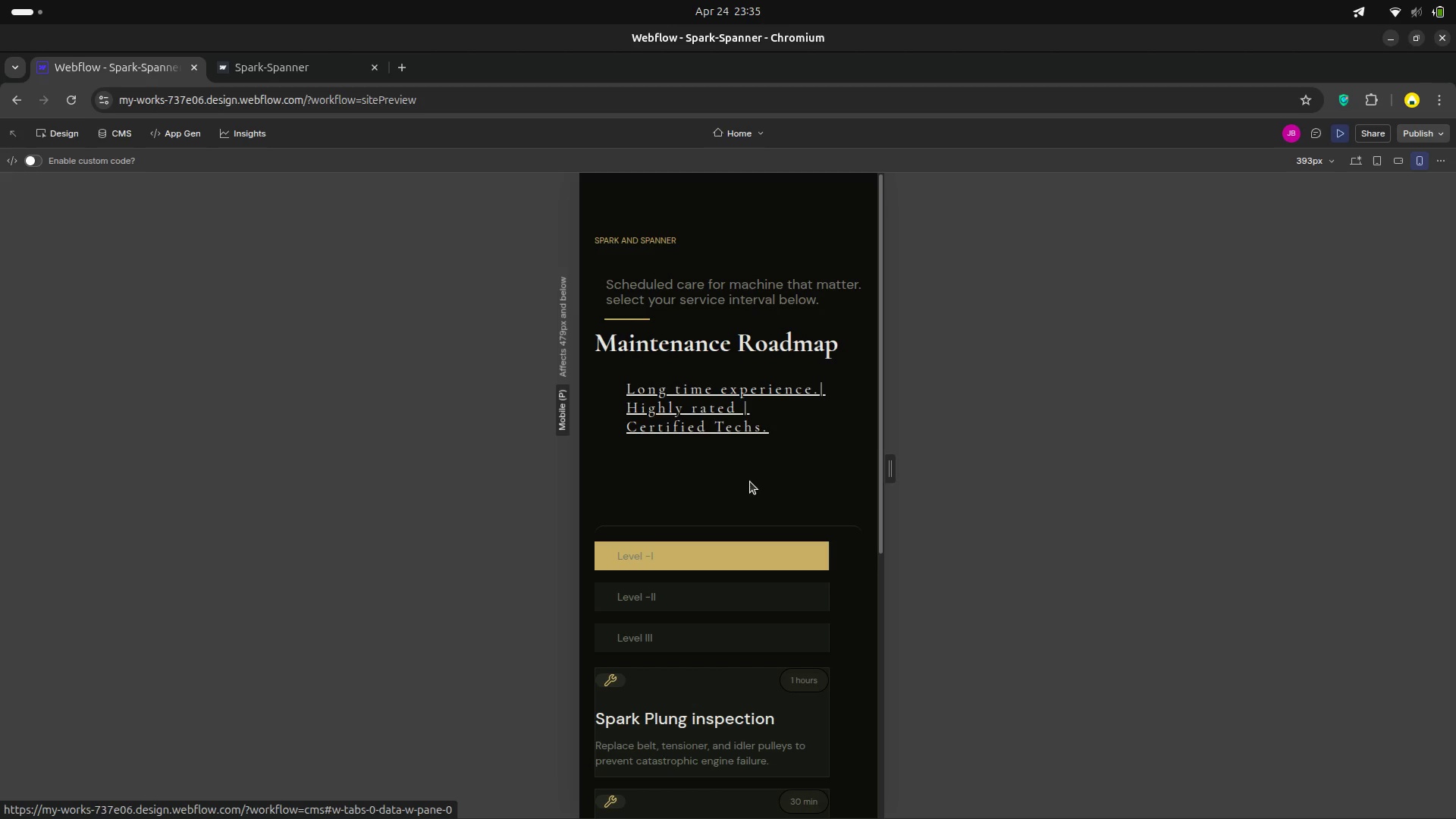 
scroll: coordinate [718, 559], scroll_direction: down, amount: 5.0
 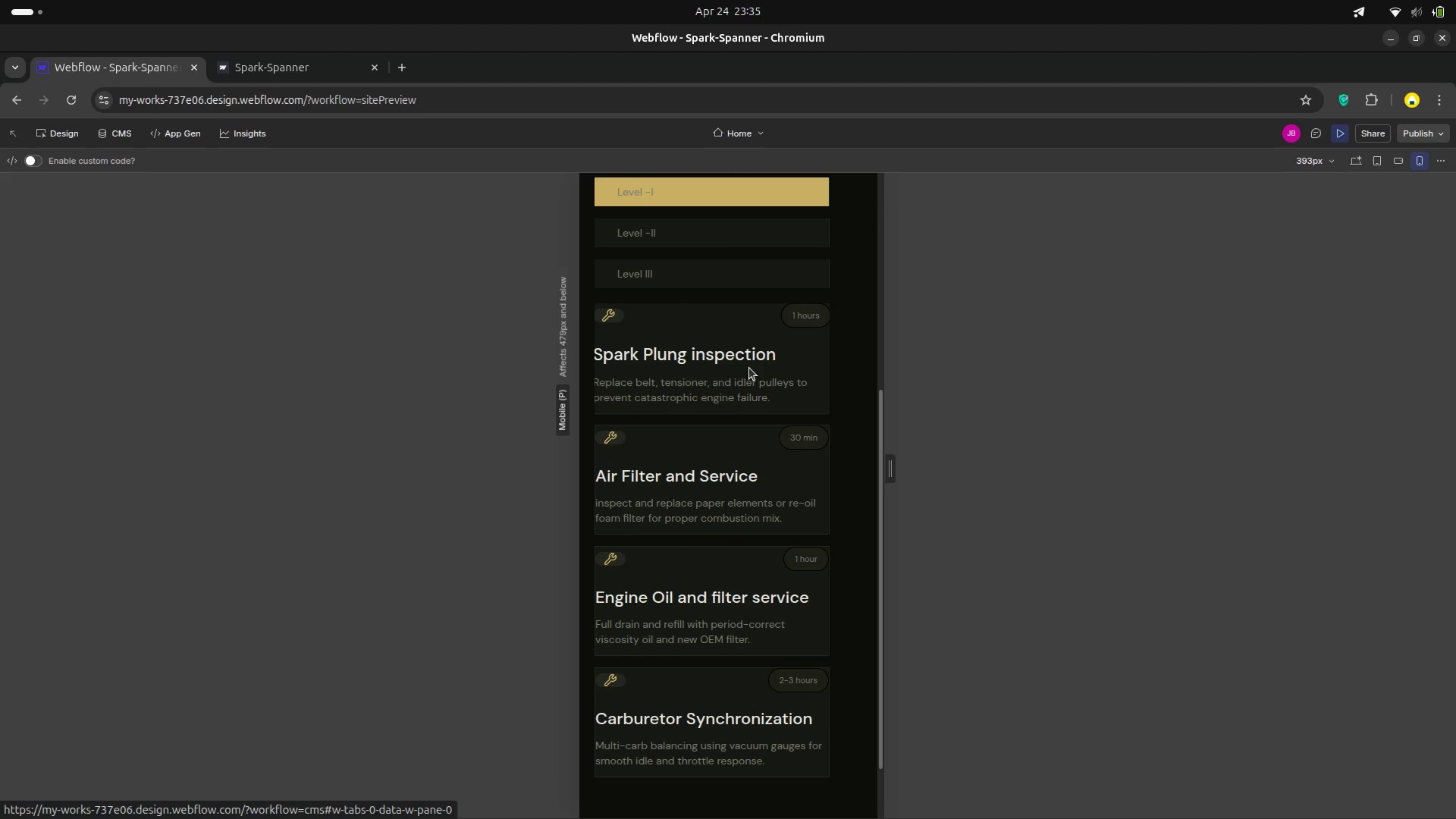 
scroll: coordinate [730, 358], scroll_direction: up, amount: 14.0
 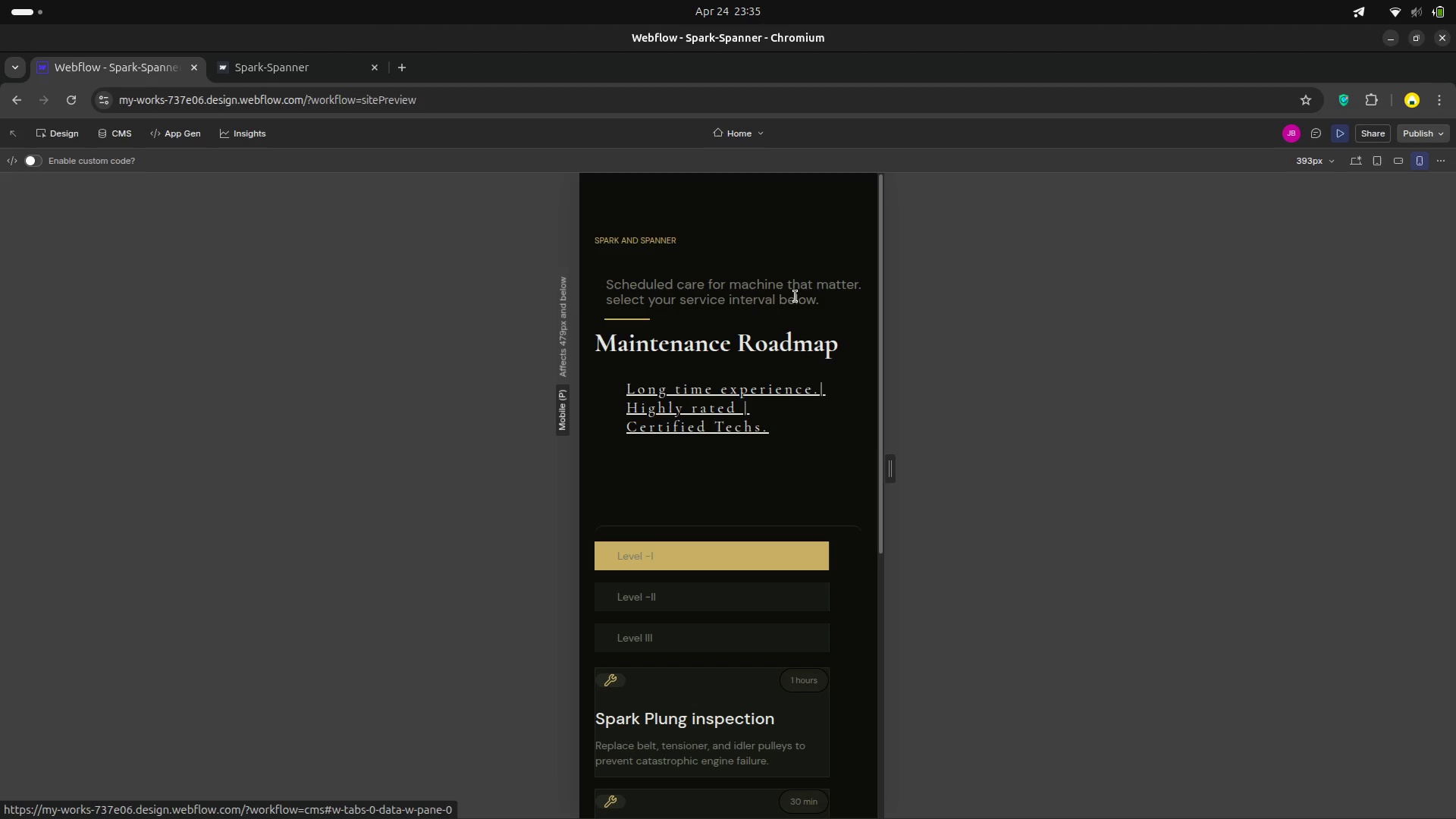 
wait(6.41)
 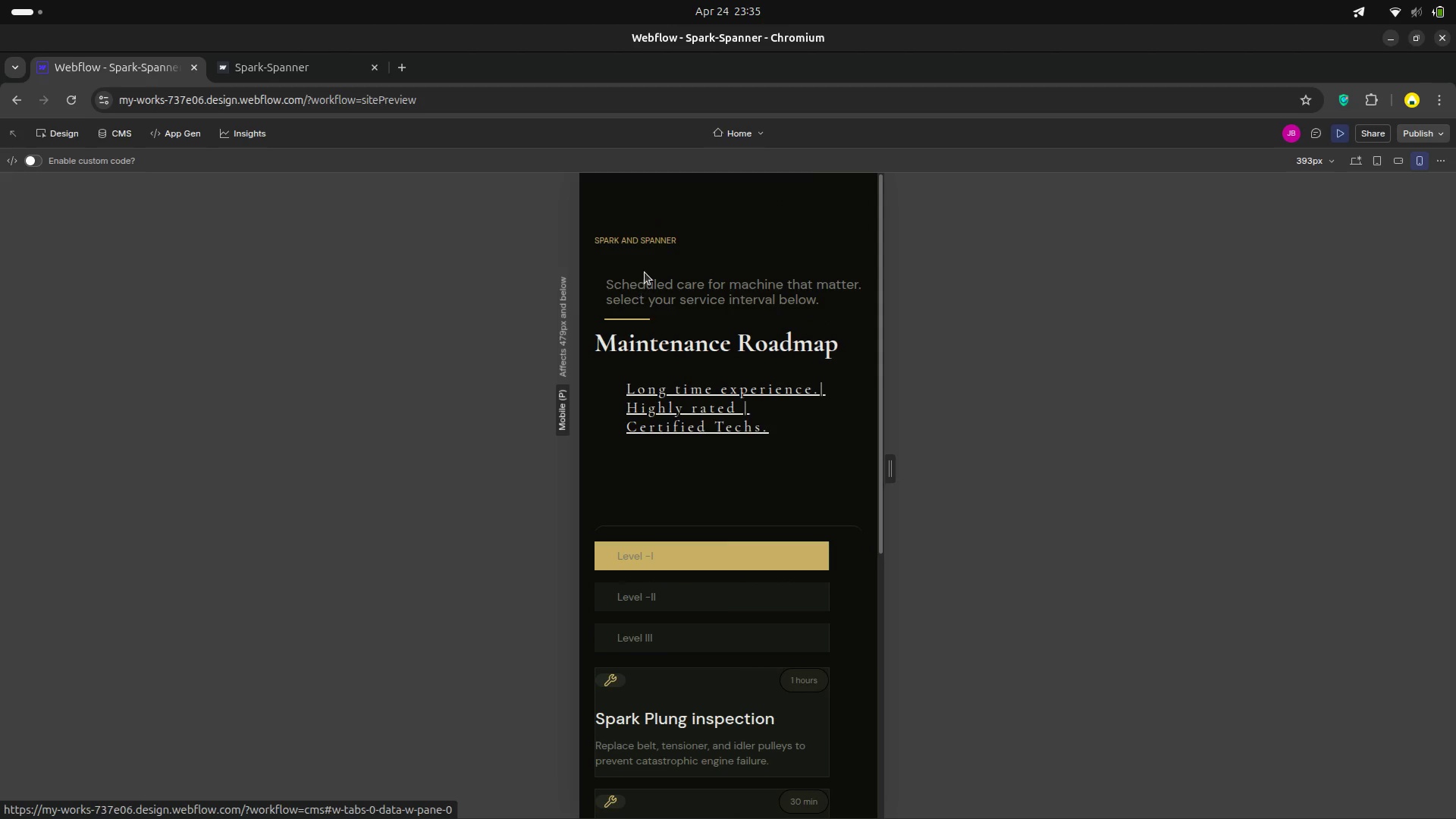 
left_click([1392, 159])
 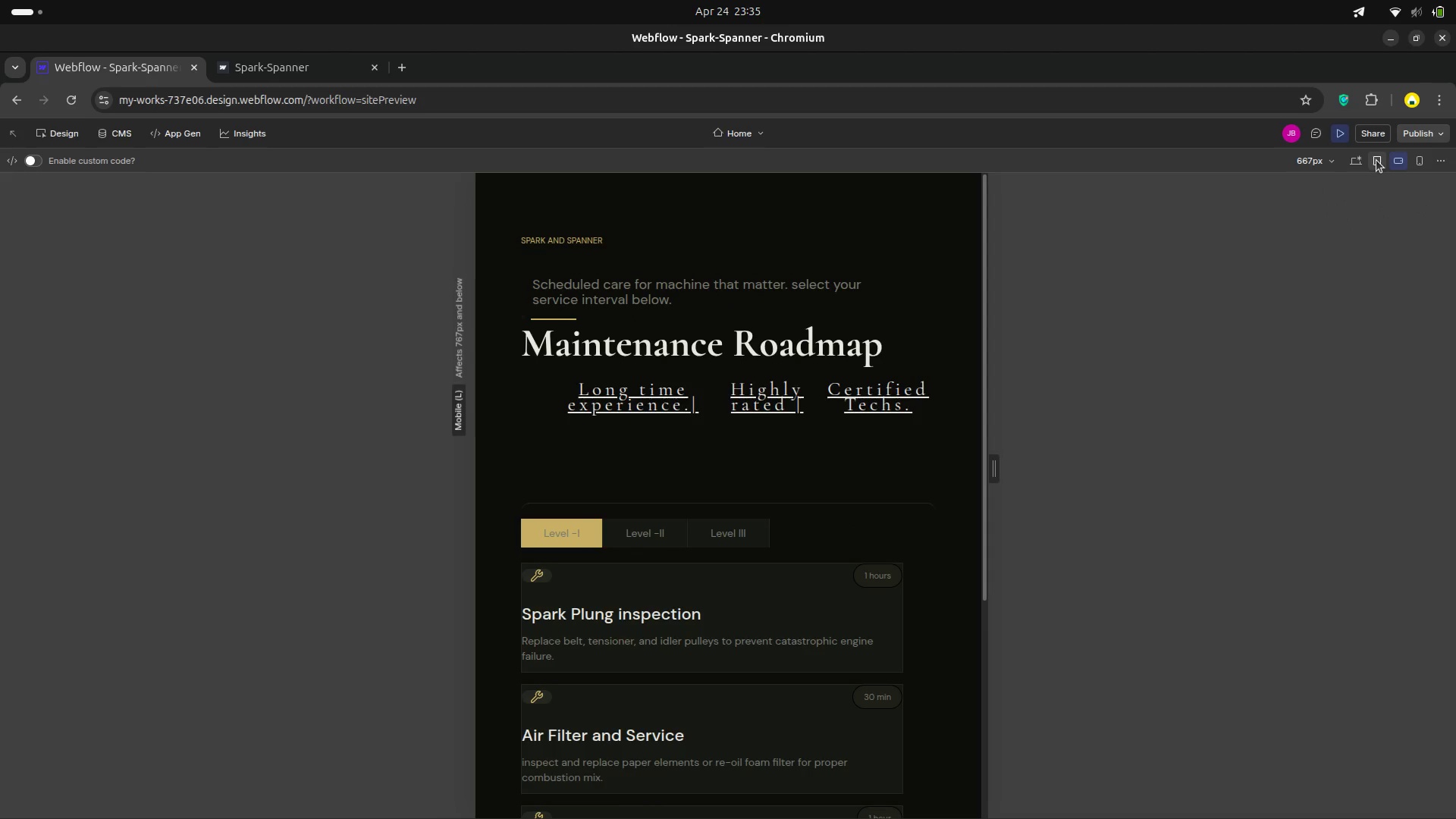 
mouse_move([1351, 174])
 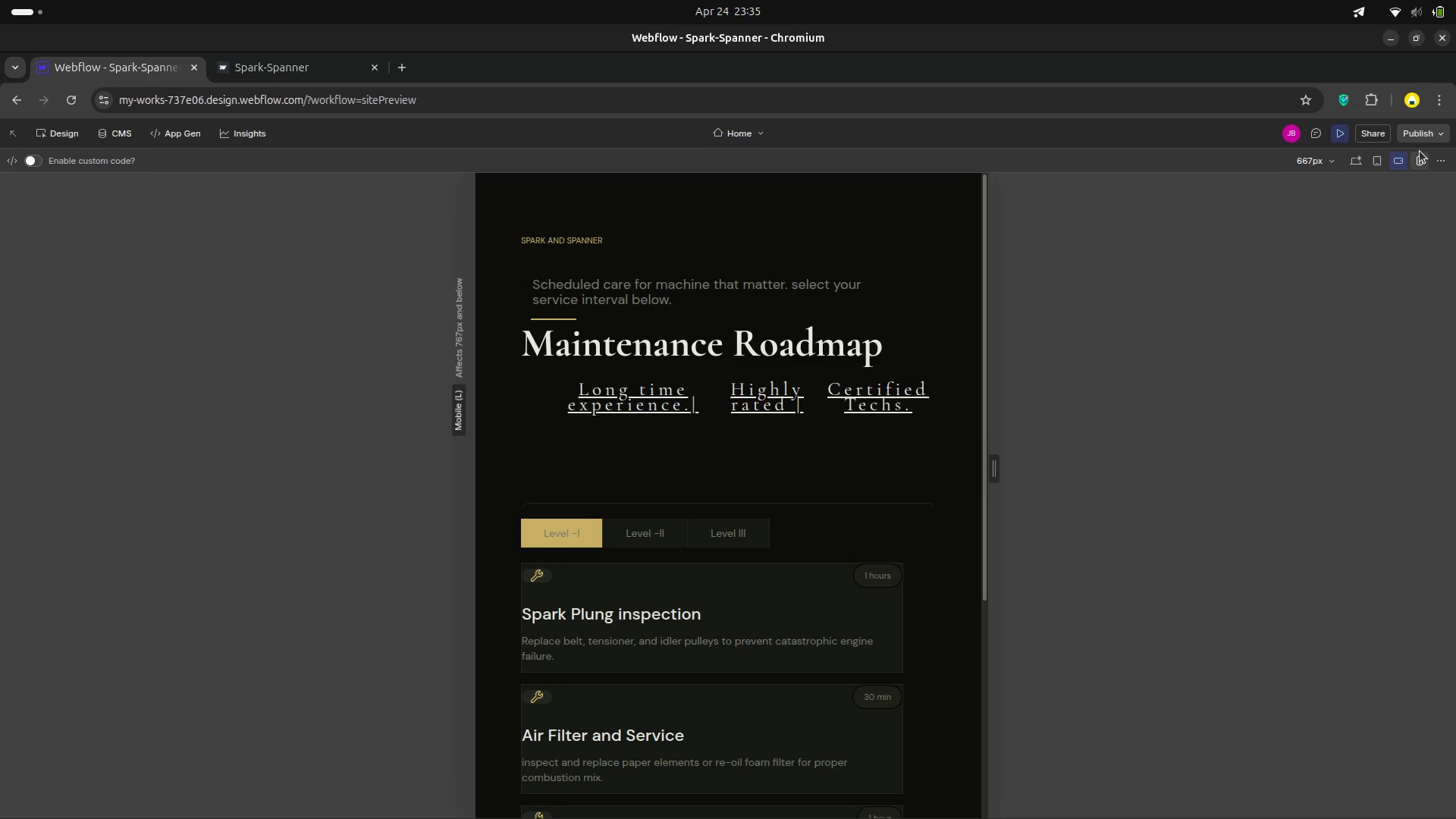 
left_click([1420, 153])
 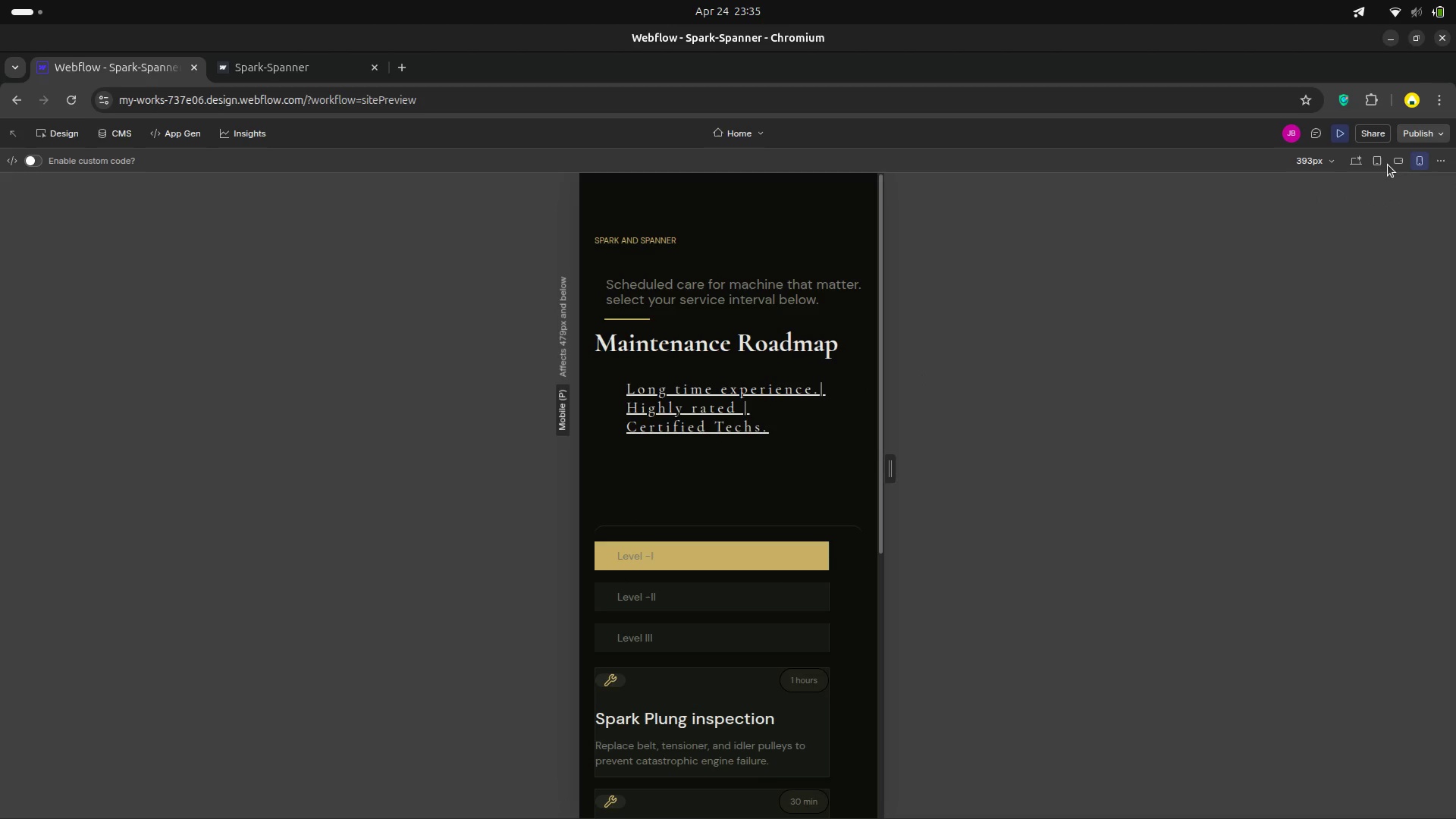 
left_click([1395, 161])
 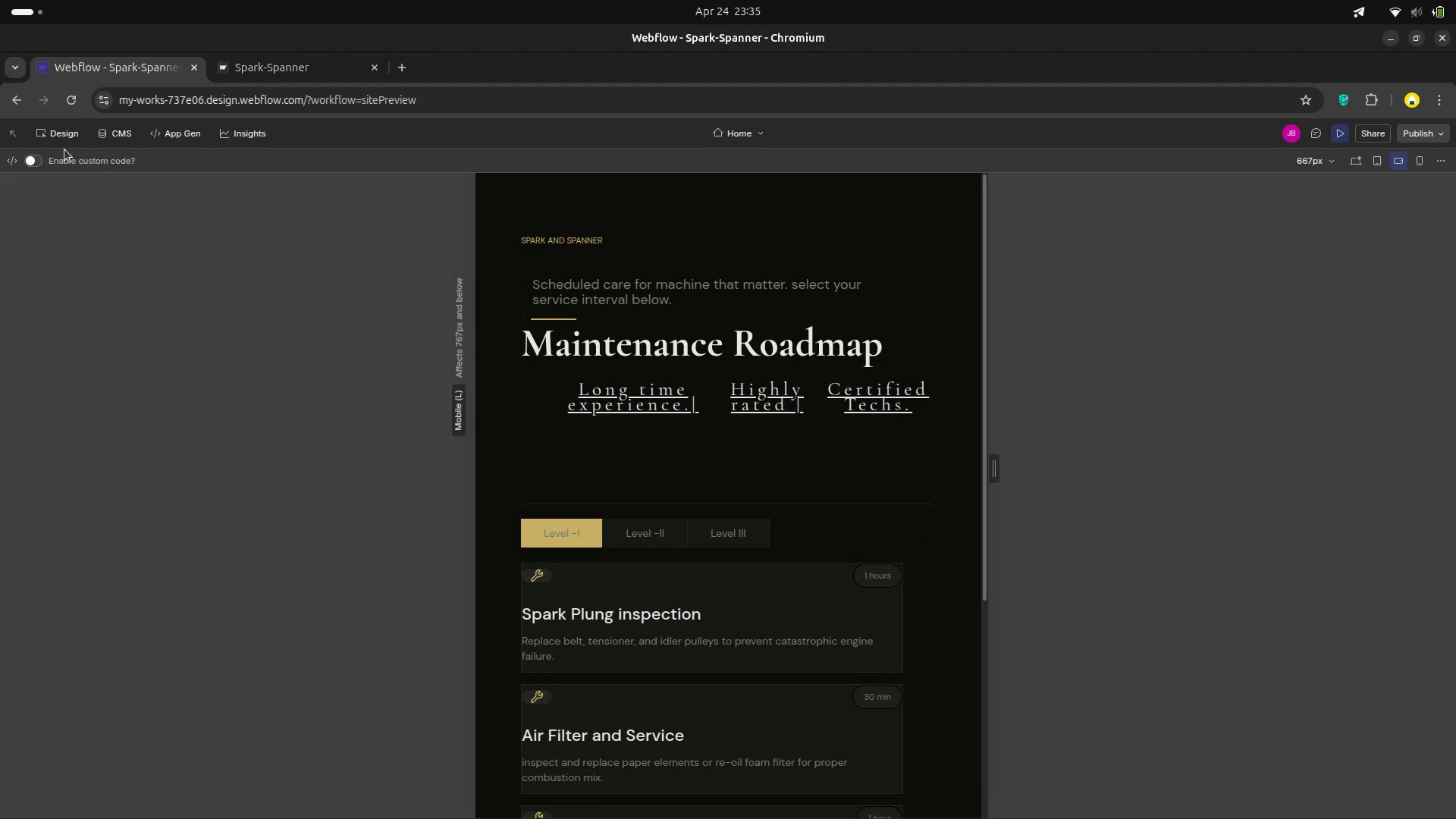 
left_click([46, 134])
 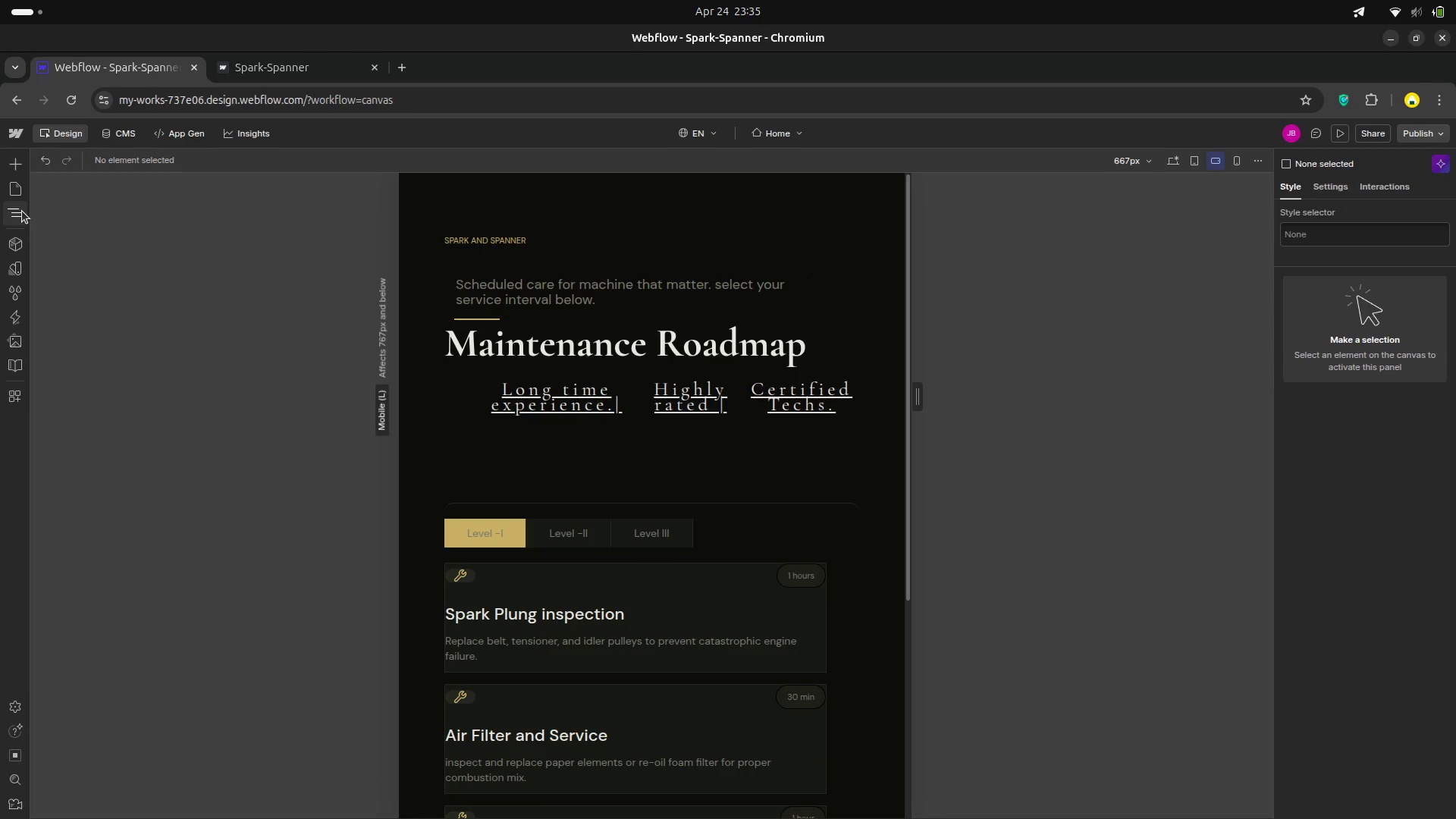 
left_click([22, 210])
 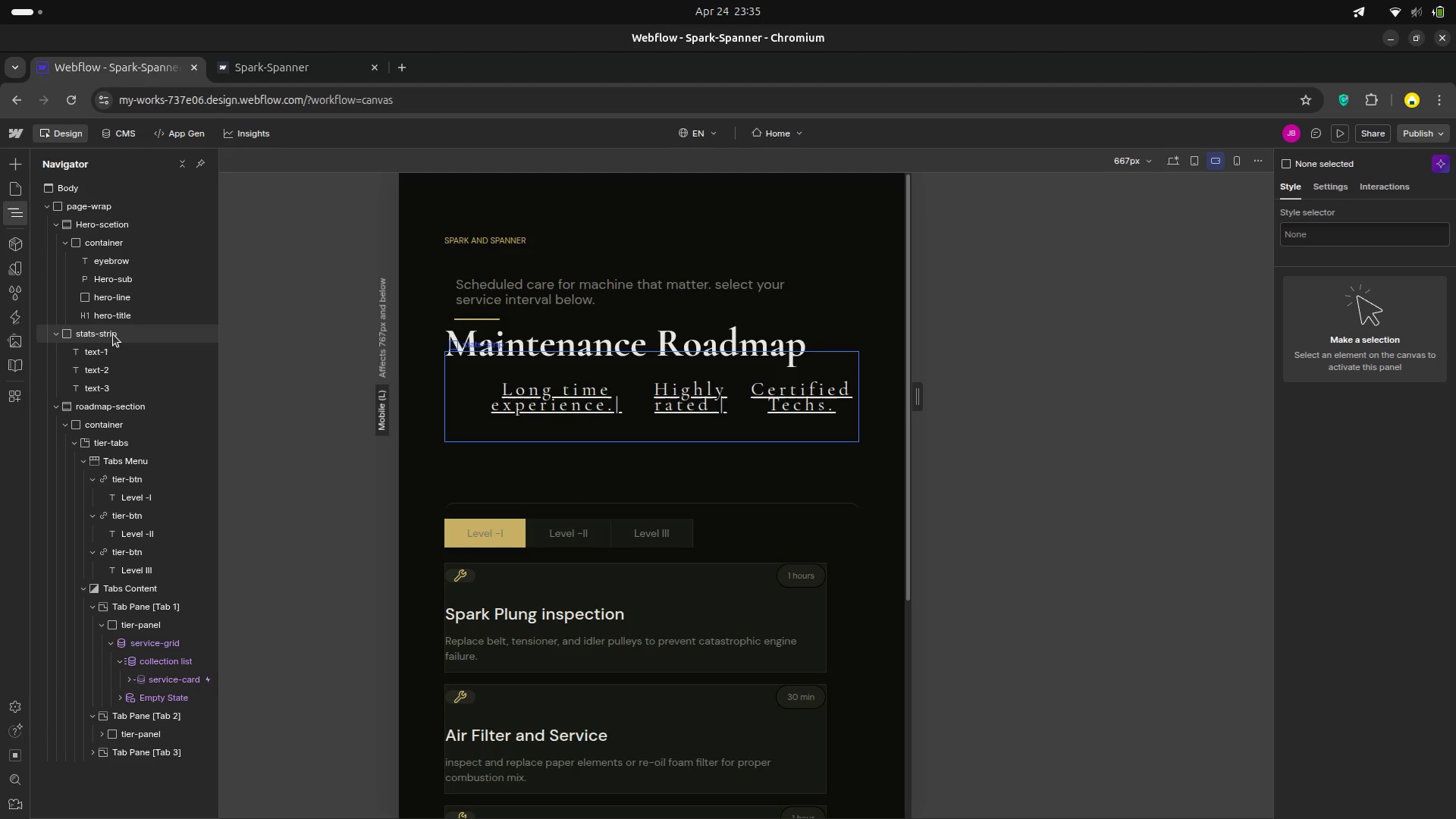 
wait(5.1)
 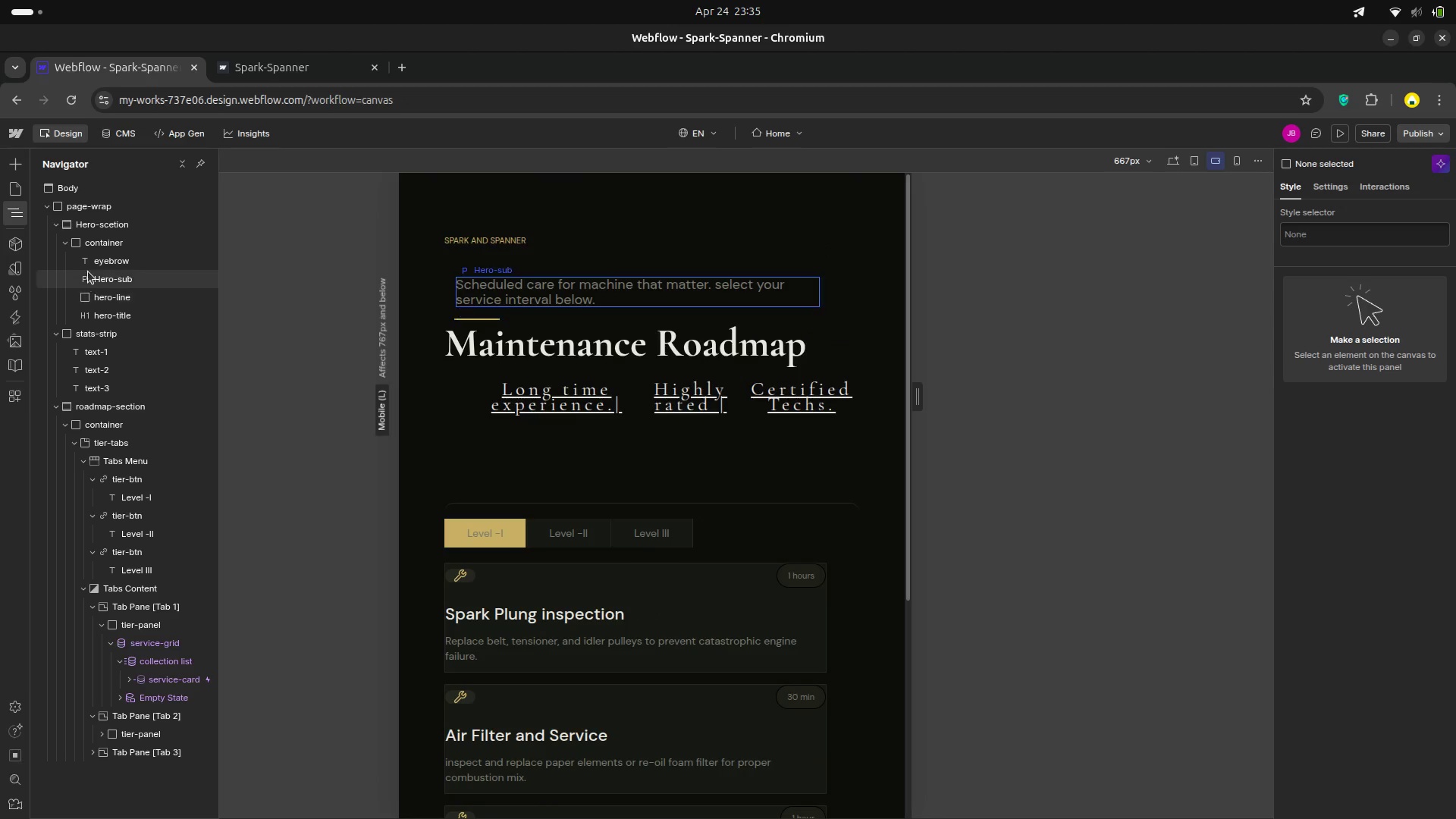 
left_click([113, 334])
 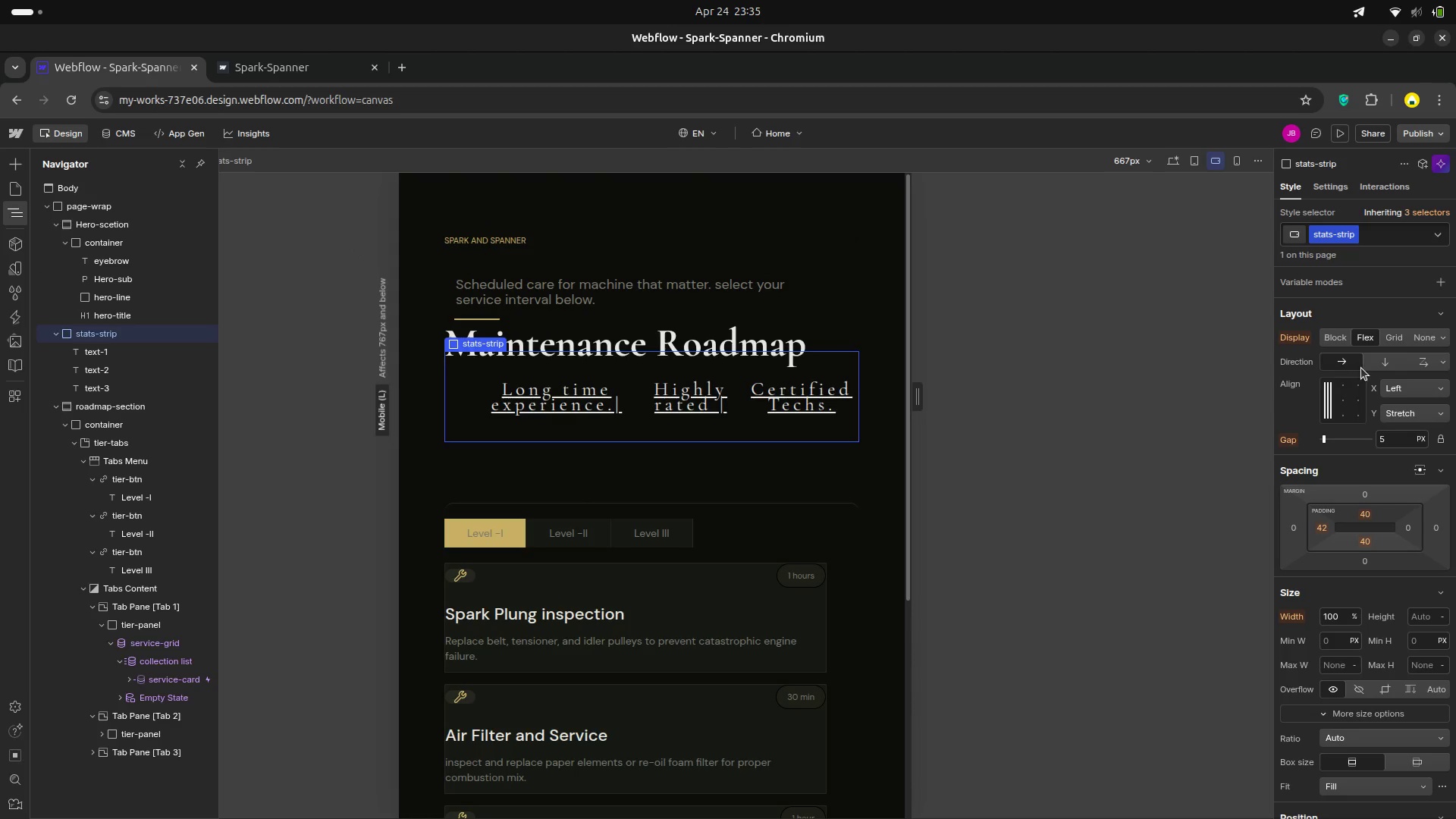 
wait(8.14)
 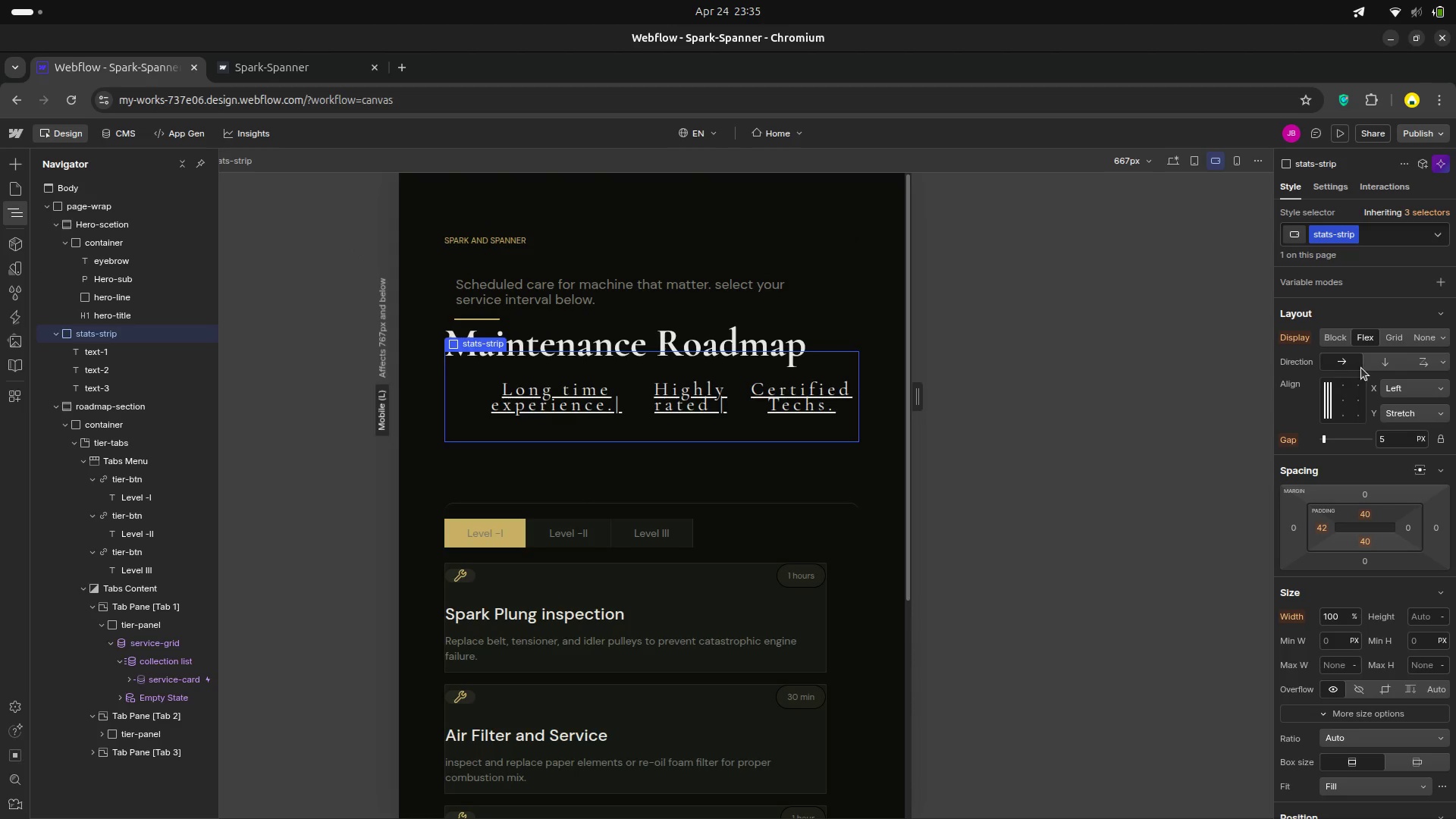 
left_click_drag(start_coordinate=[1323, 441], to_coordinate=[1269, 453])
 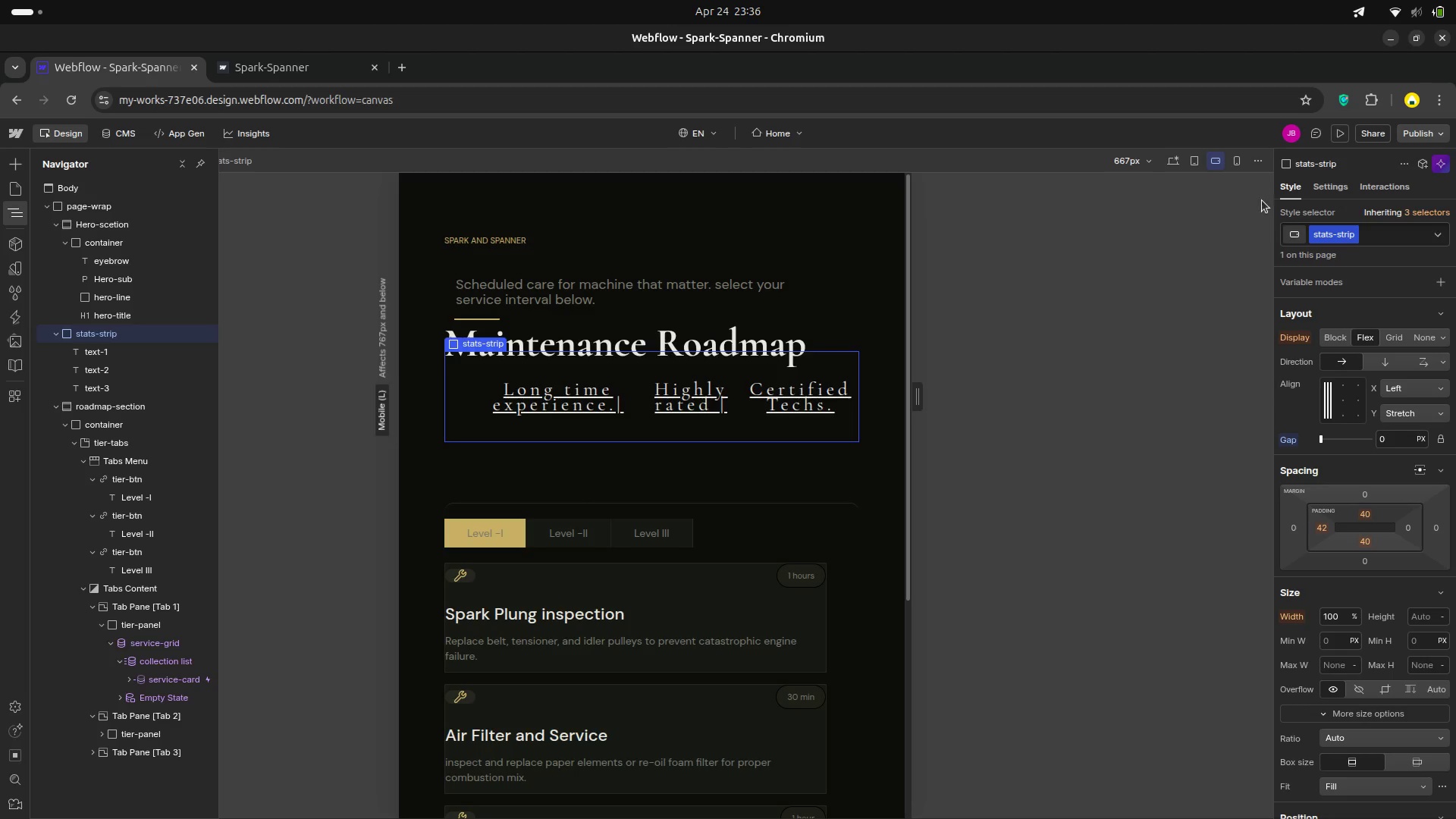 
left_click([1190, 162])
 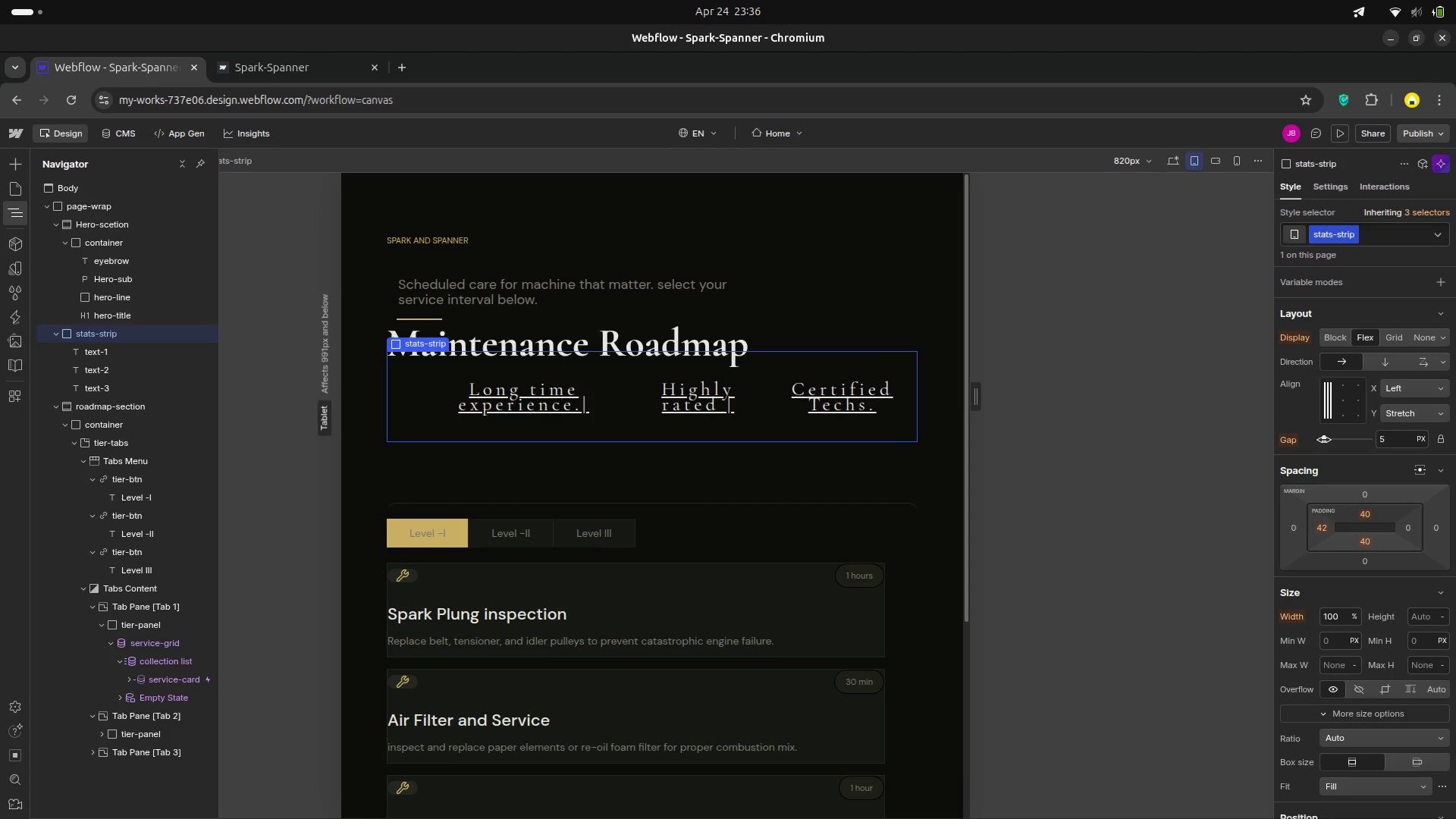 
left_click_drag(start_coordinate=[1324, 440], to_coordinate=[1293, 441])
 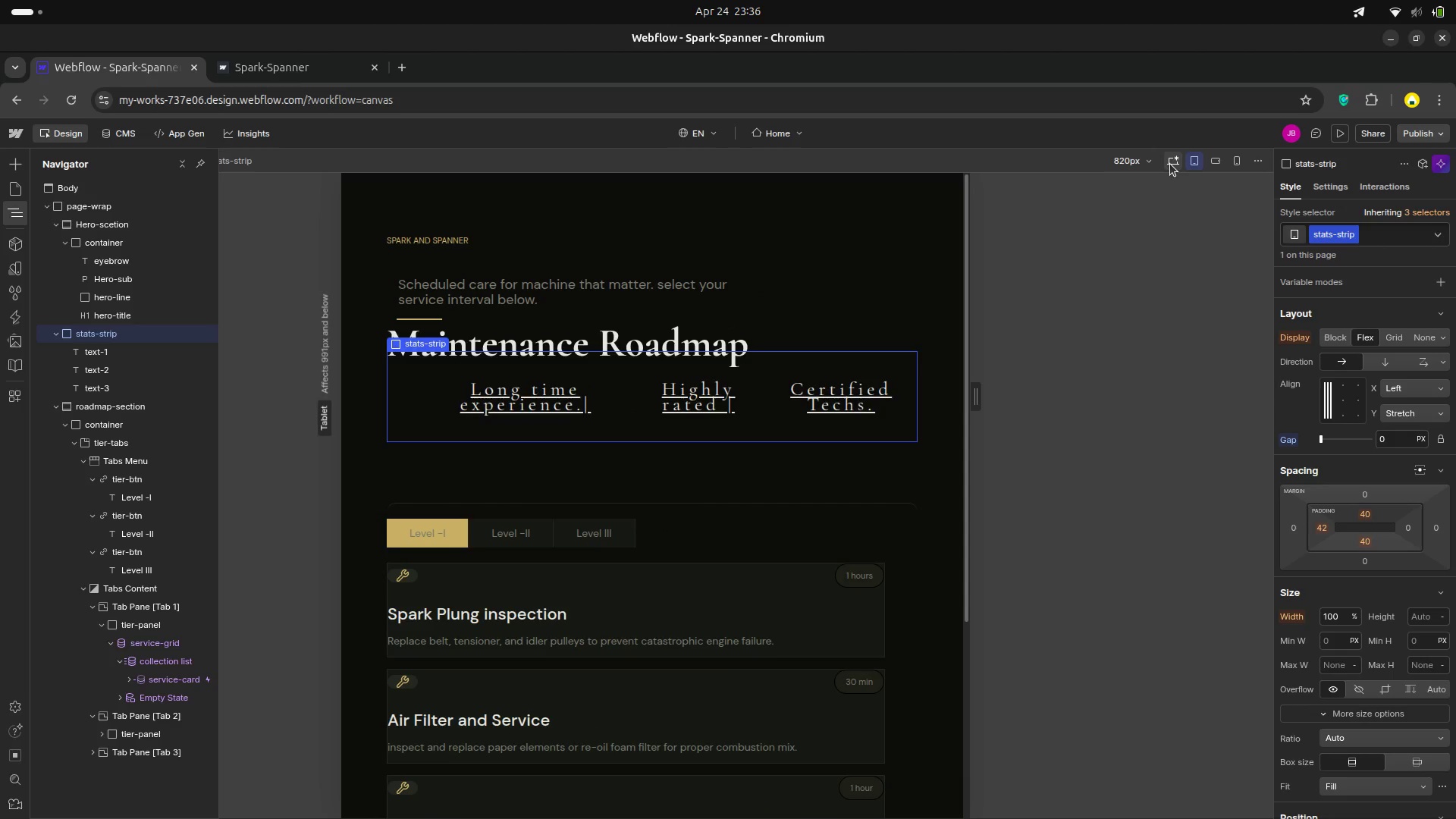 
left_click([1170, 164])
 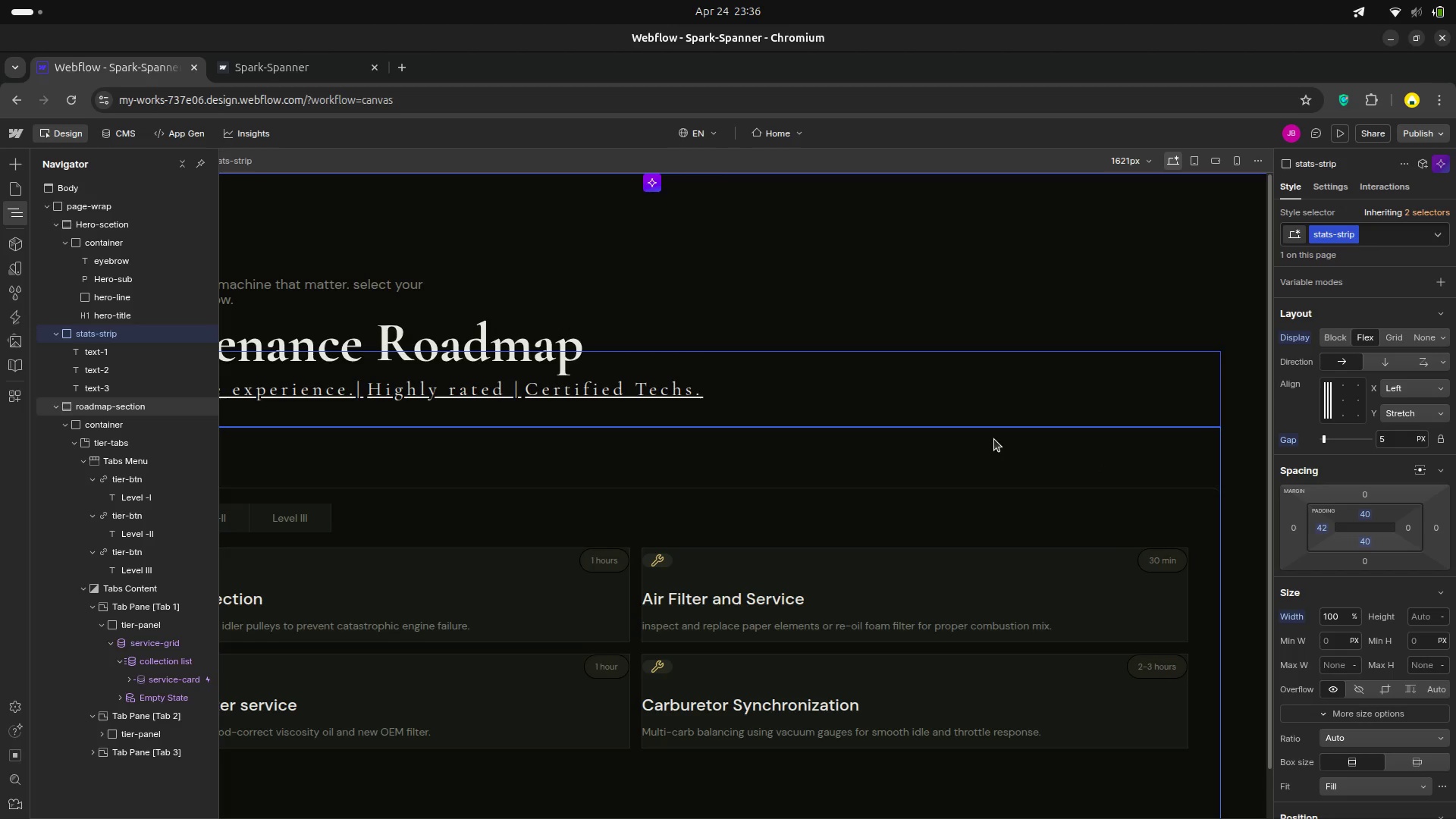 
wait(10.25)
 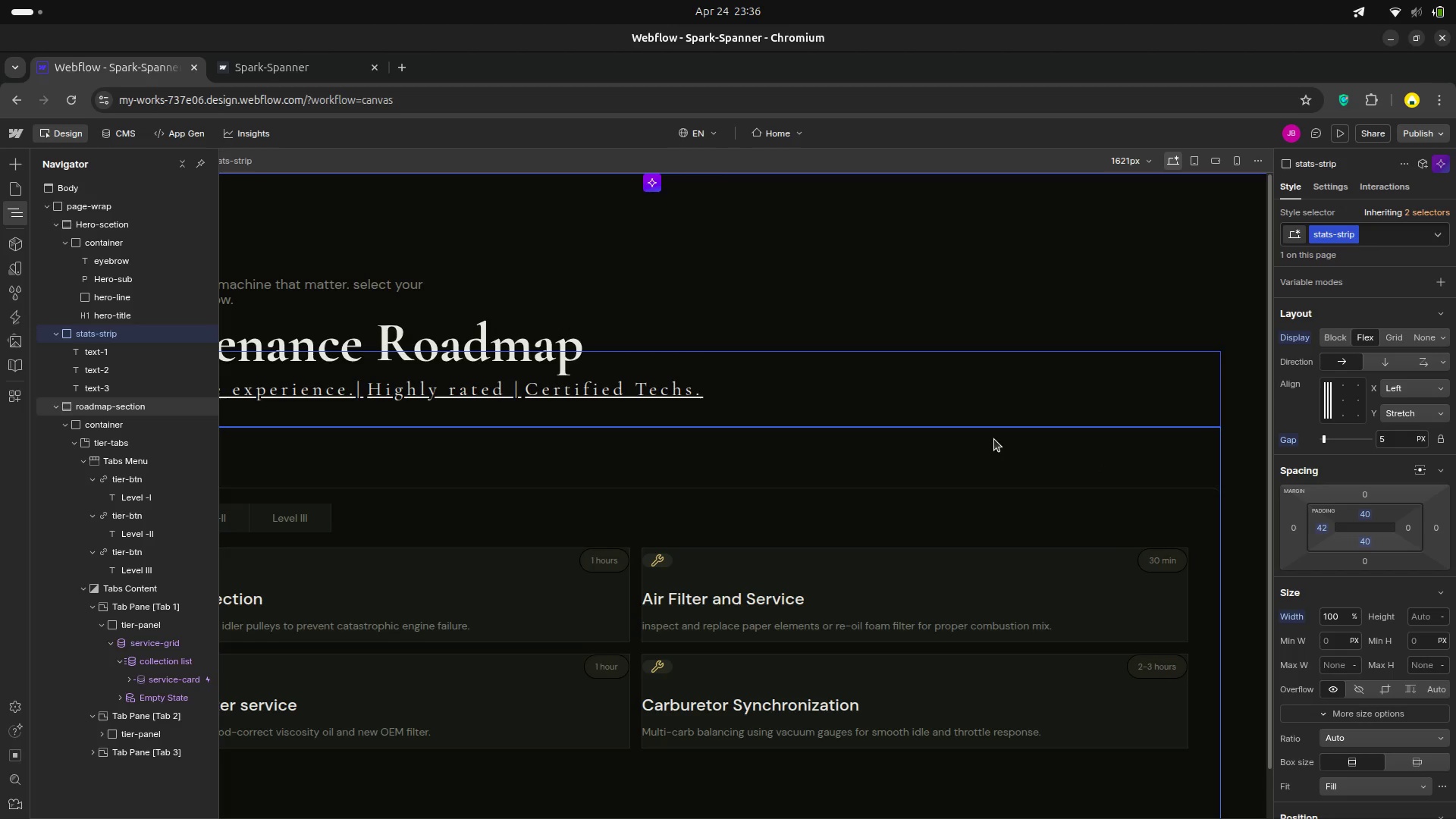 
left_click([1189, 162])
 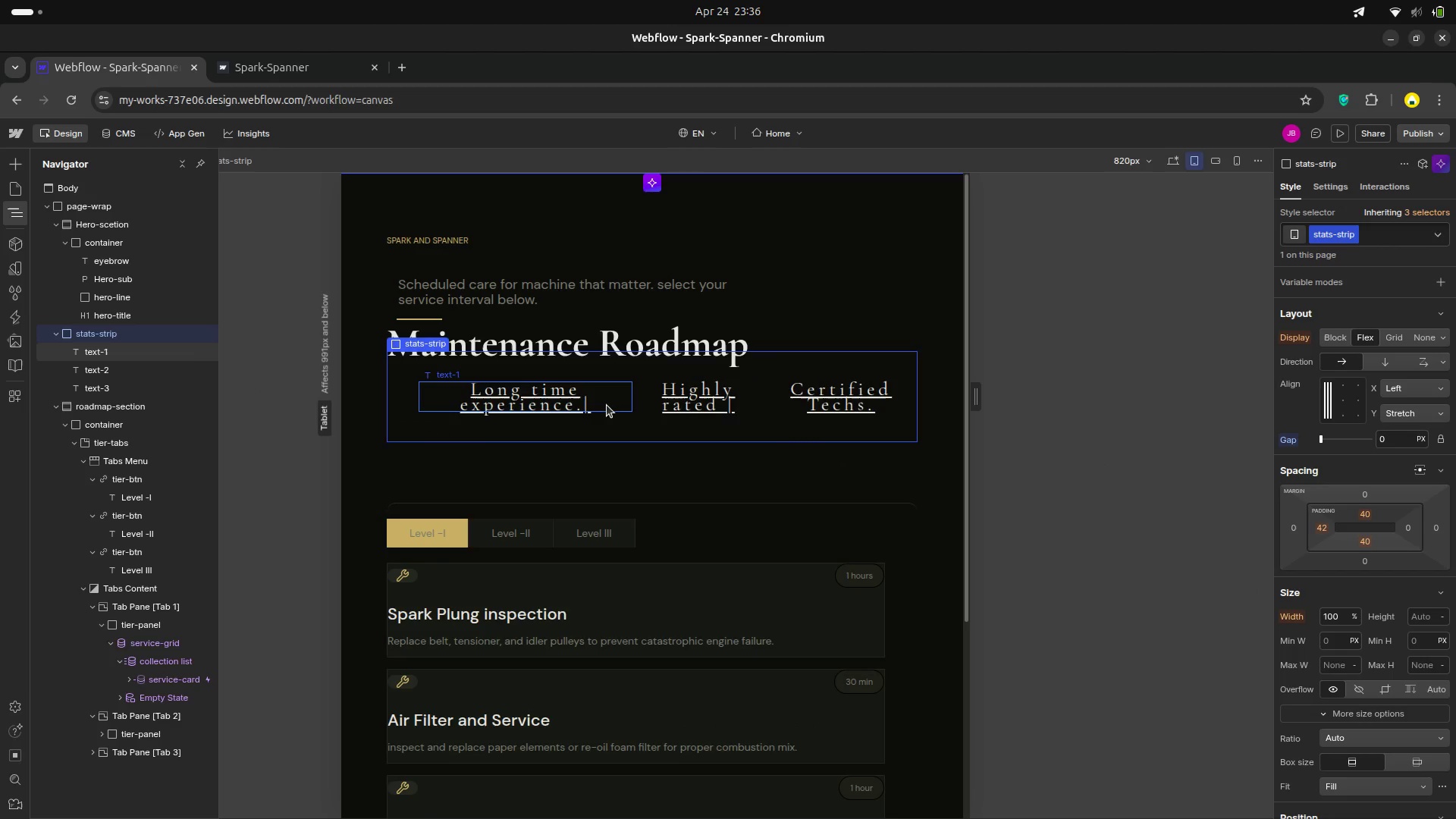 
double_click([607, 400])
 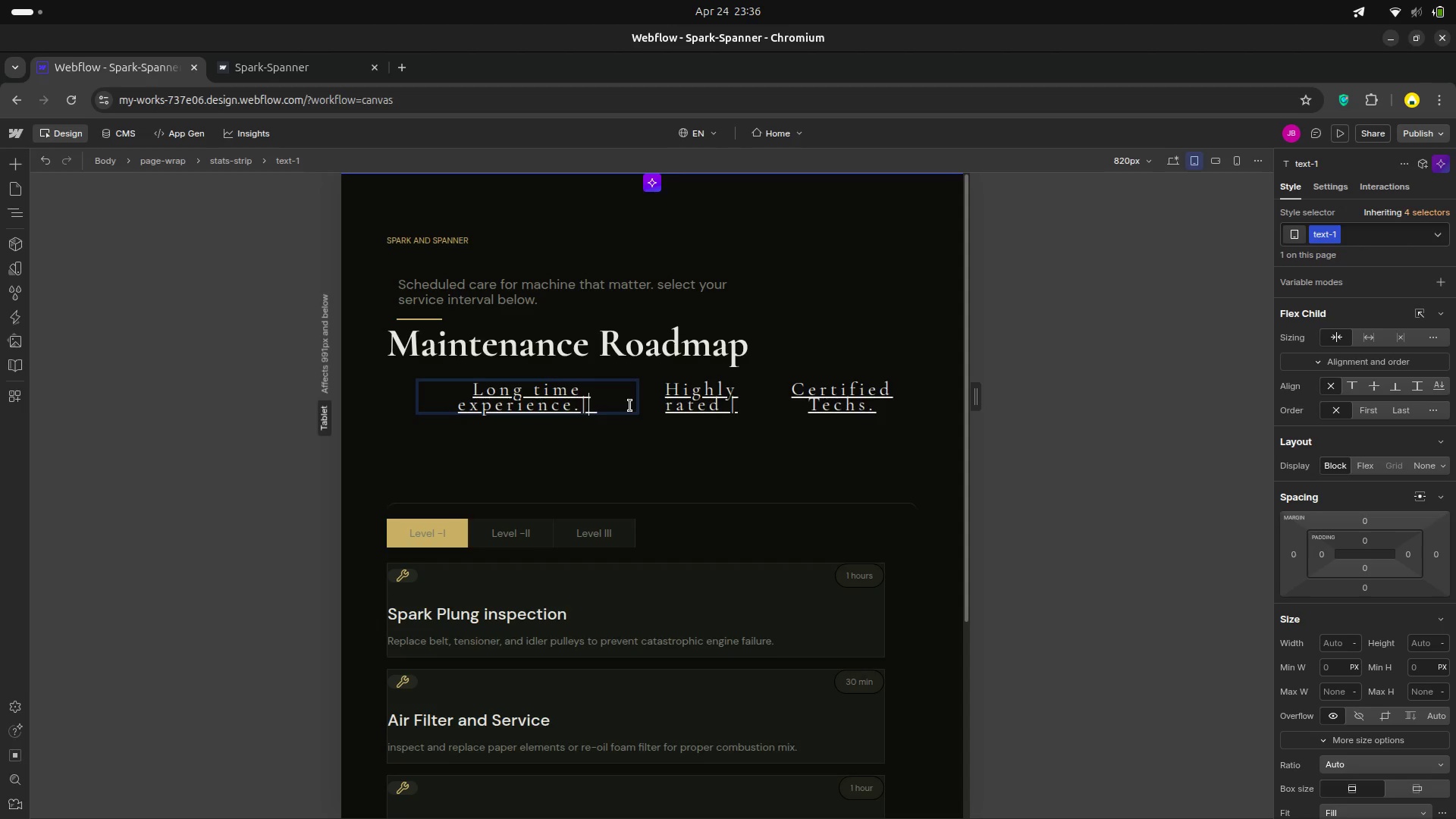 
key(ArrowRight)
 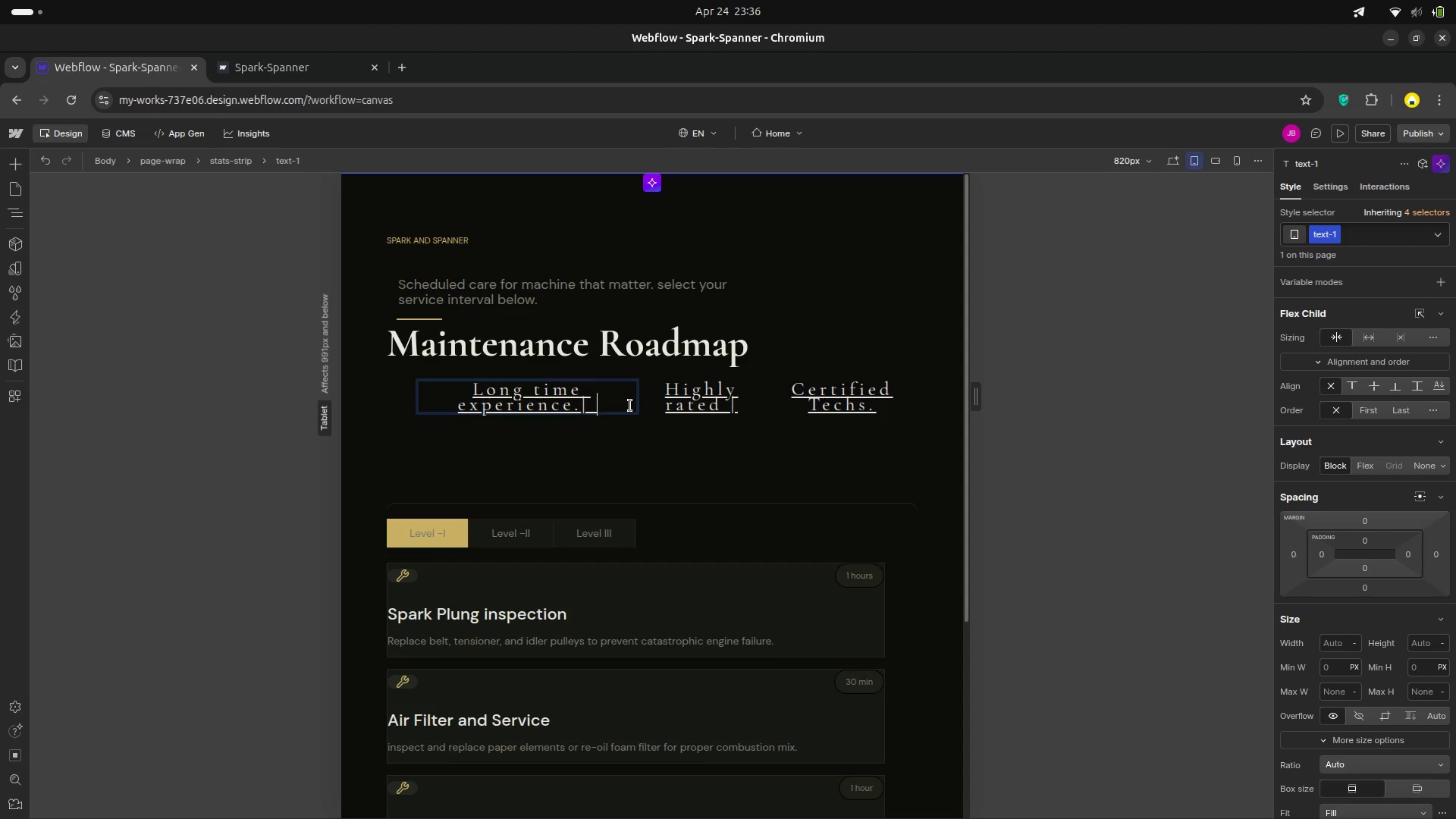 
key(ArrowRight)
 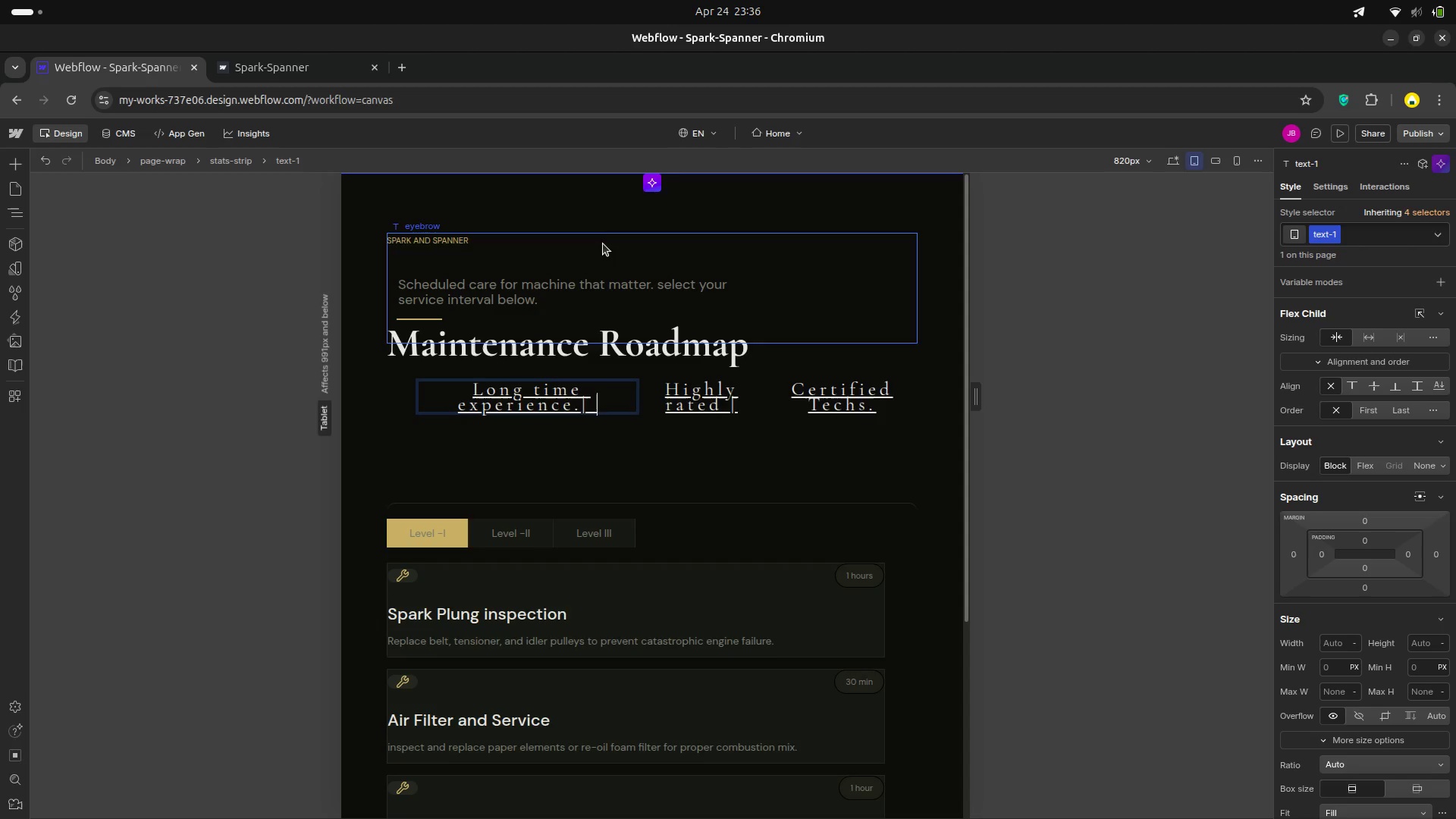 
key(Backspace)
 